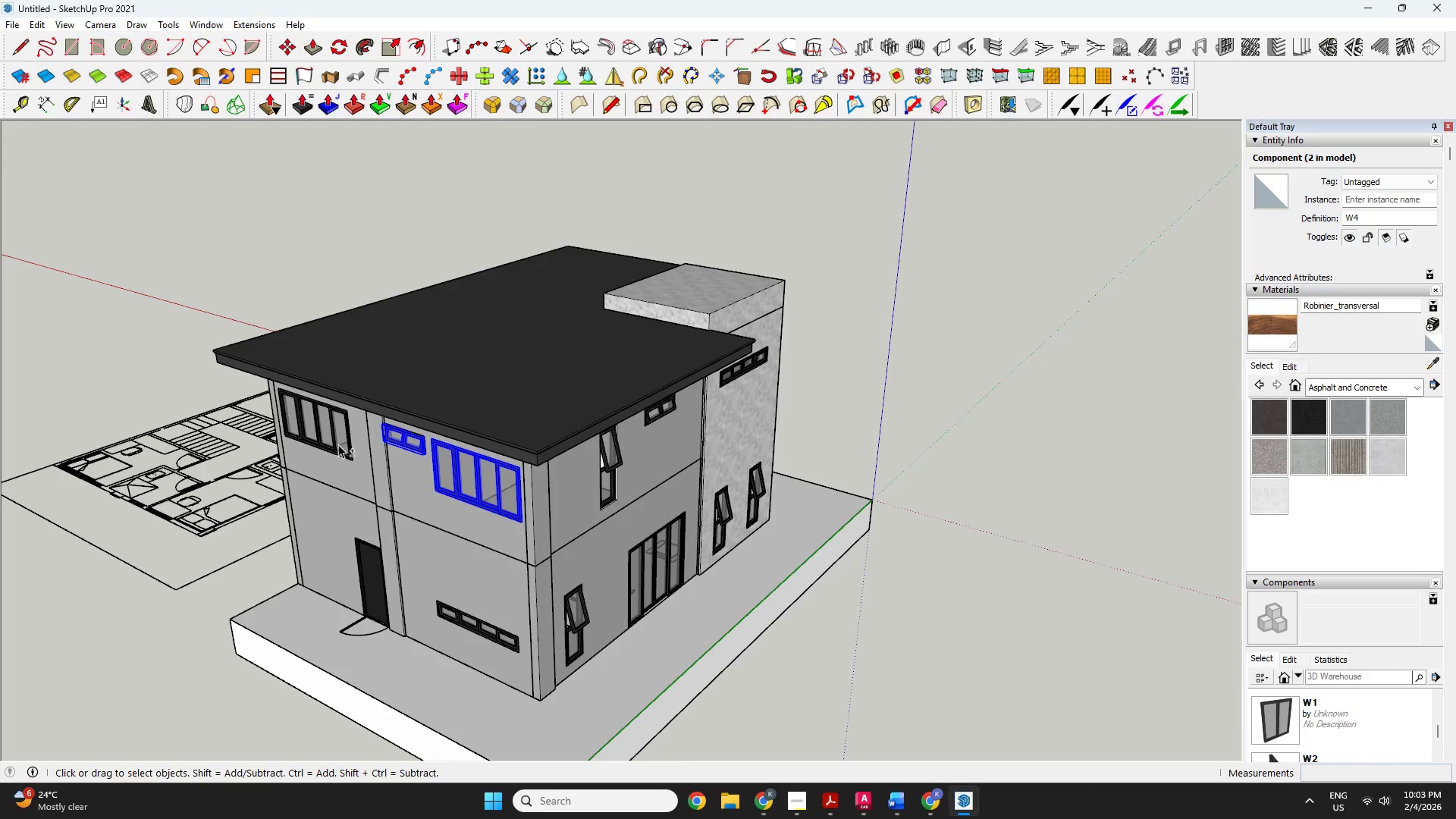 
double_click([328, 444])
 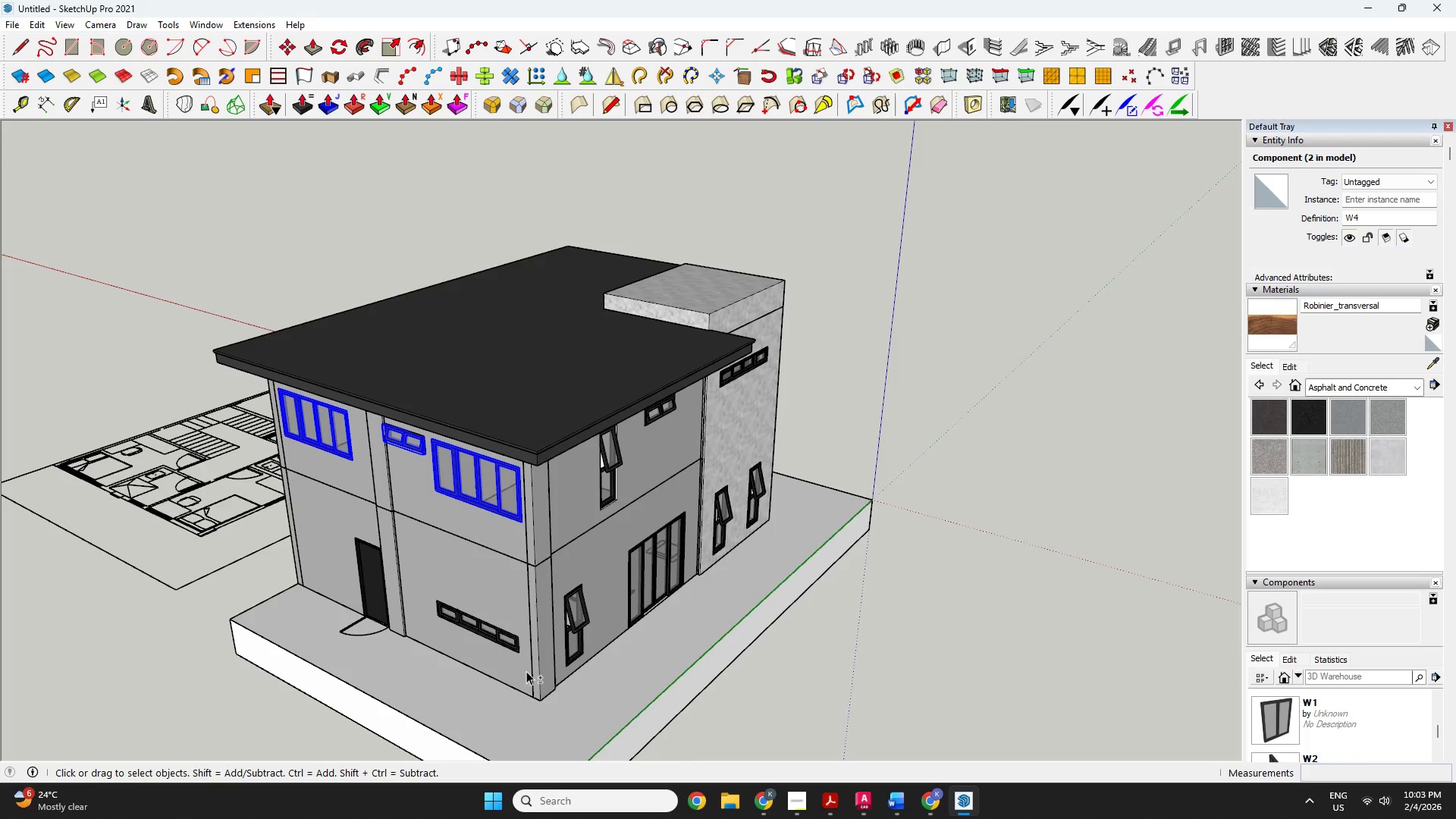 
hold_key(key=ShiftLeft, duration=1.5)
left_click([511, 642])
 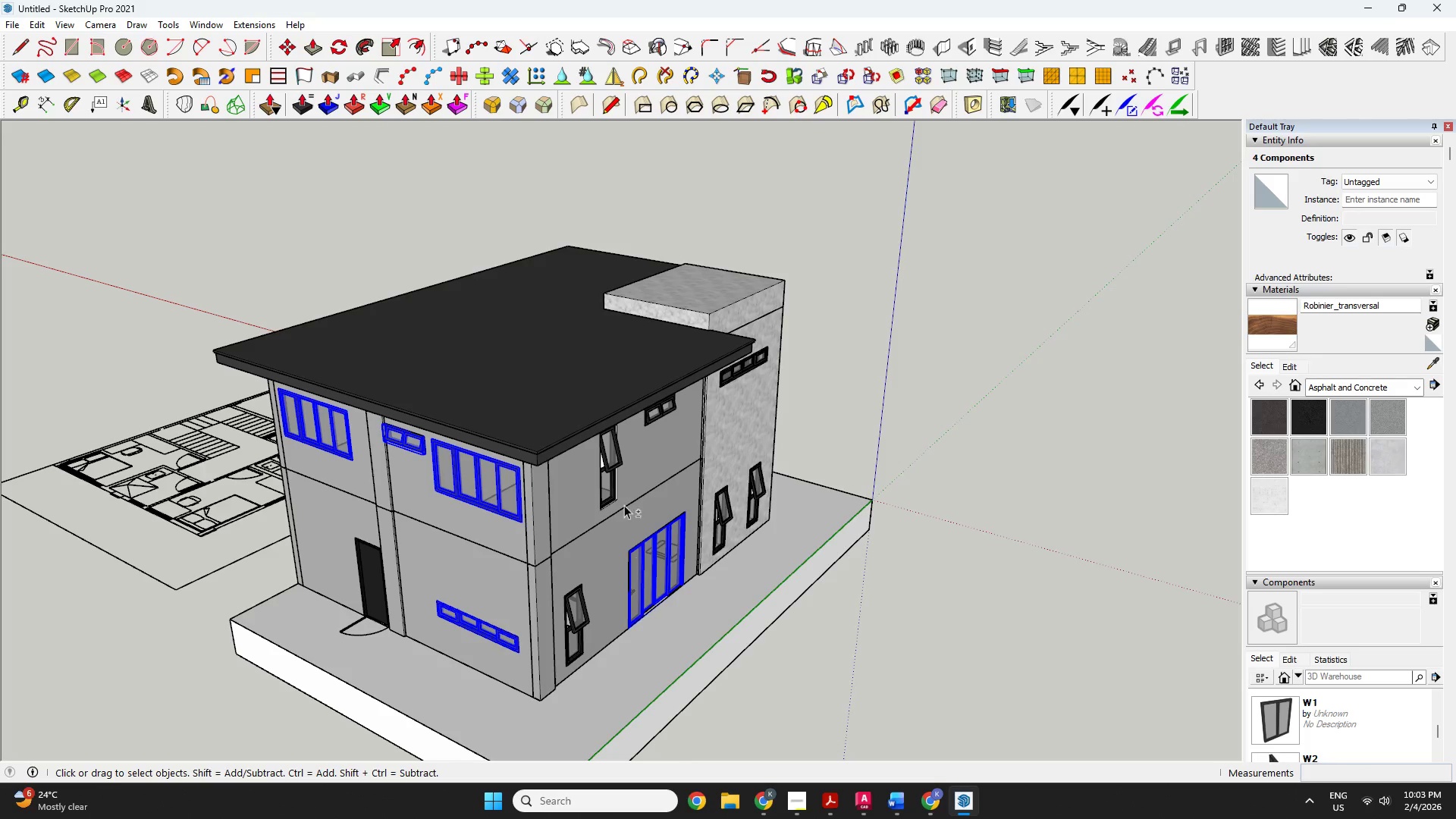 
left_click([610, 460])
 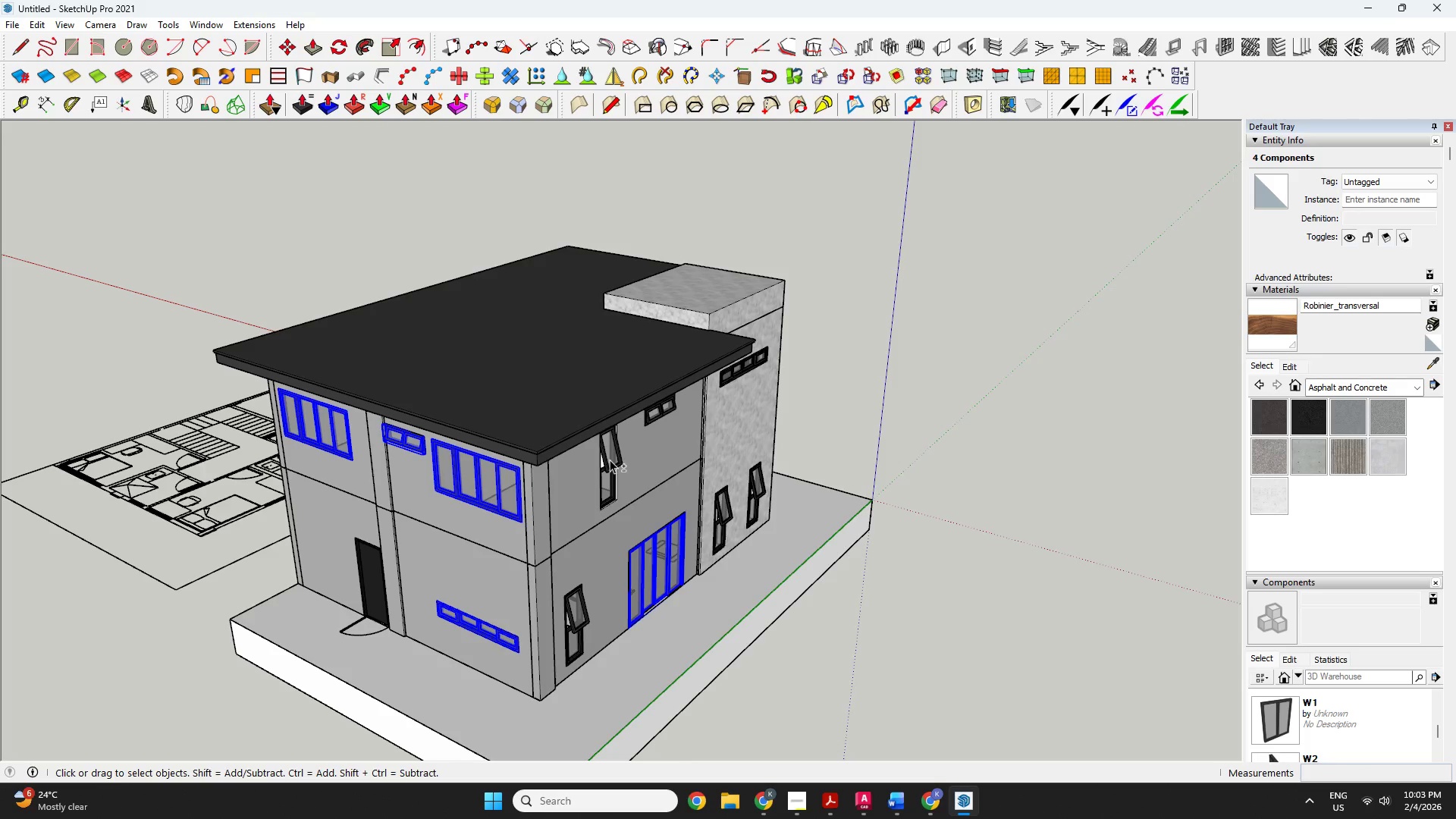 
hold_key(key=ShiftLeft, duration=1.31)
left_click([649, 573])
 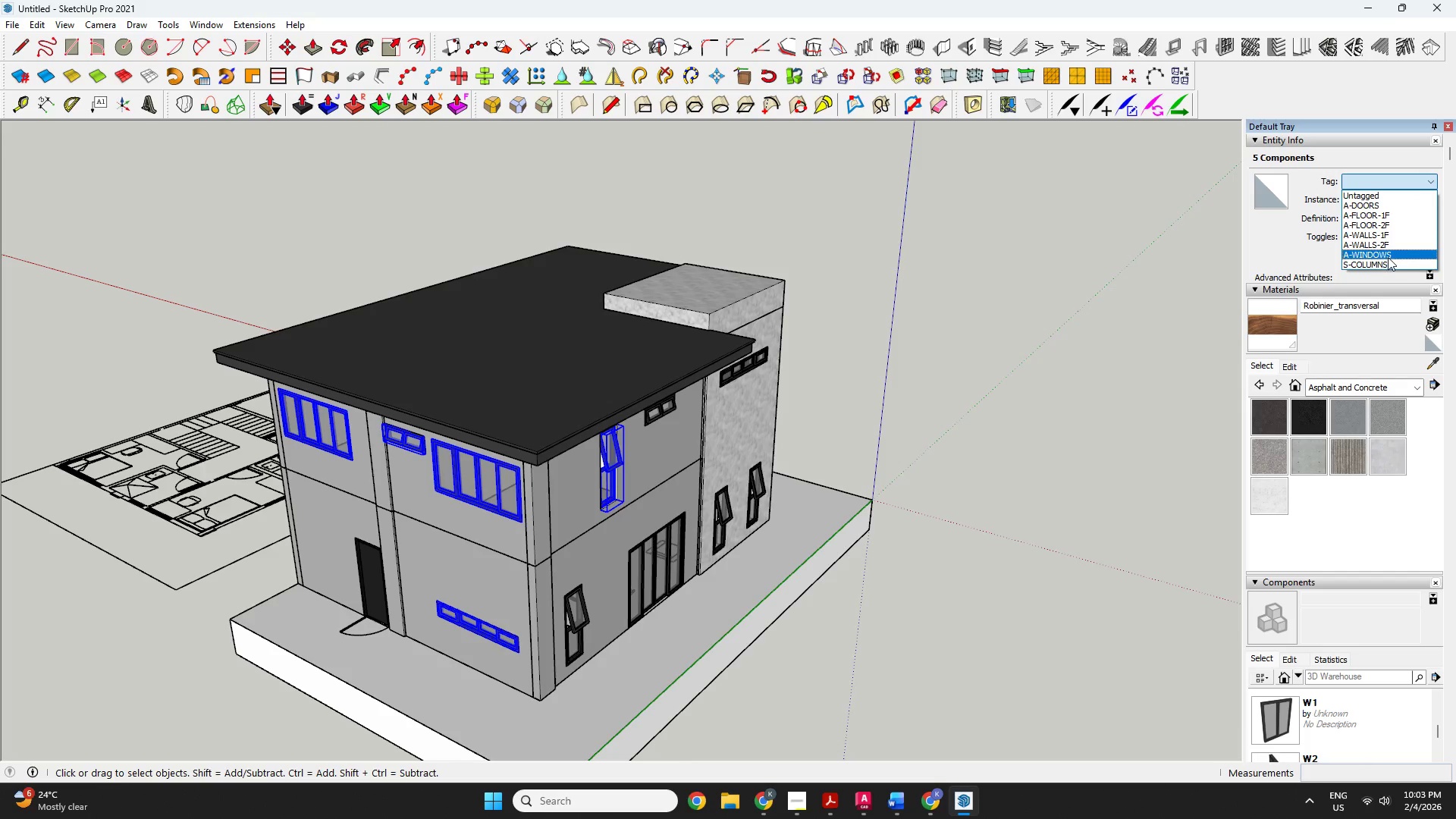 
left_click([1390, 251])
 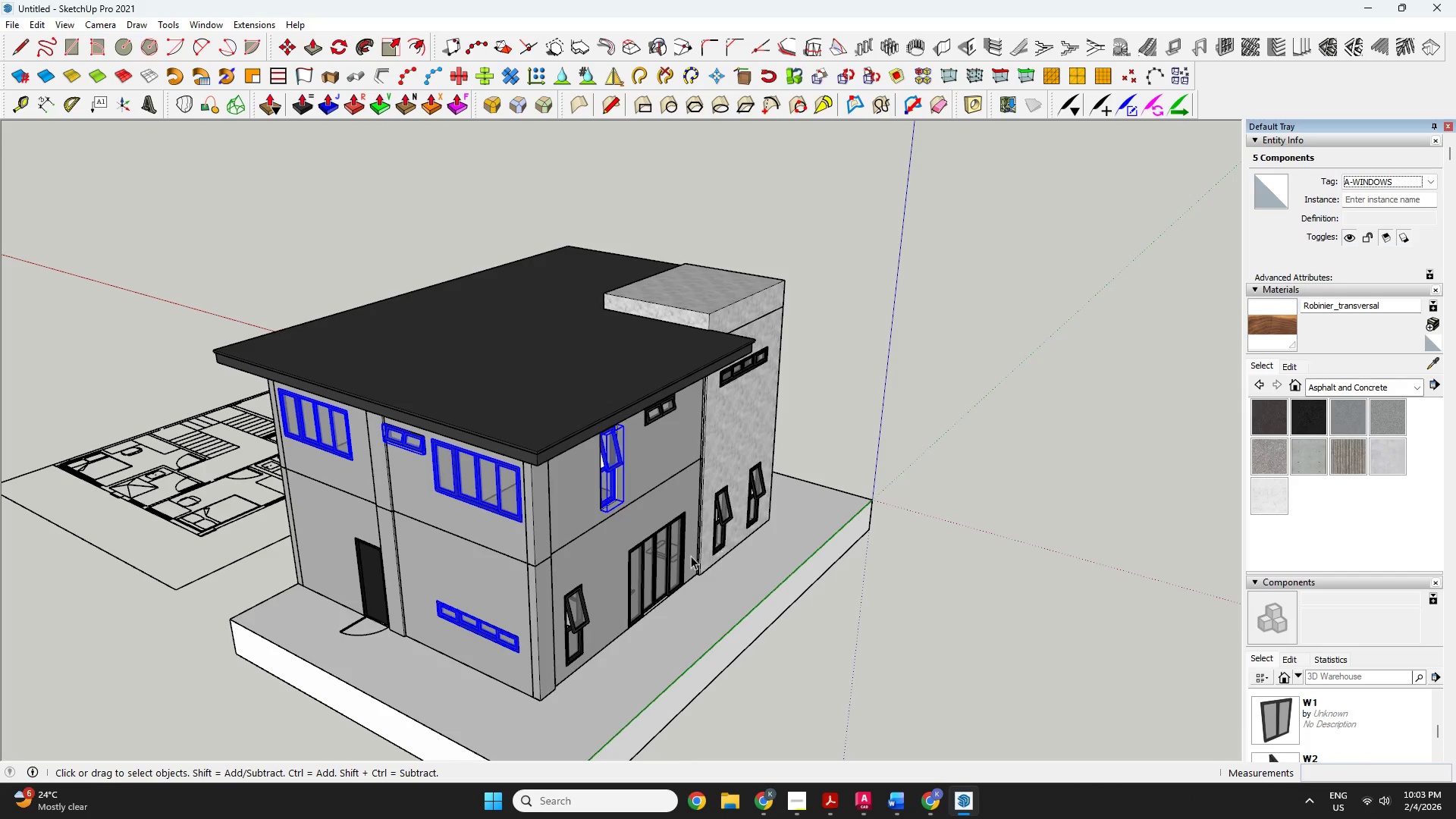 
left_click([639, 564])
 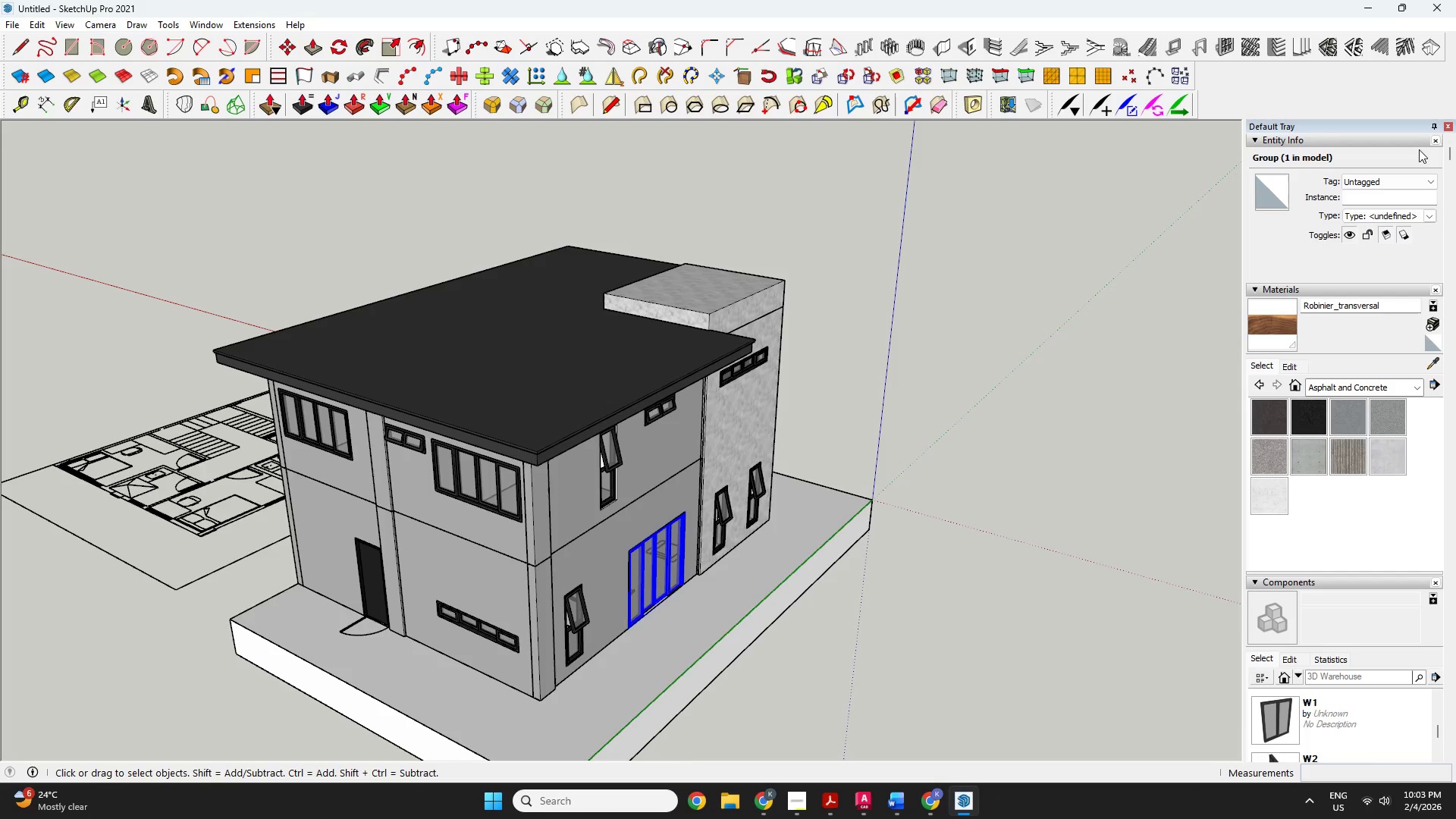 
left_click([1409, 179])
 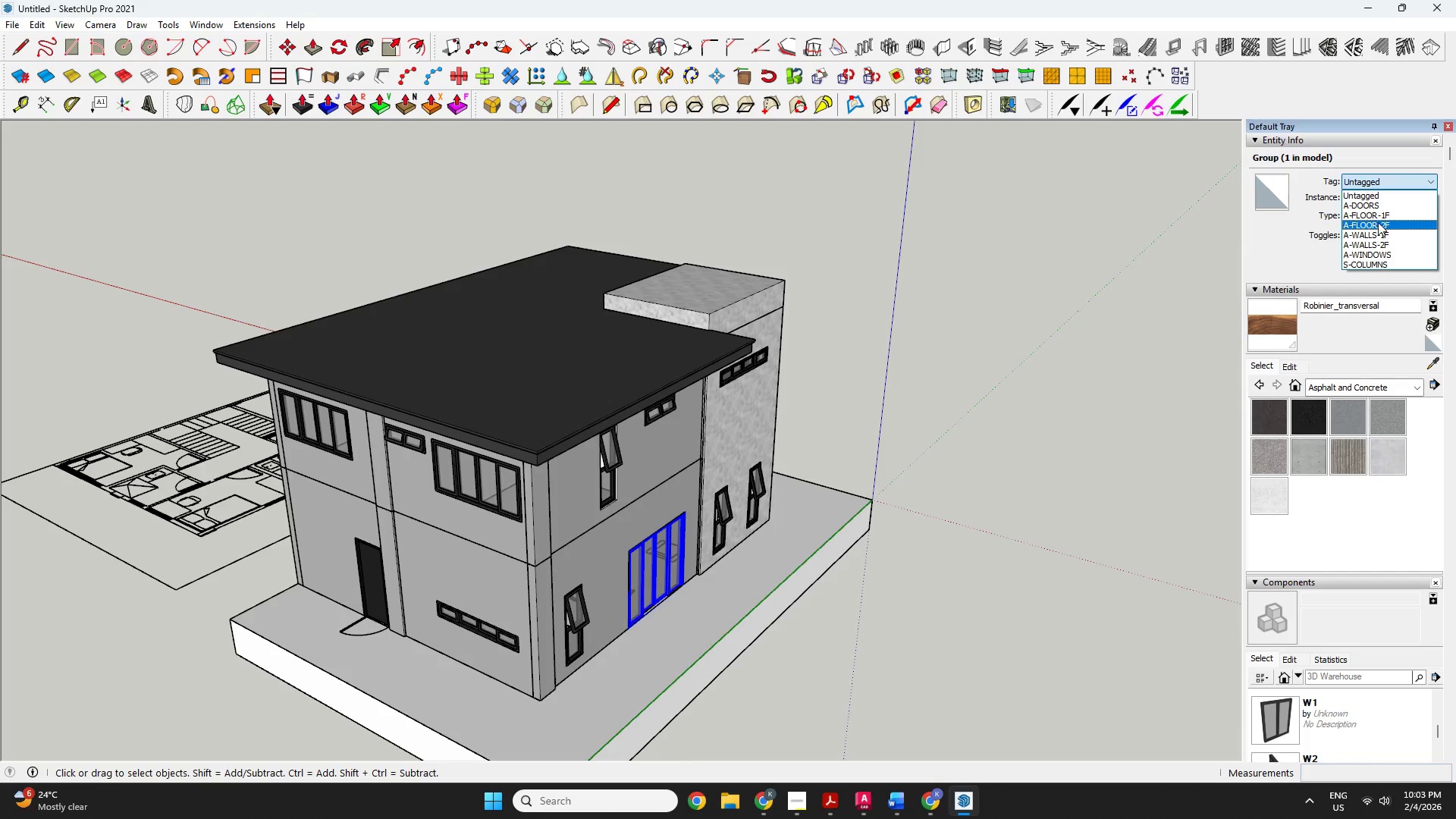 
left_click([1375, 206])
 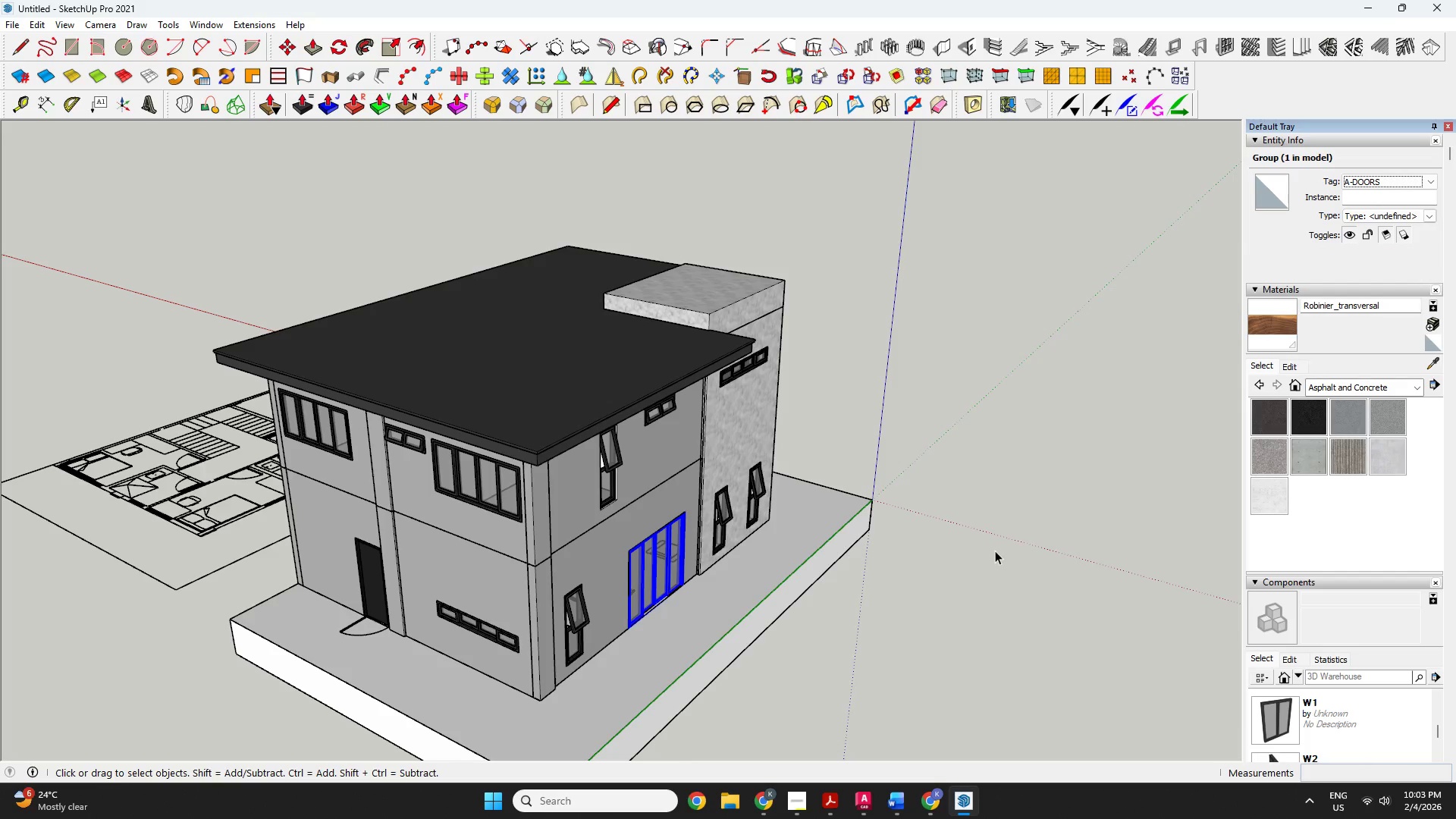 
key(O)
 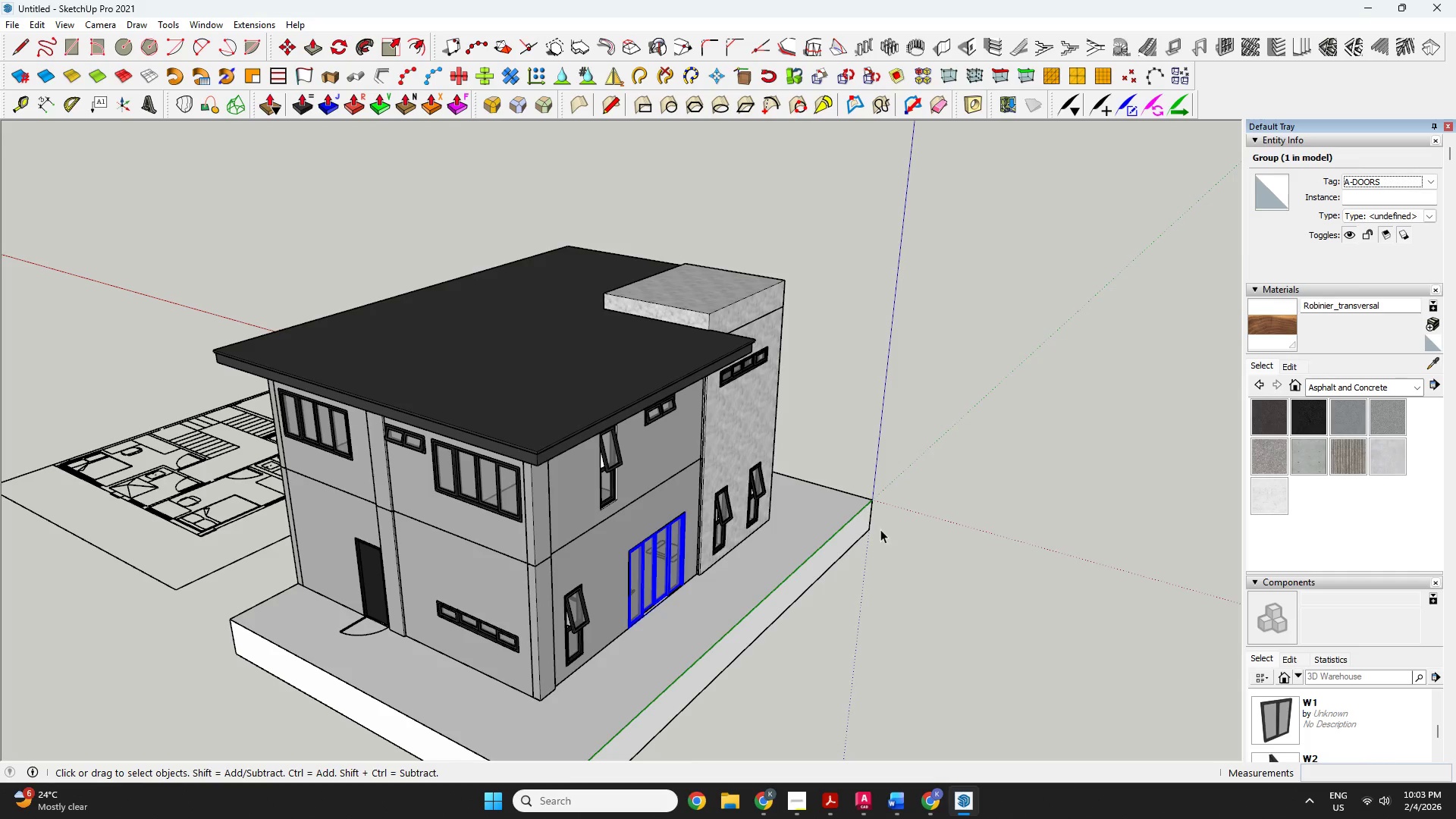 
left_click_drag(start_coordinate=[907, 556], to_coordinate=[438, 594])
 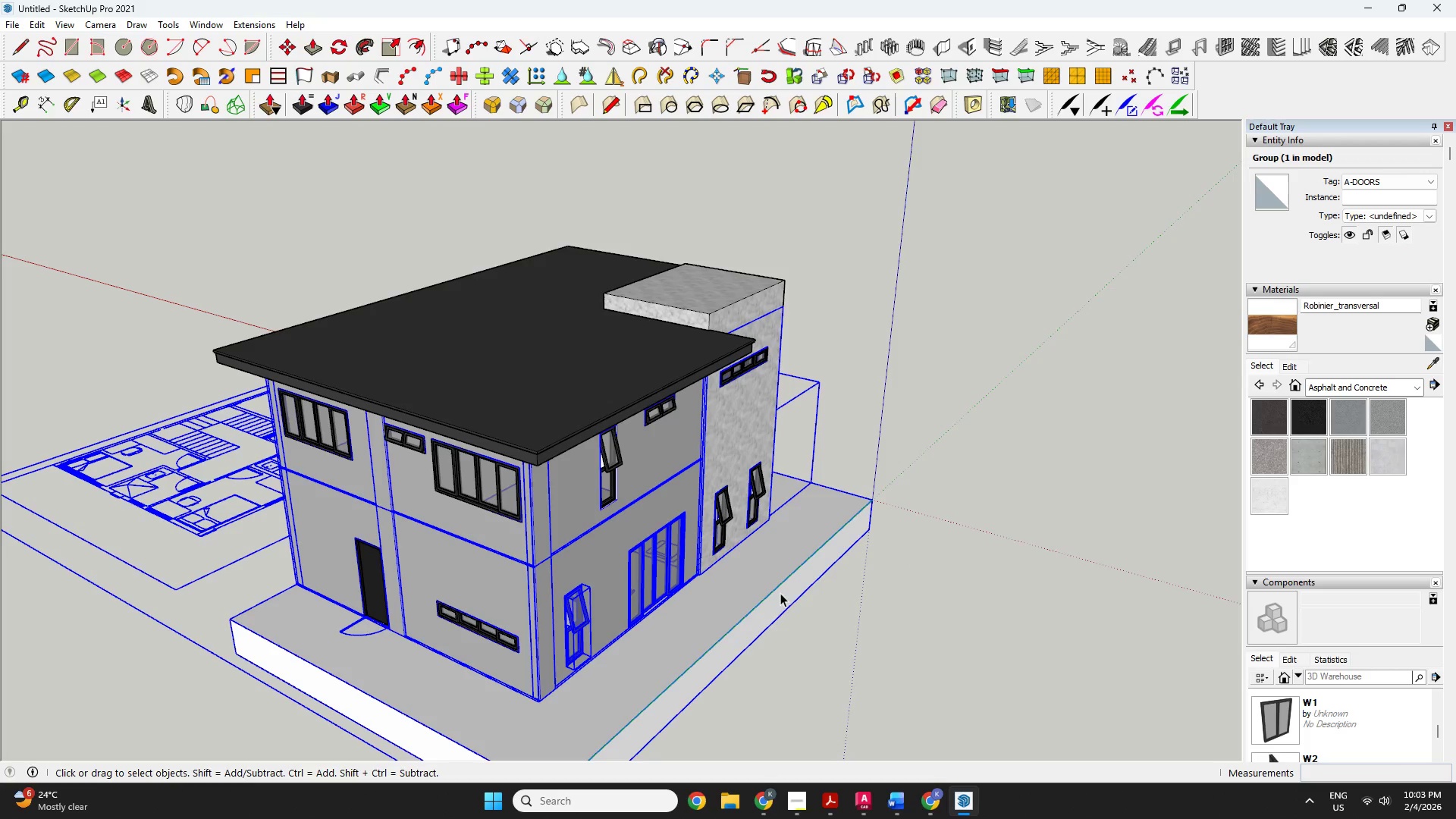 
key(Space)
 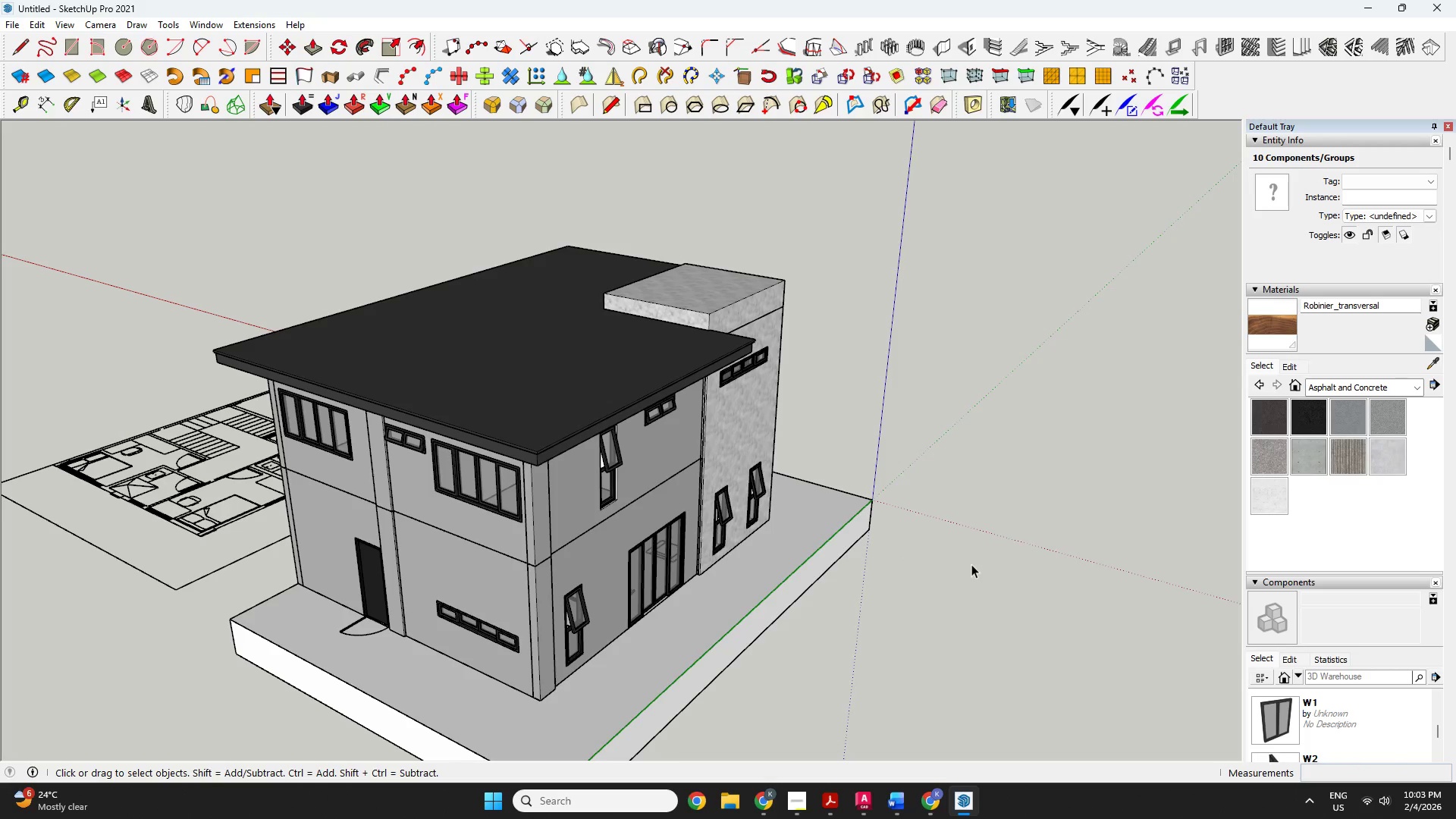 
key(O)
 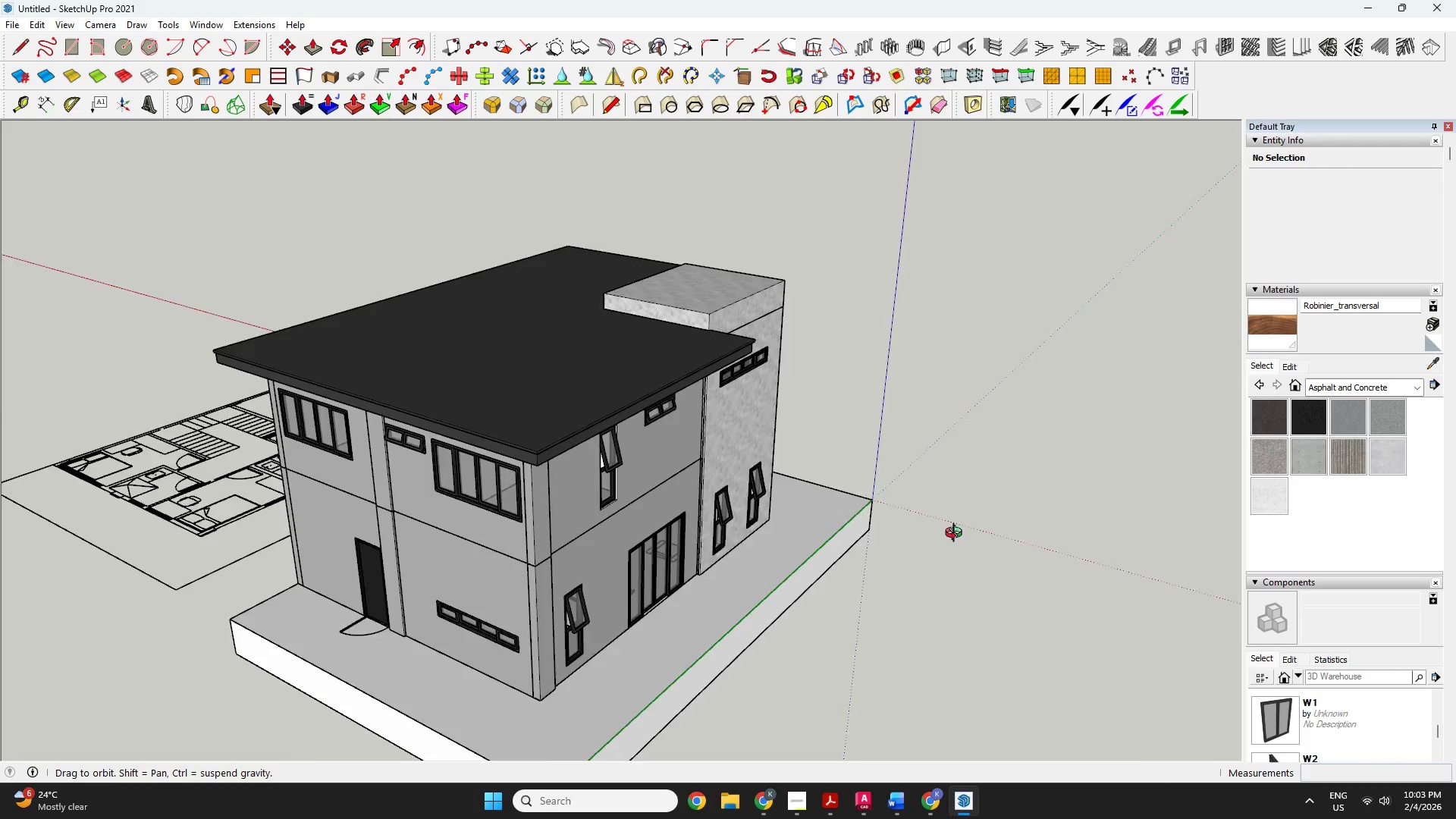 
left_click_drag(start_coordinate=[959, 533], to_coordinate=[110, 474])
 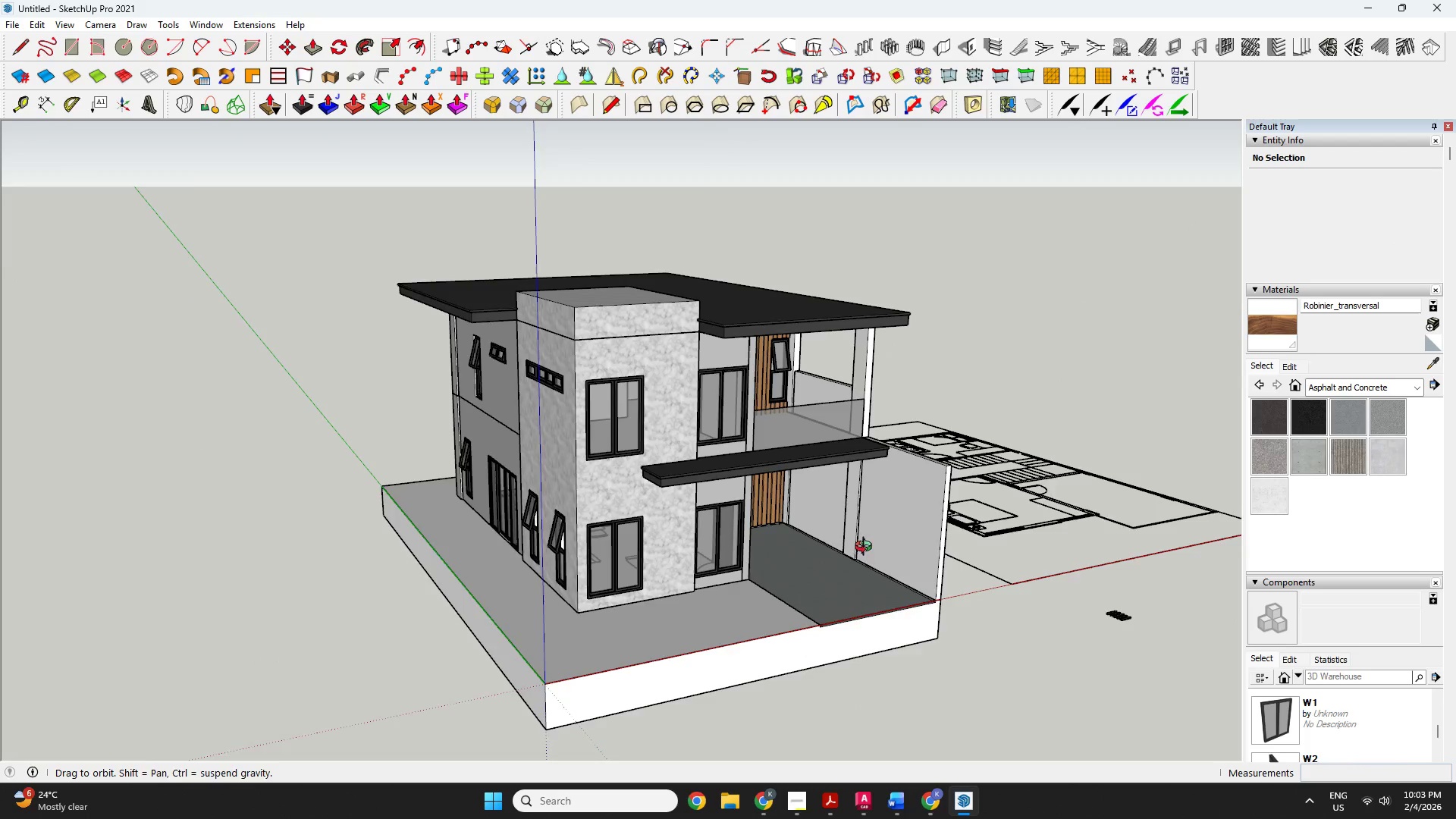 
left_click_drag(start_coordinate=[963, 585], to_coordinate=[1016, 632])
 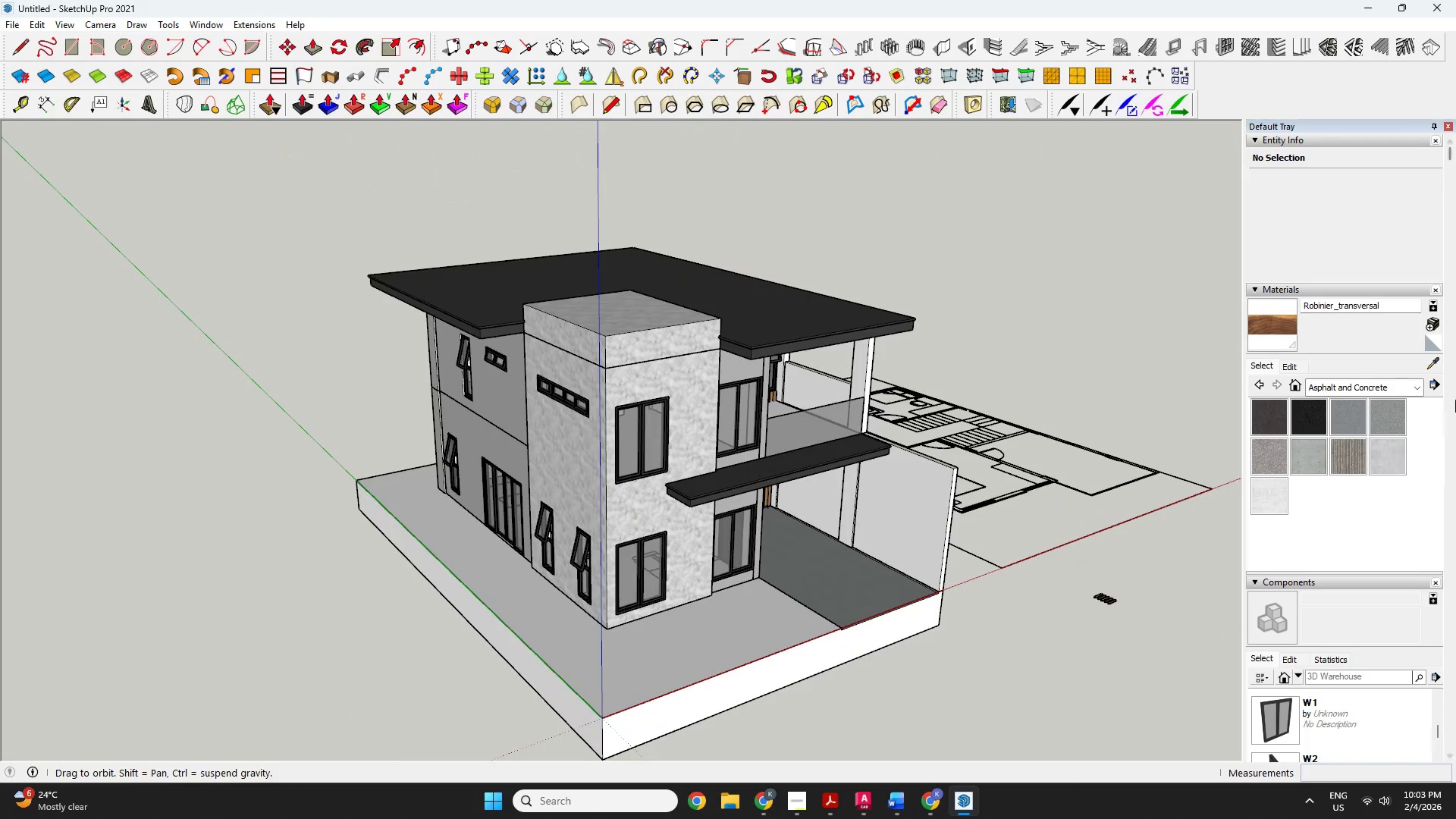 
key(Space)
 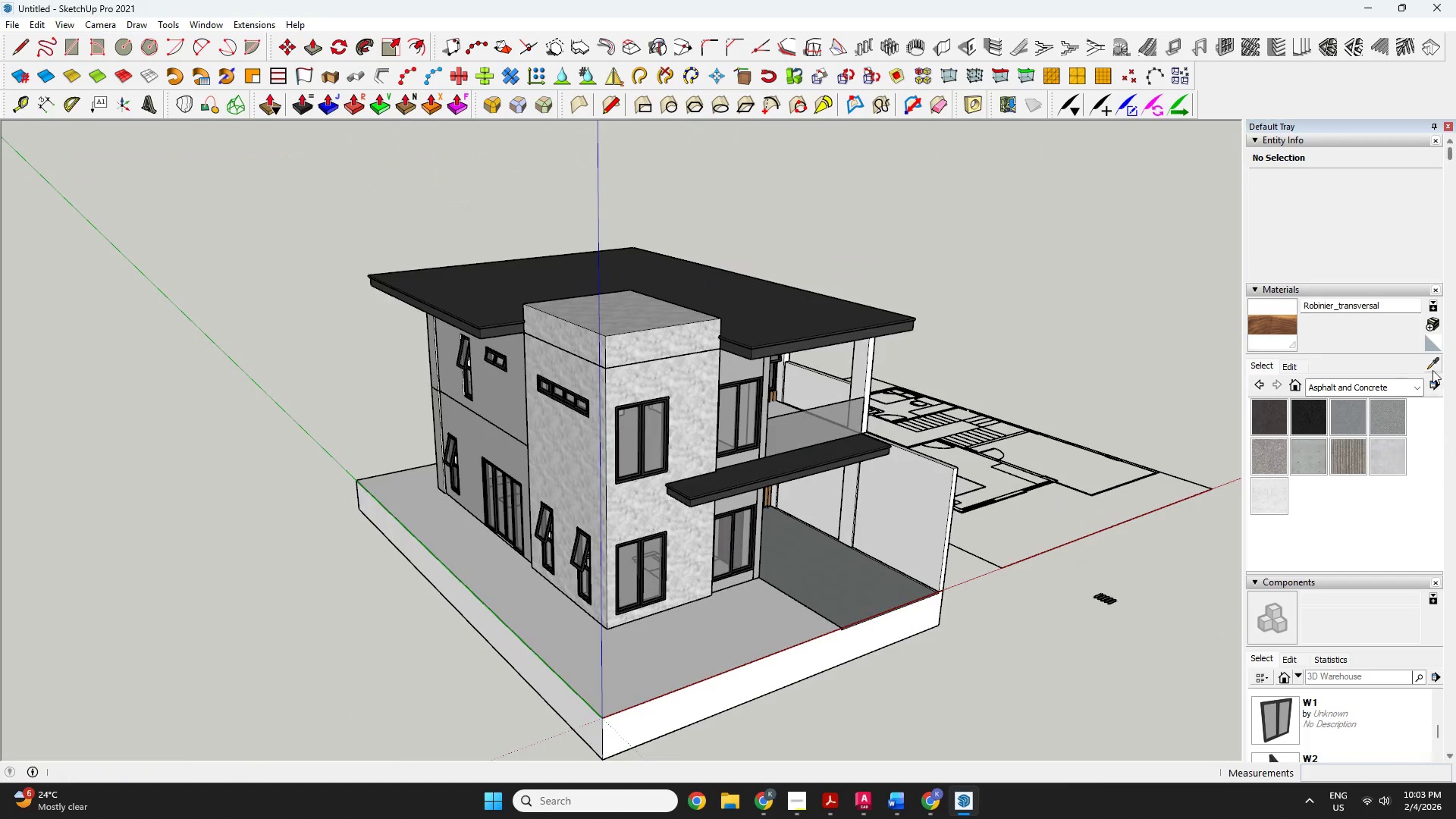 
left_click([1432, 369])
 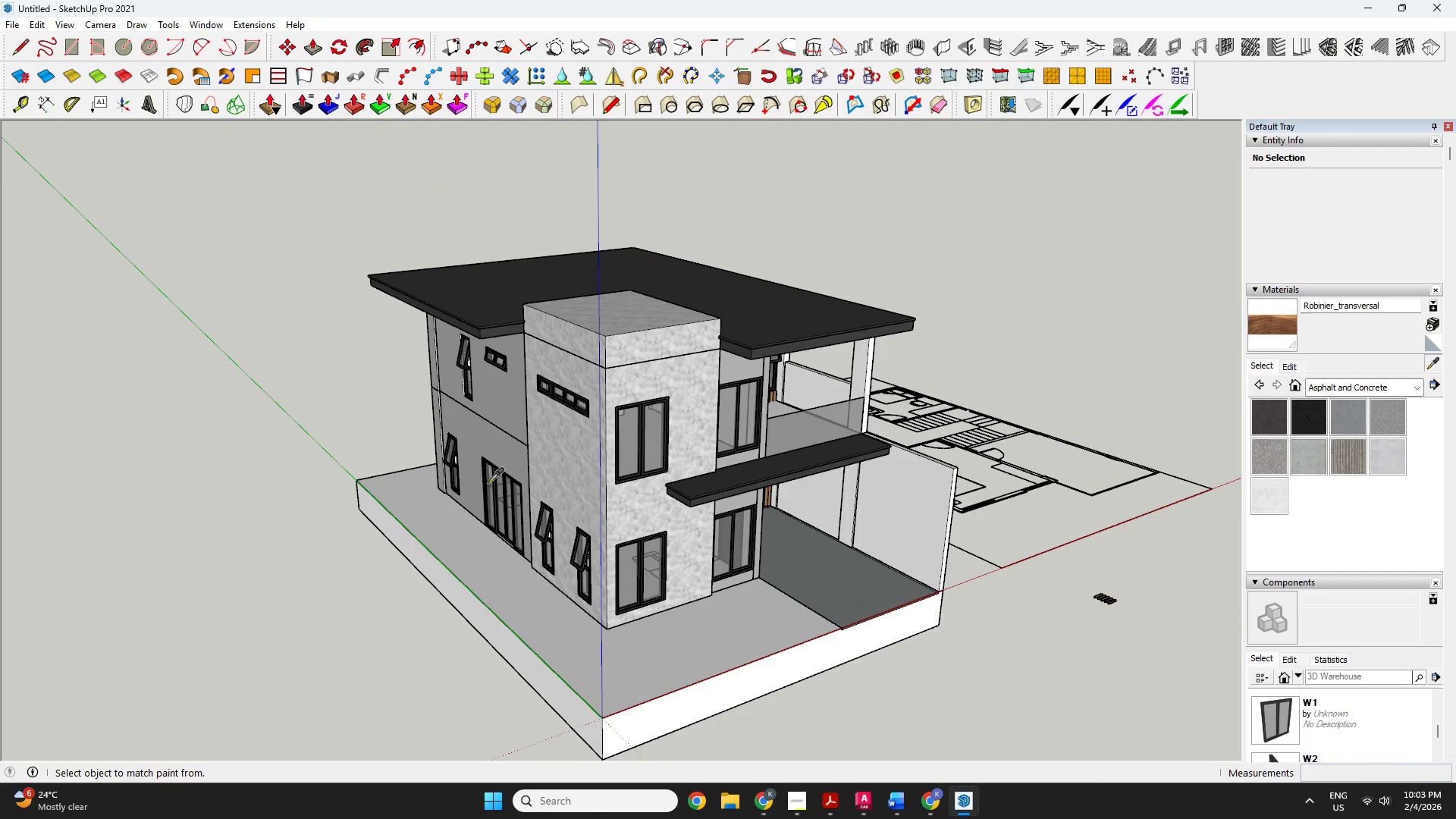 
left_click([503, 457])
 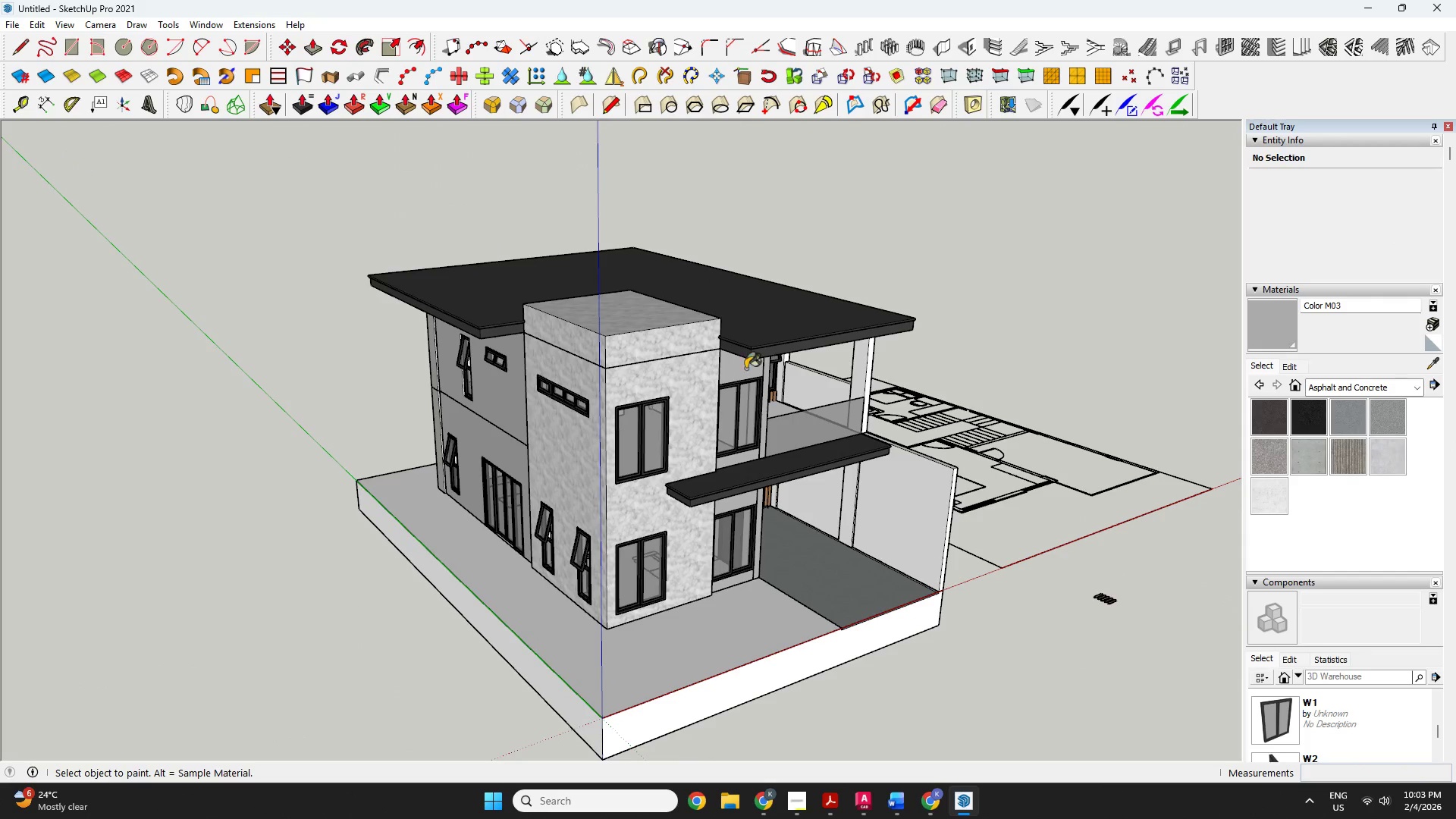 
key(Space)
 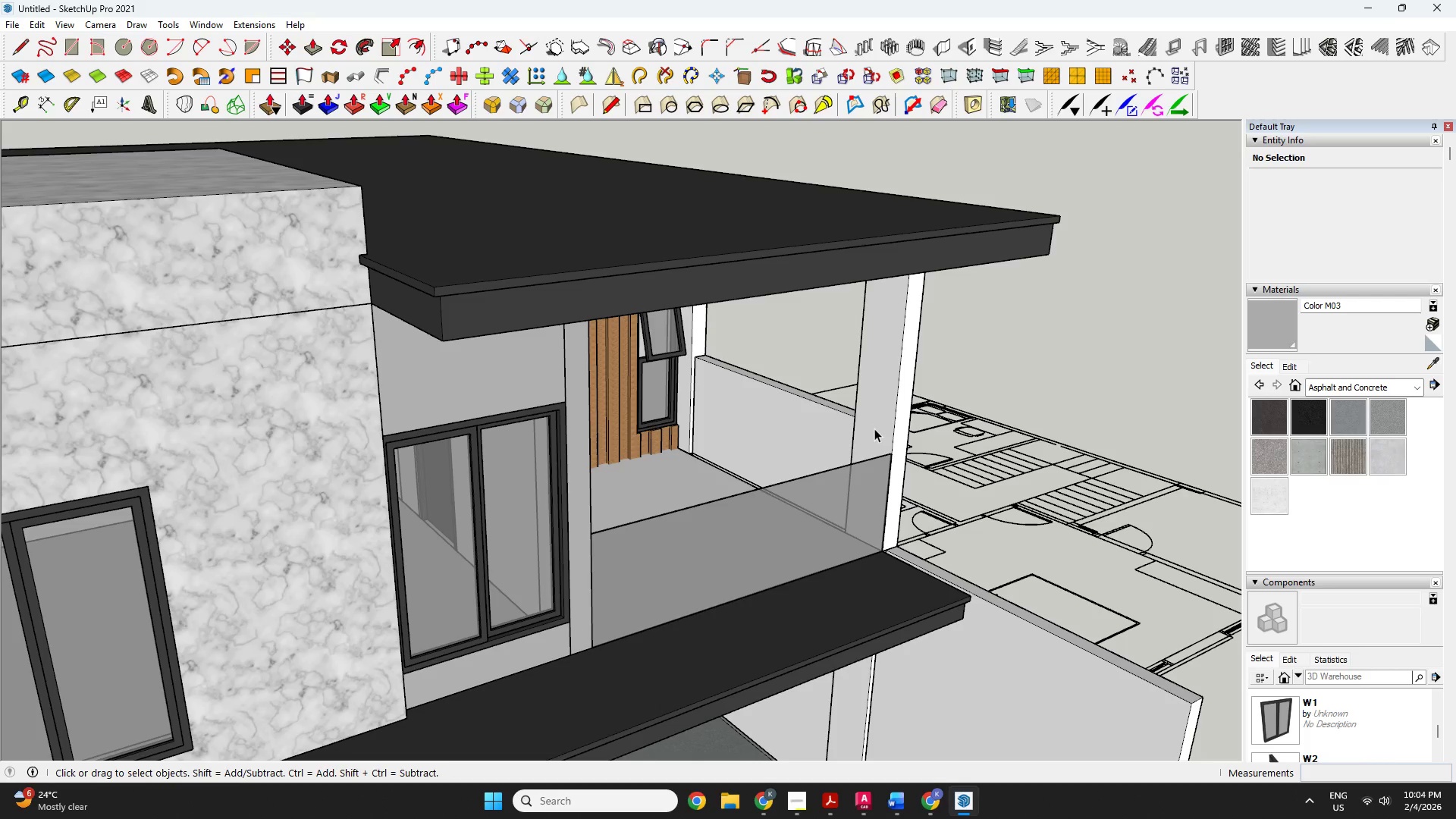 
left_click([874, 422])
 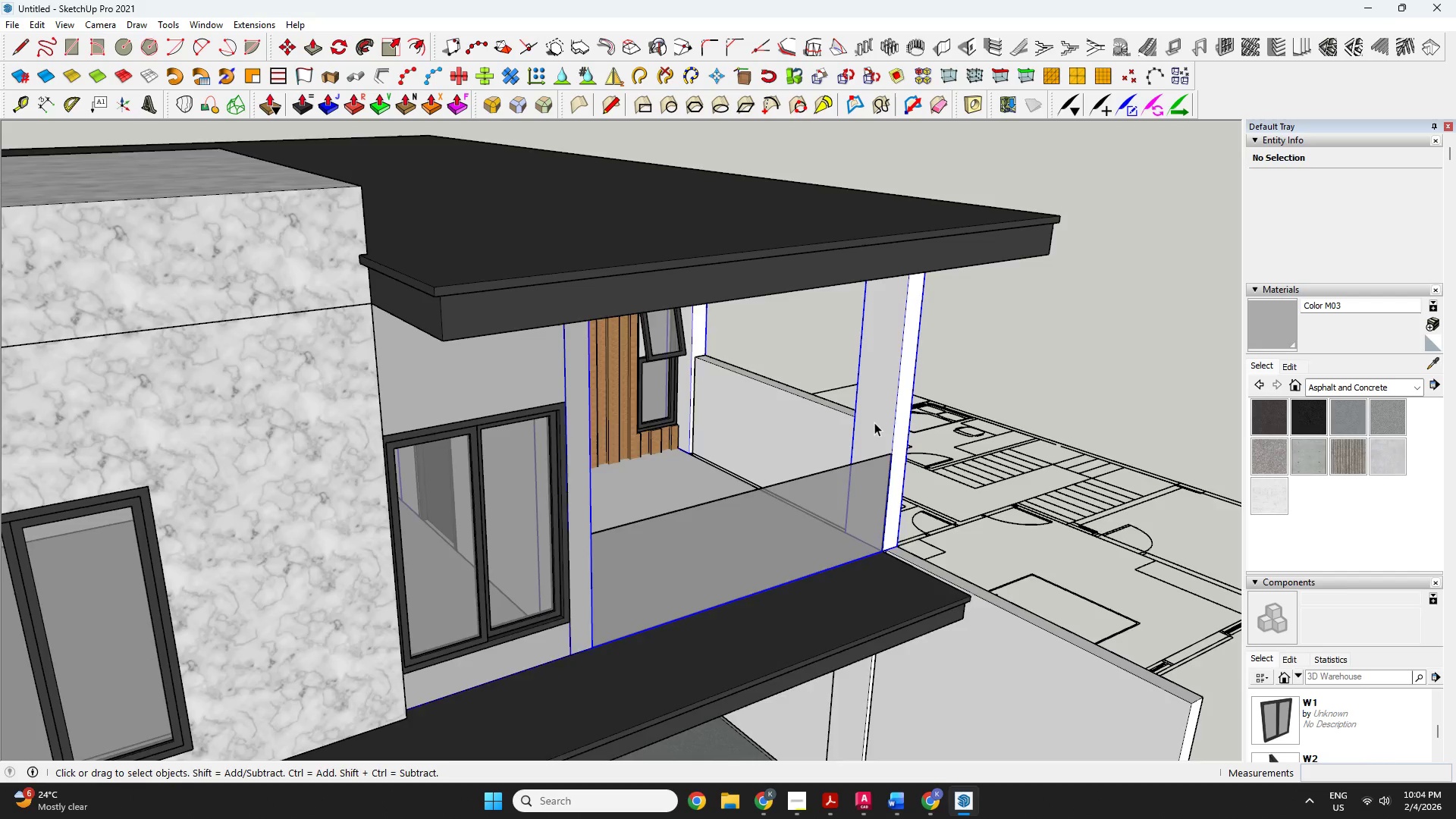 
scroll: coordinate [874, 428], scroll_direction: up, amount: 11.0
 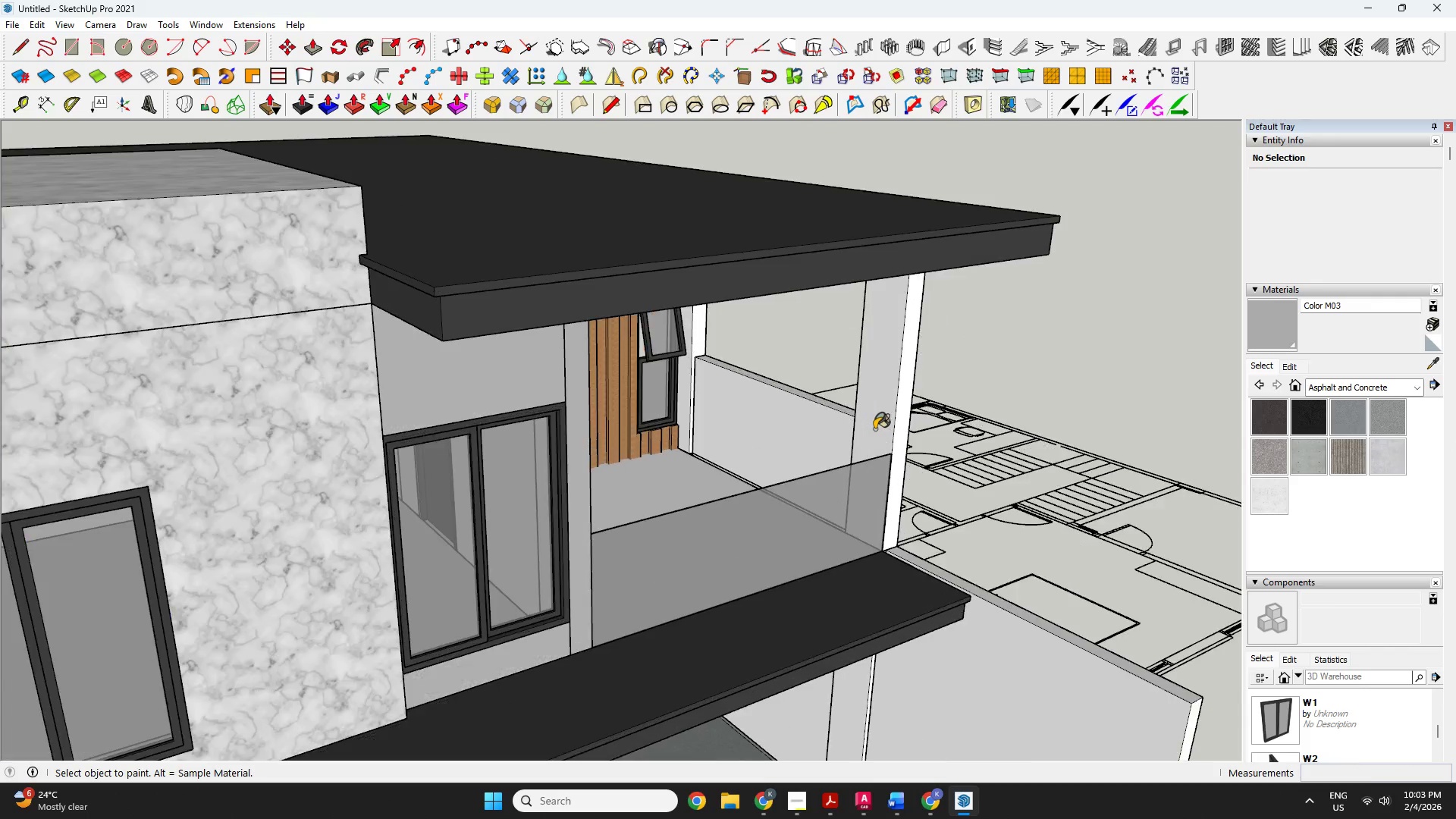 
double_click([874, 422])
 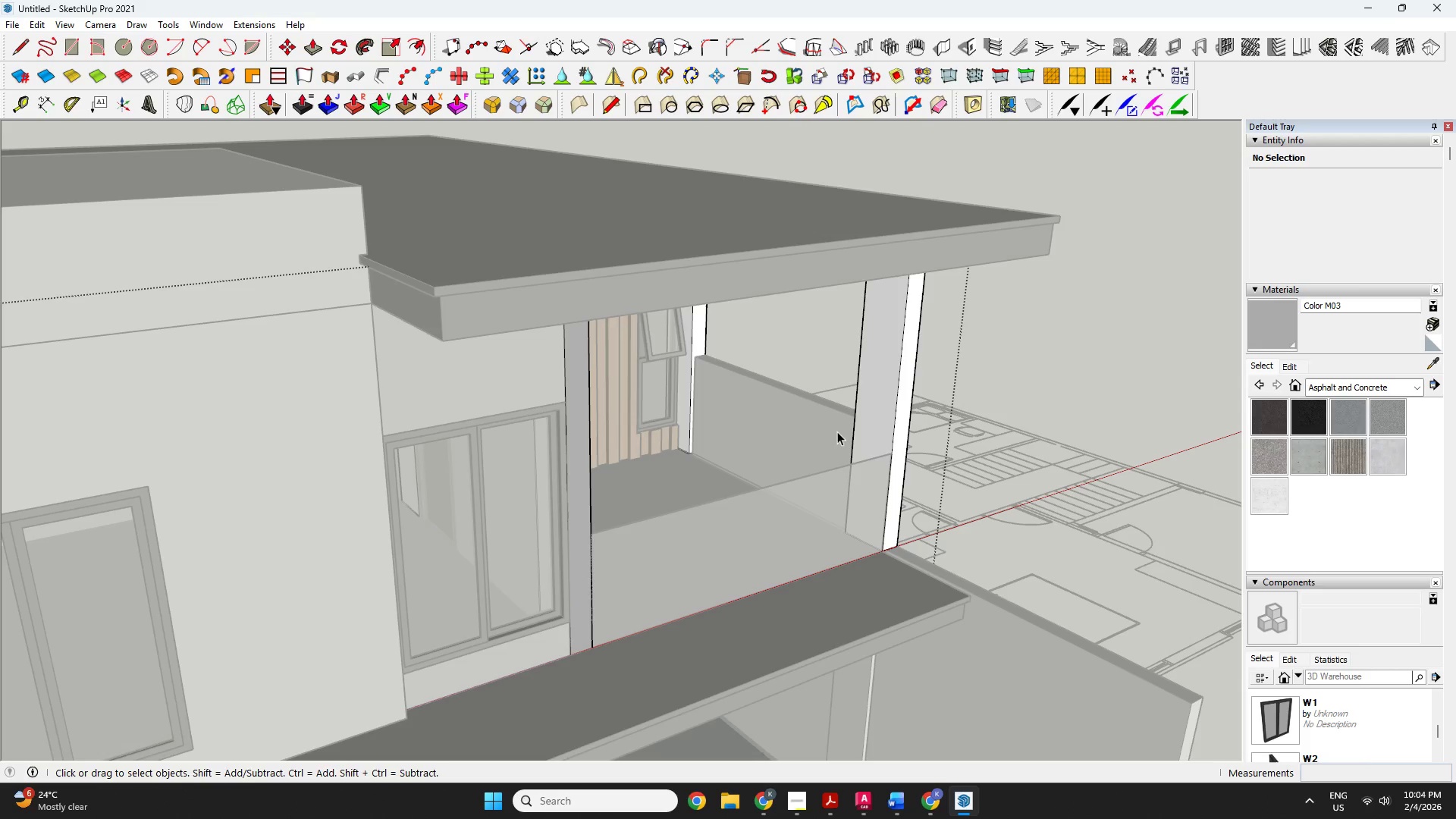 
double_click([909, 392])
 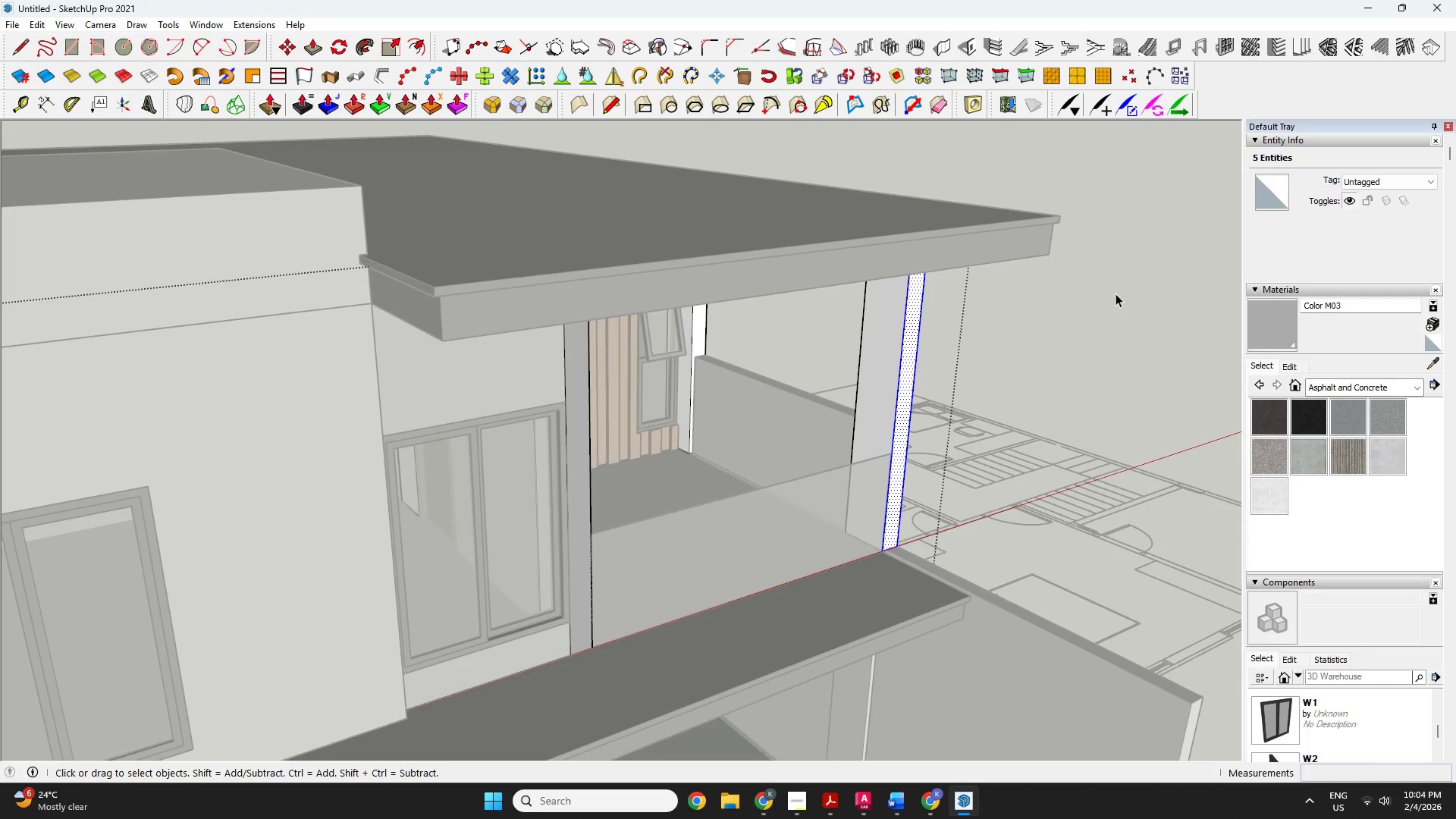 
wait(12.7)
 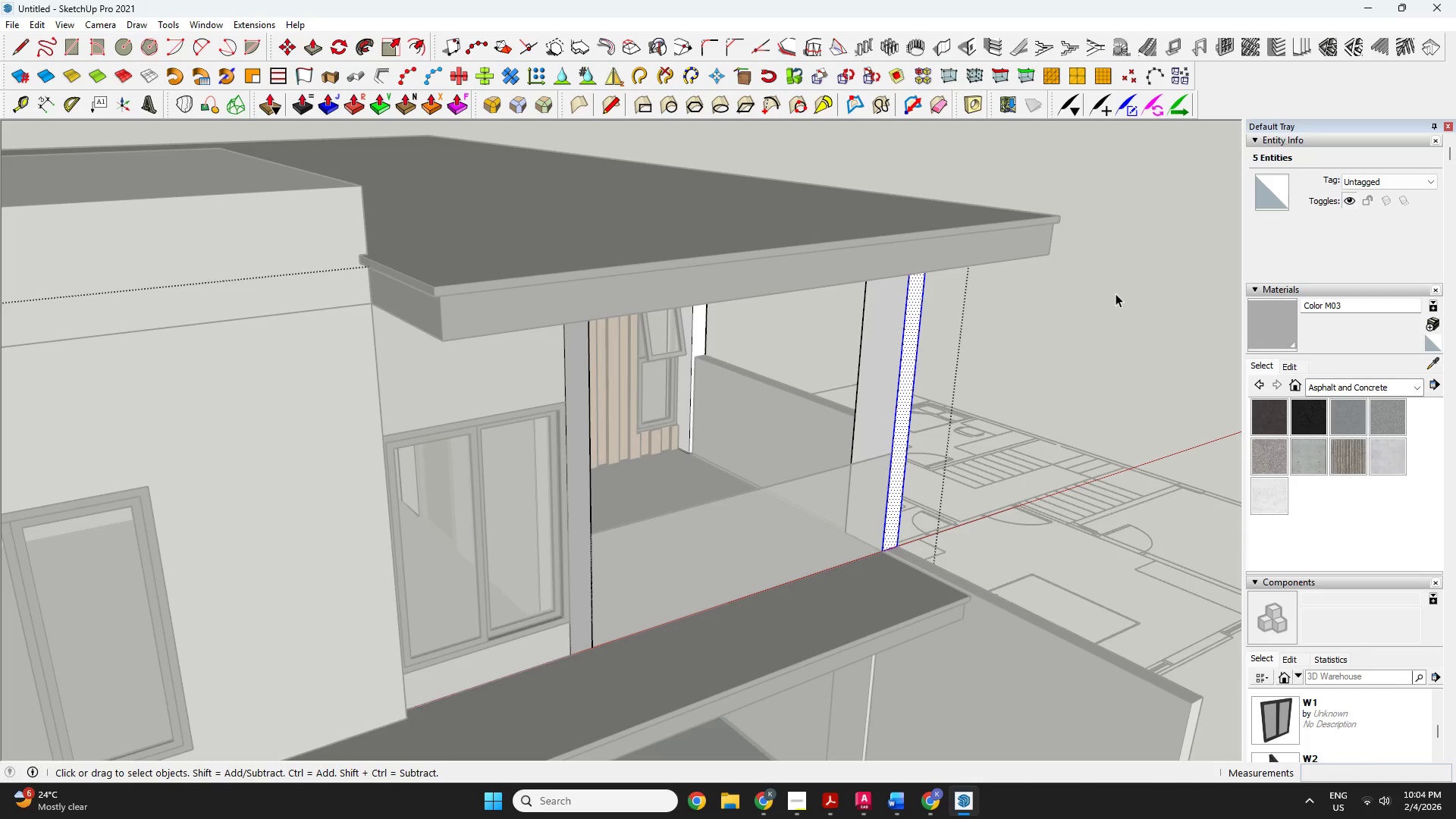 
double_click([900, 408])
 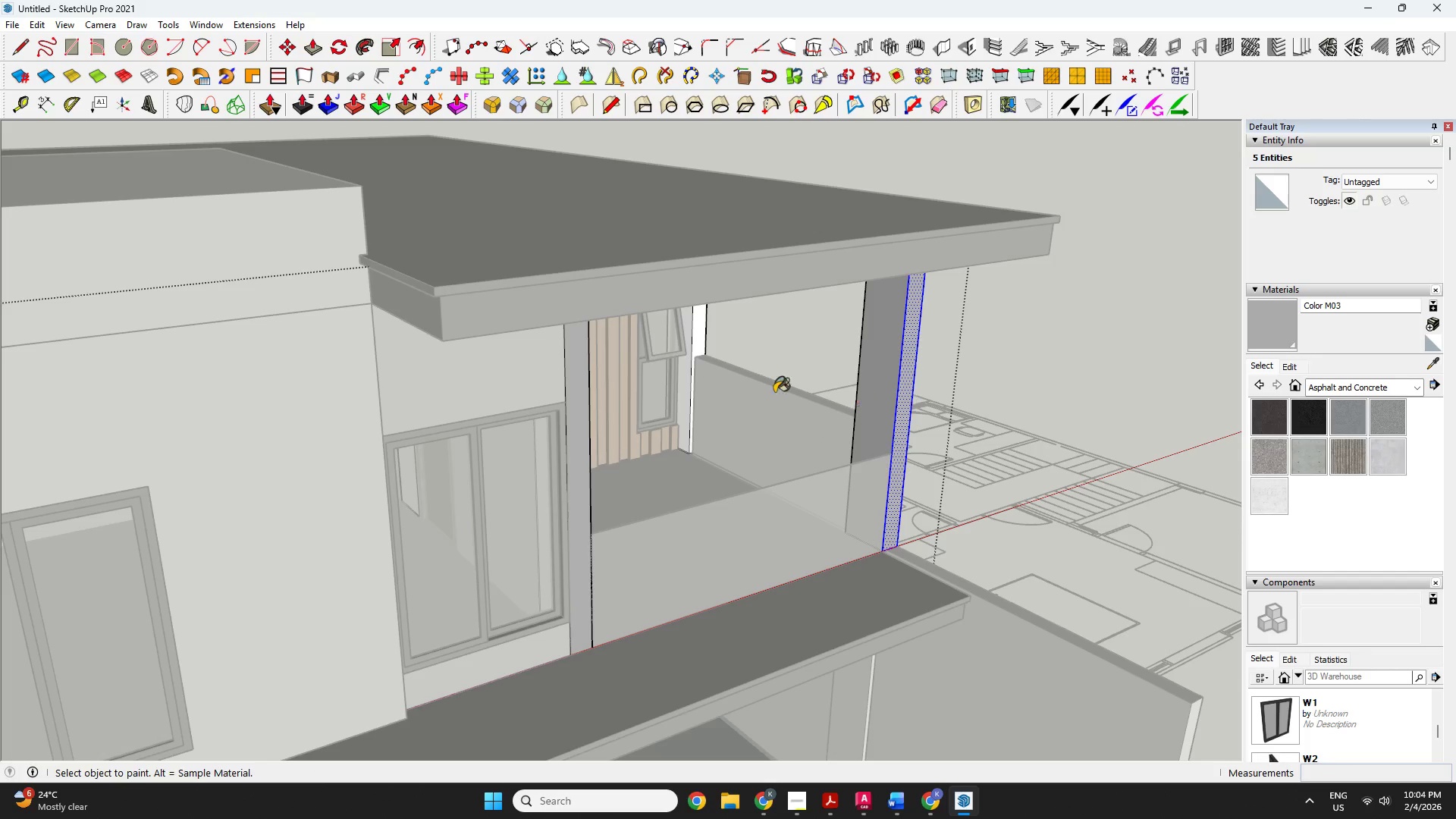 
left_click([639, 302])
 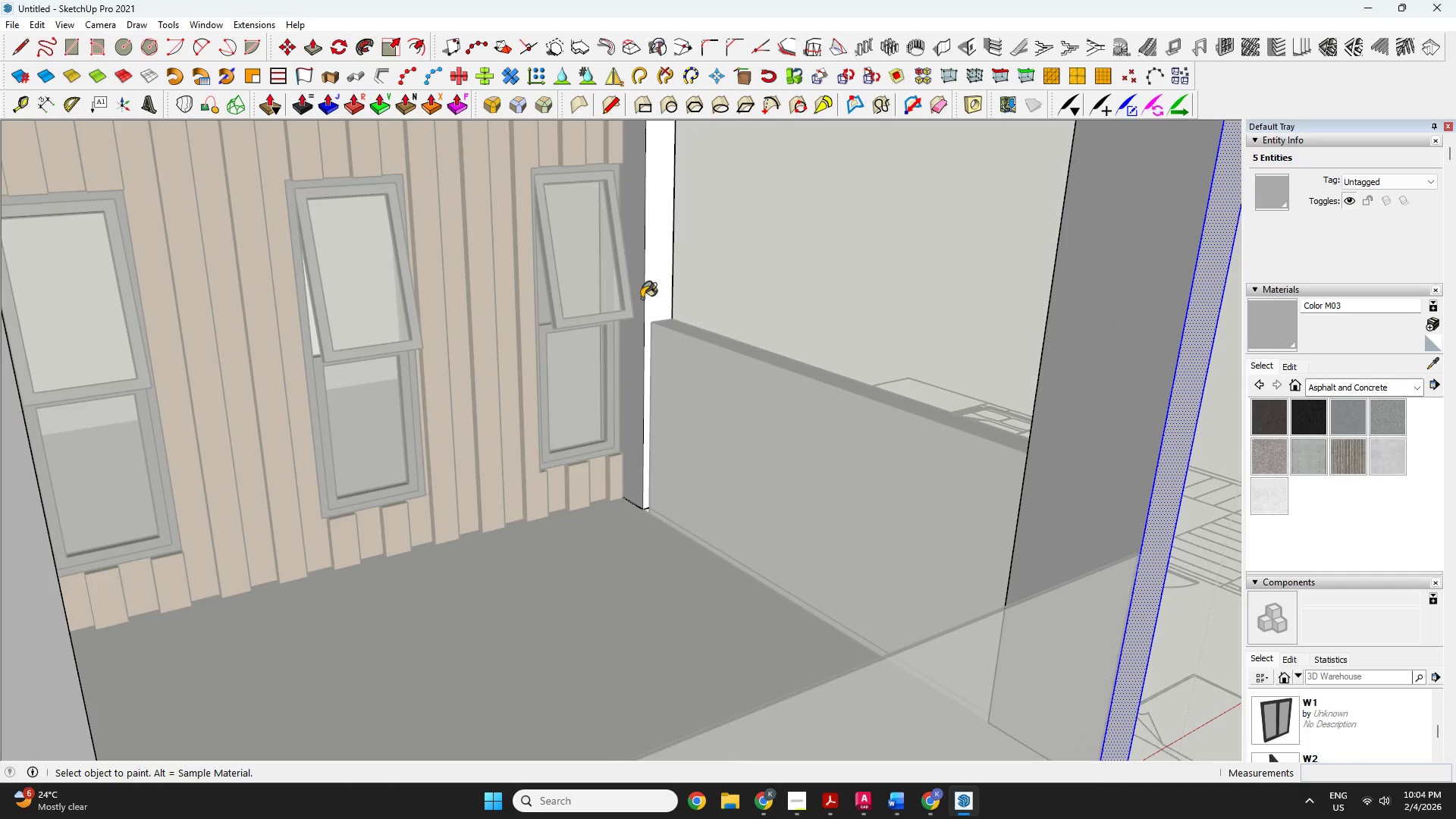 
scroll: coordinate [736, 396], scroll_direction: up, amount: 7.0
 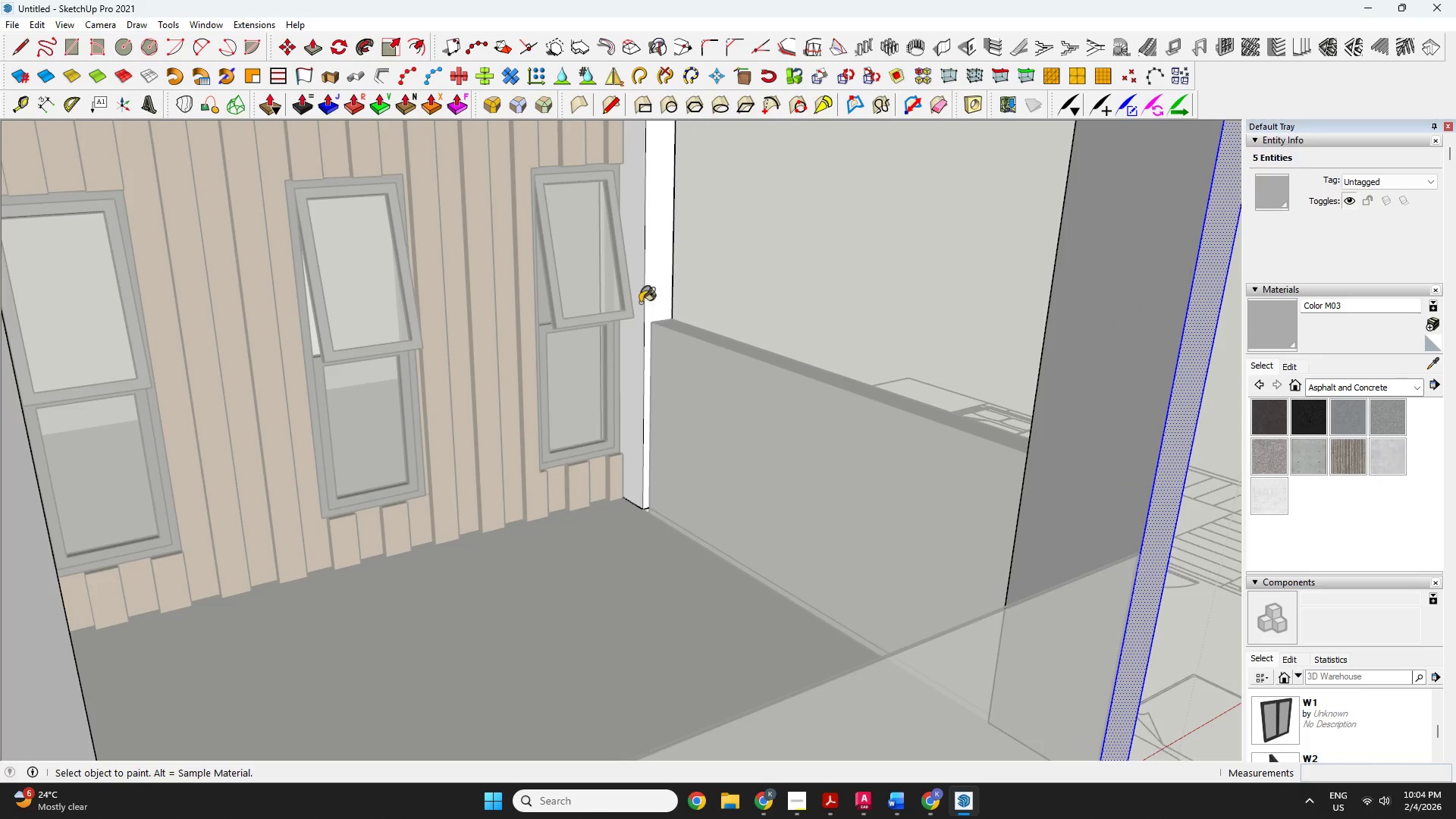 
double_click([648, 294])
 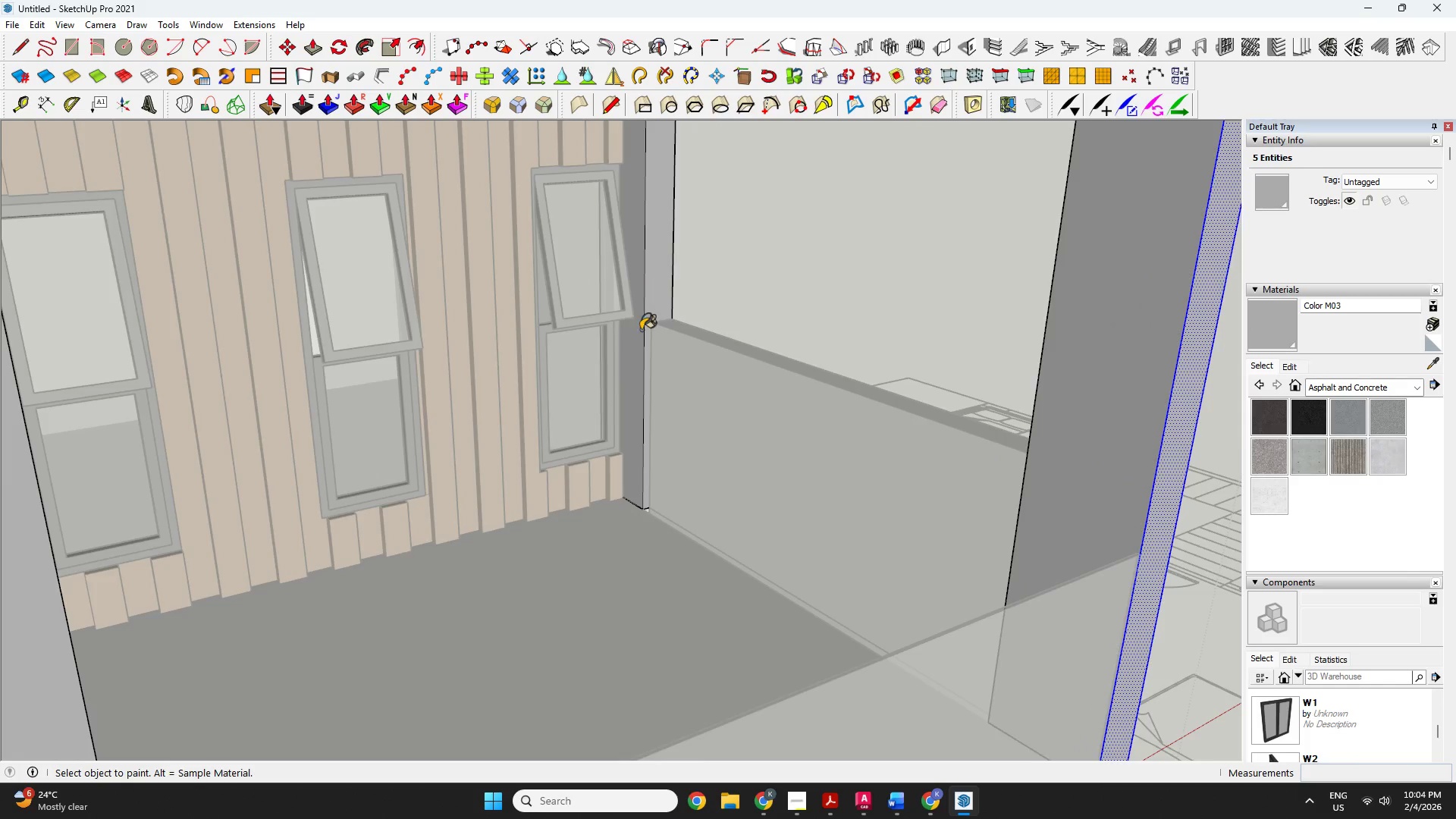 
key(Space)
 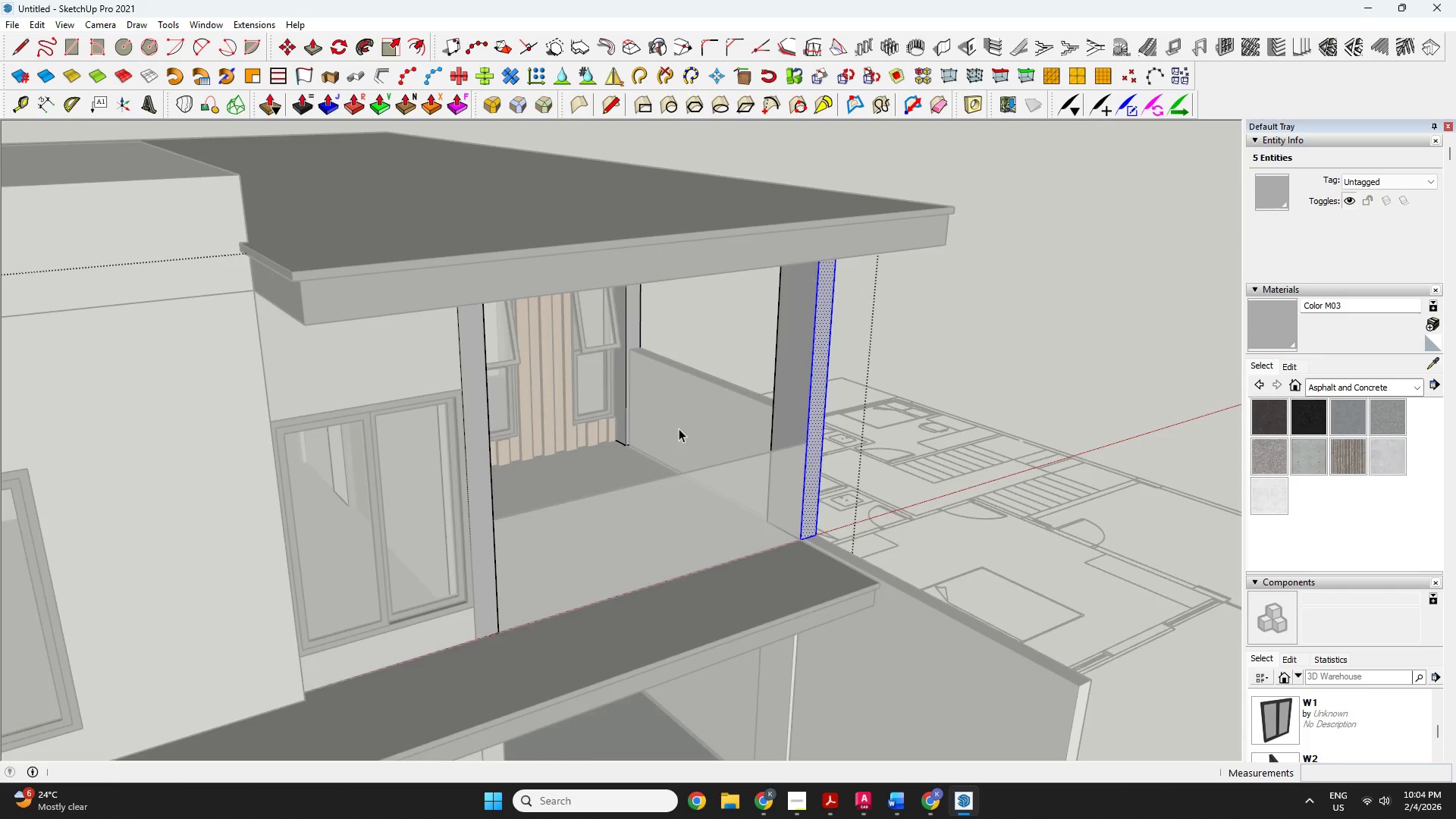 
key(Escape)
 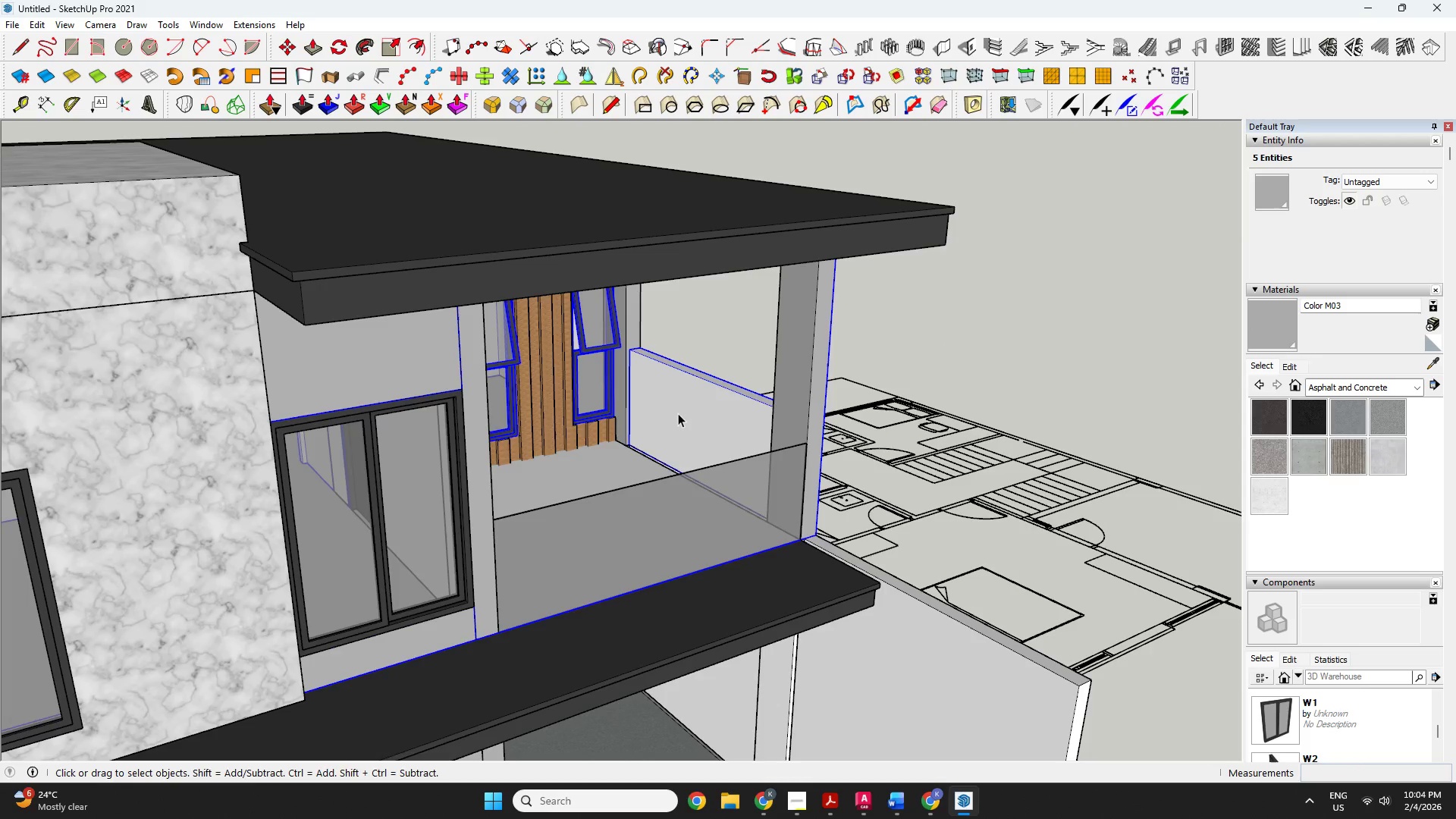 
scroll: coordinate [598, 391], scroll_direction: down, amount: 7.0
 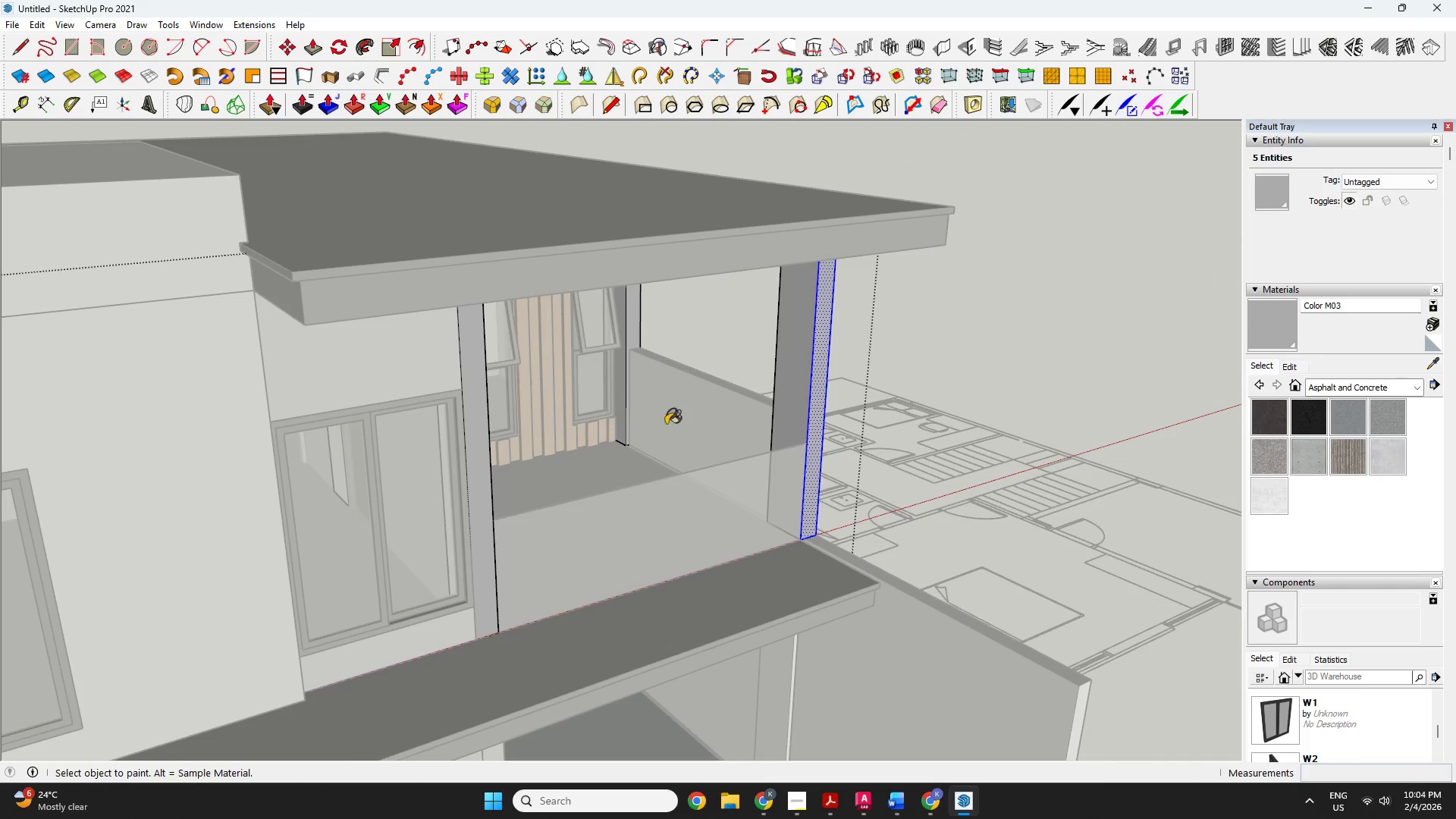 
double_click([678, 413])
 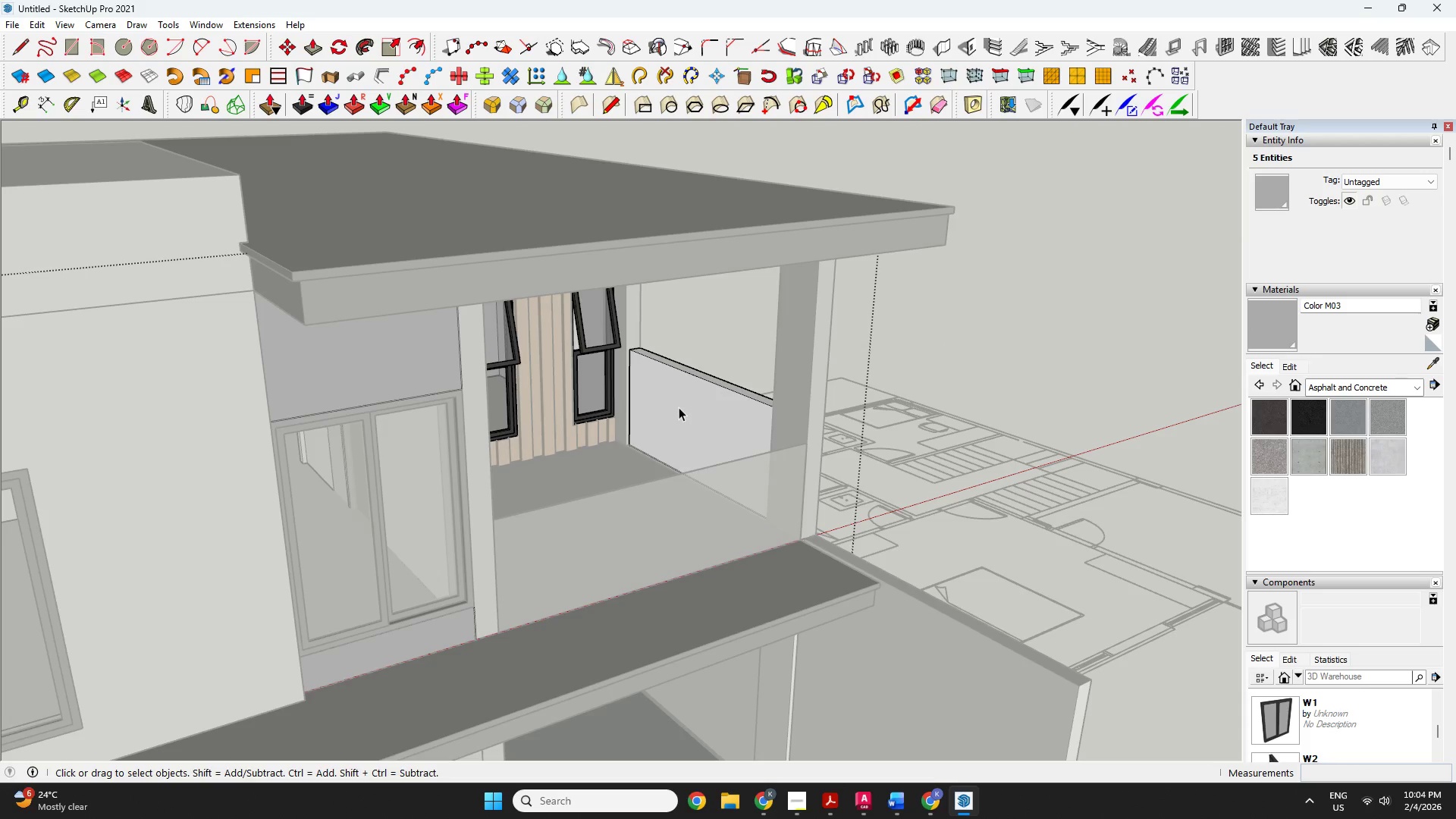 
left_click([680, 395])
 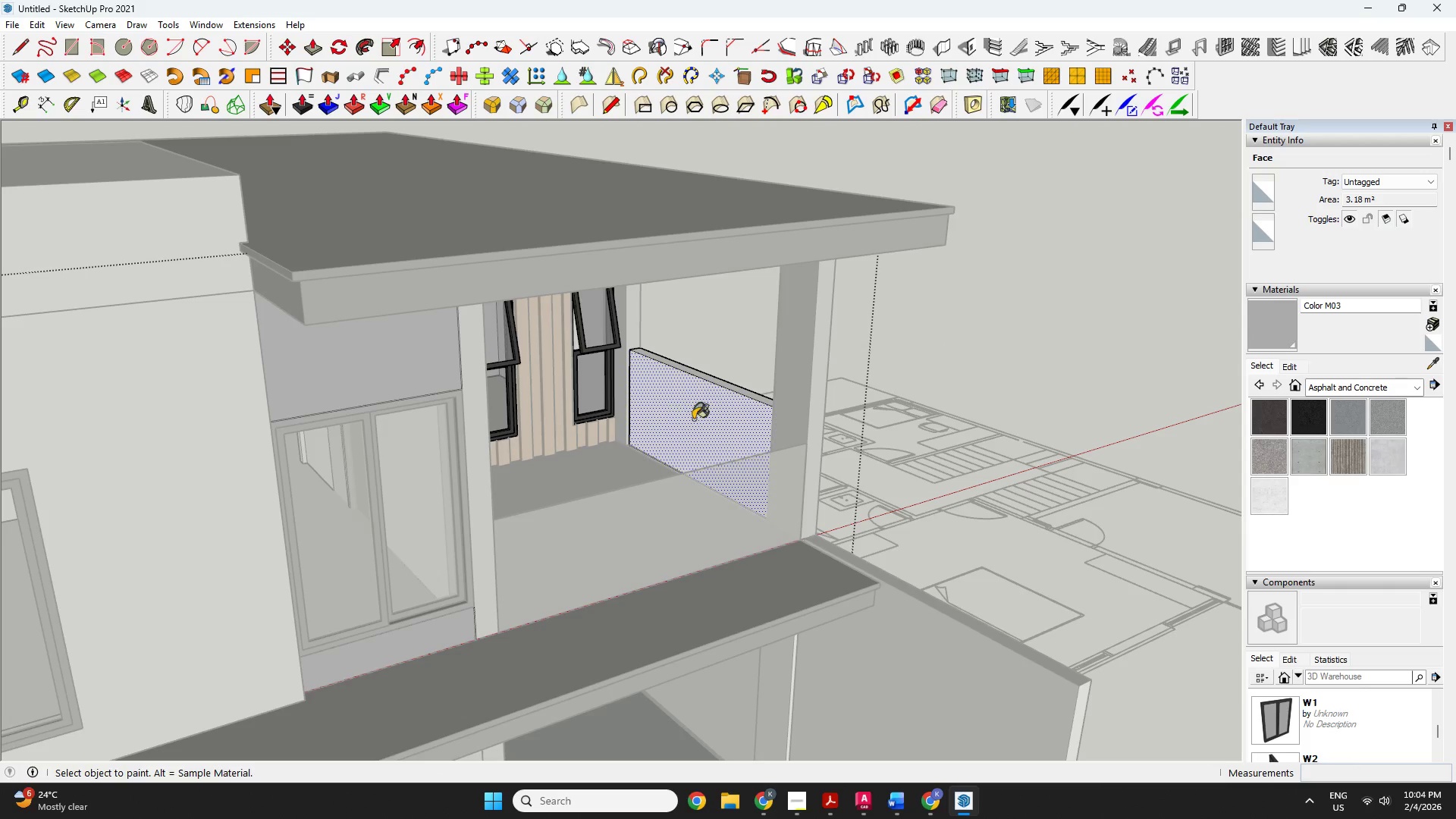 
double_click([706, 377])
 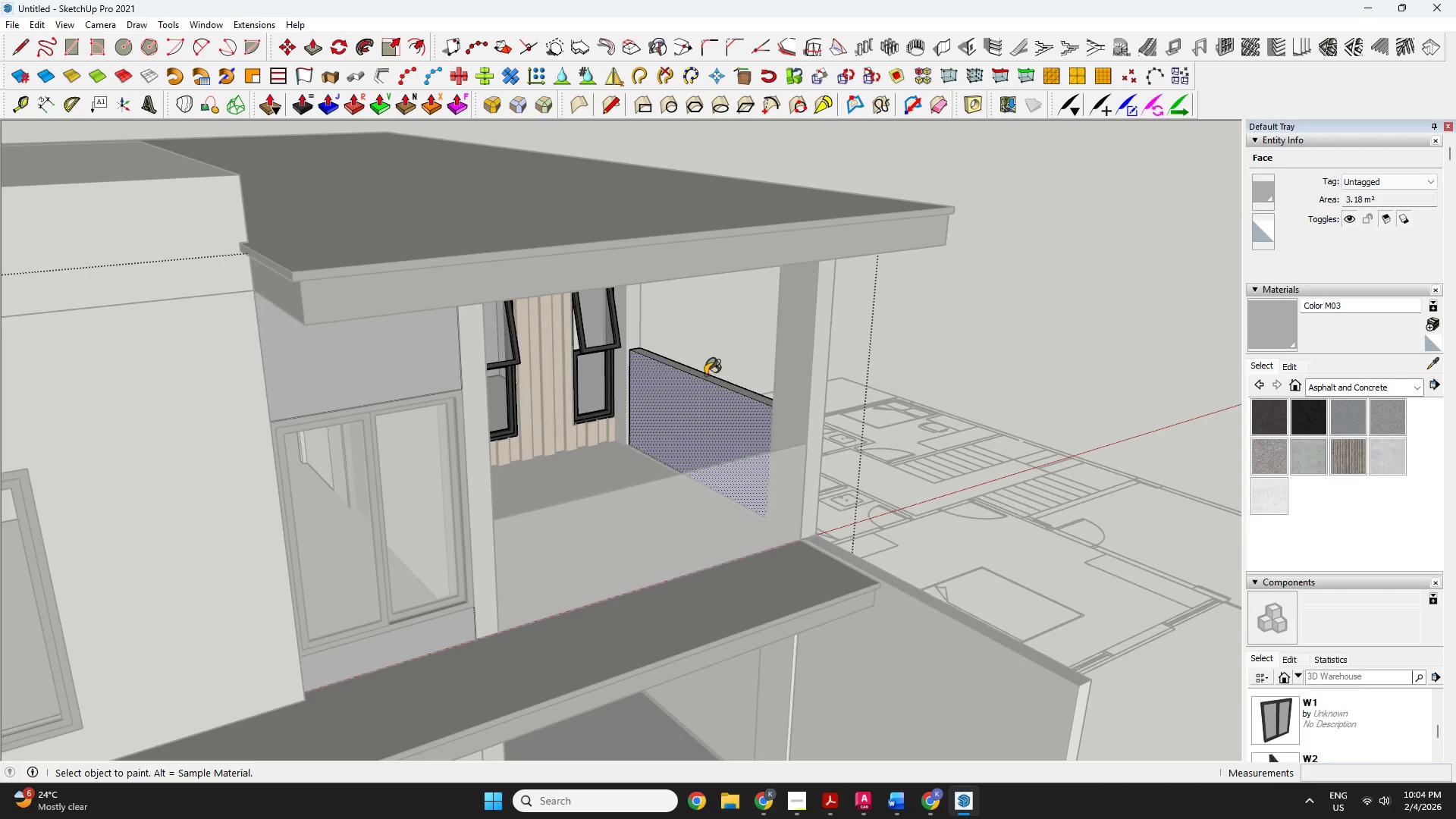 
key(Space)
 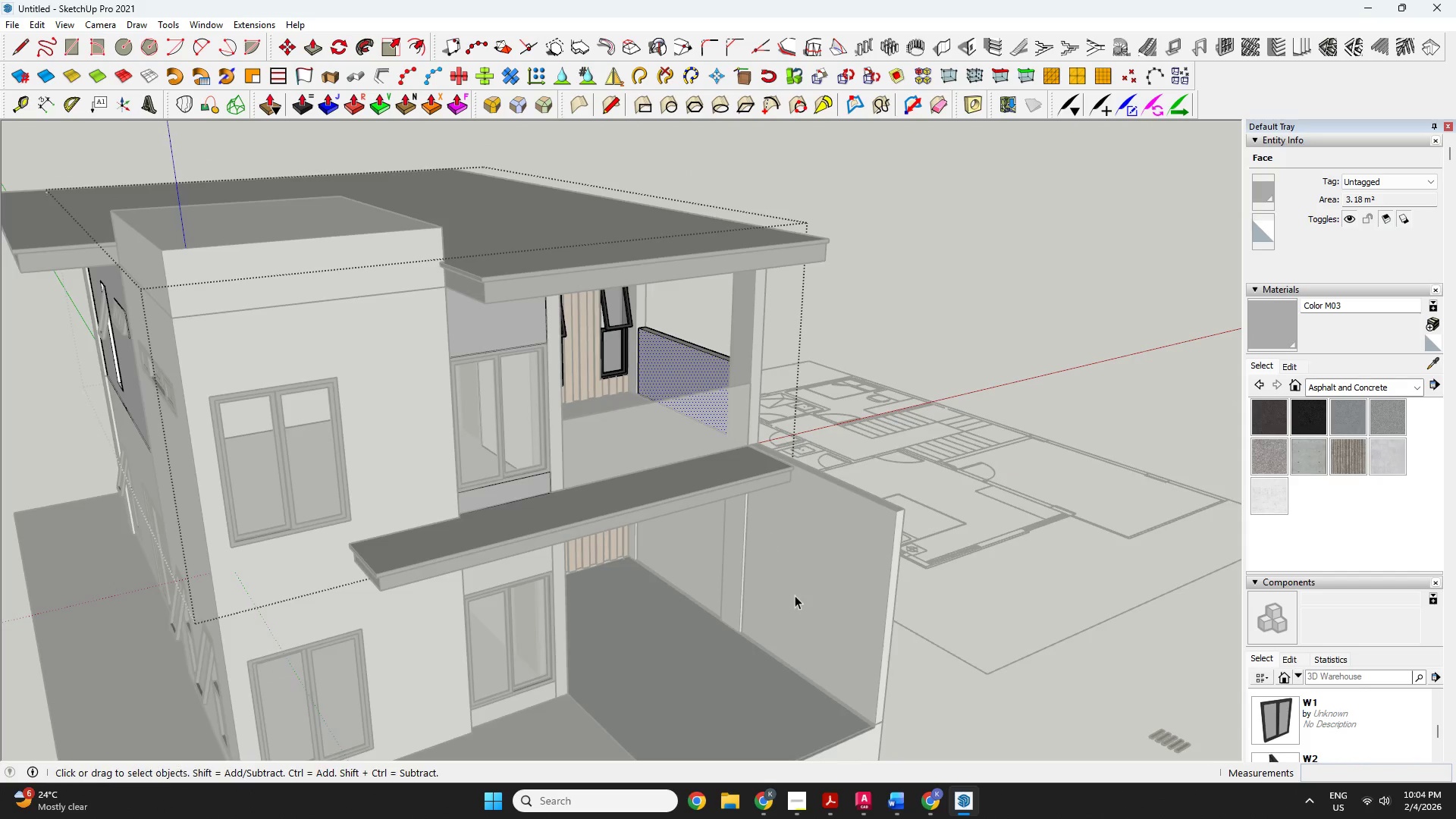 
key(Escape)
 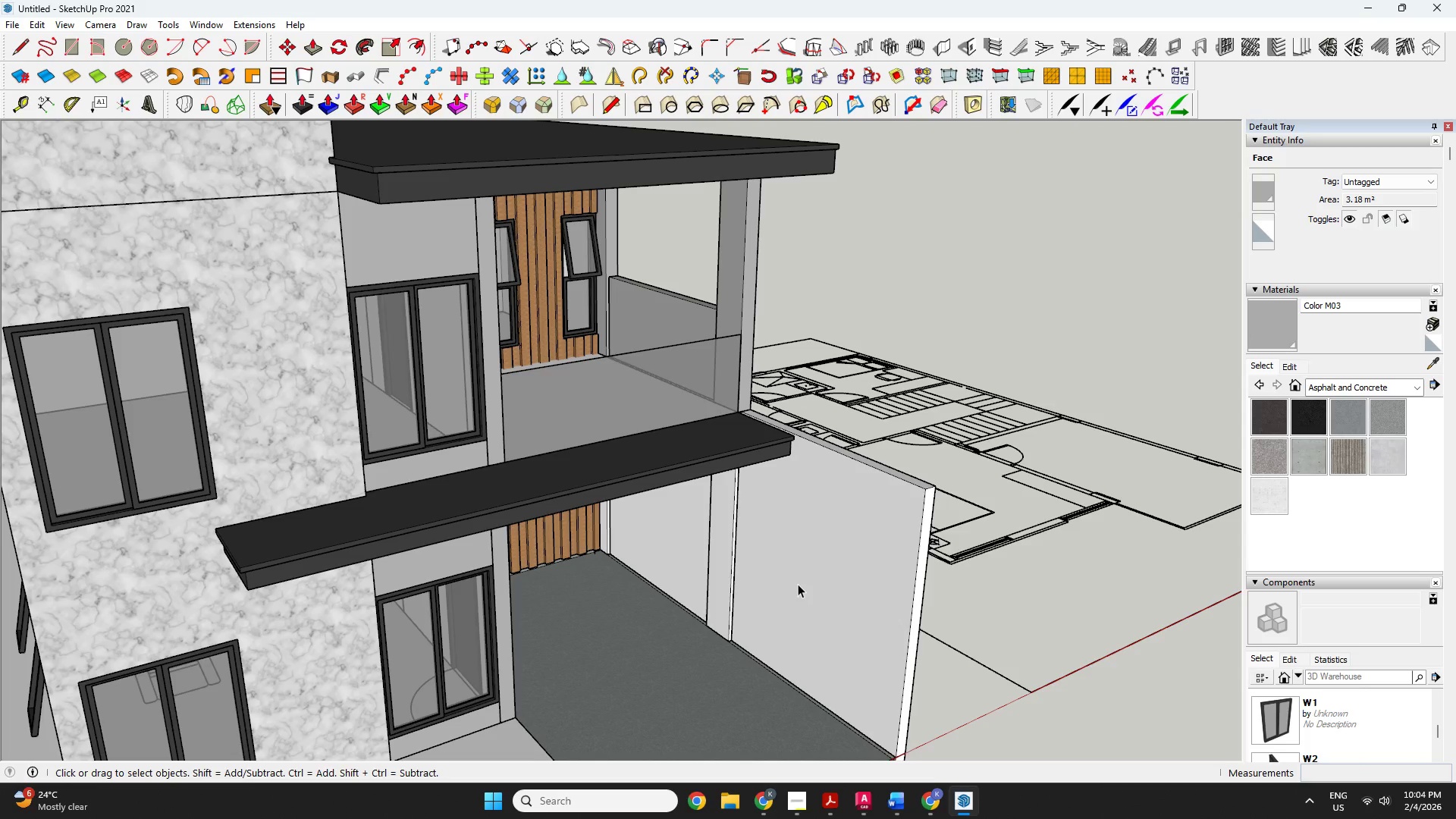 
double_click([798, 584])
 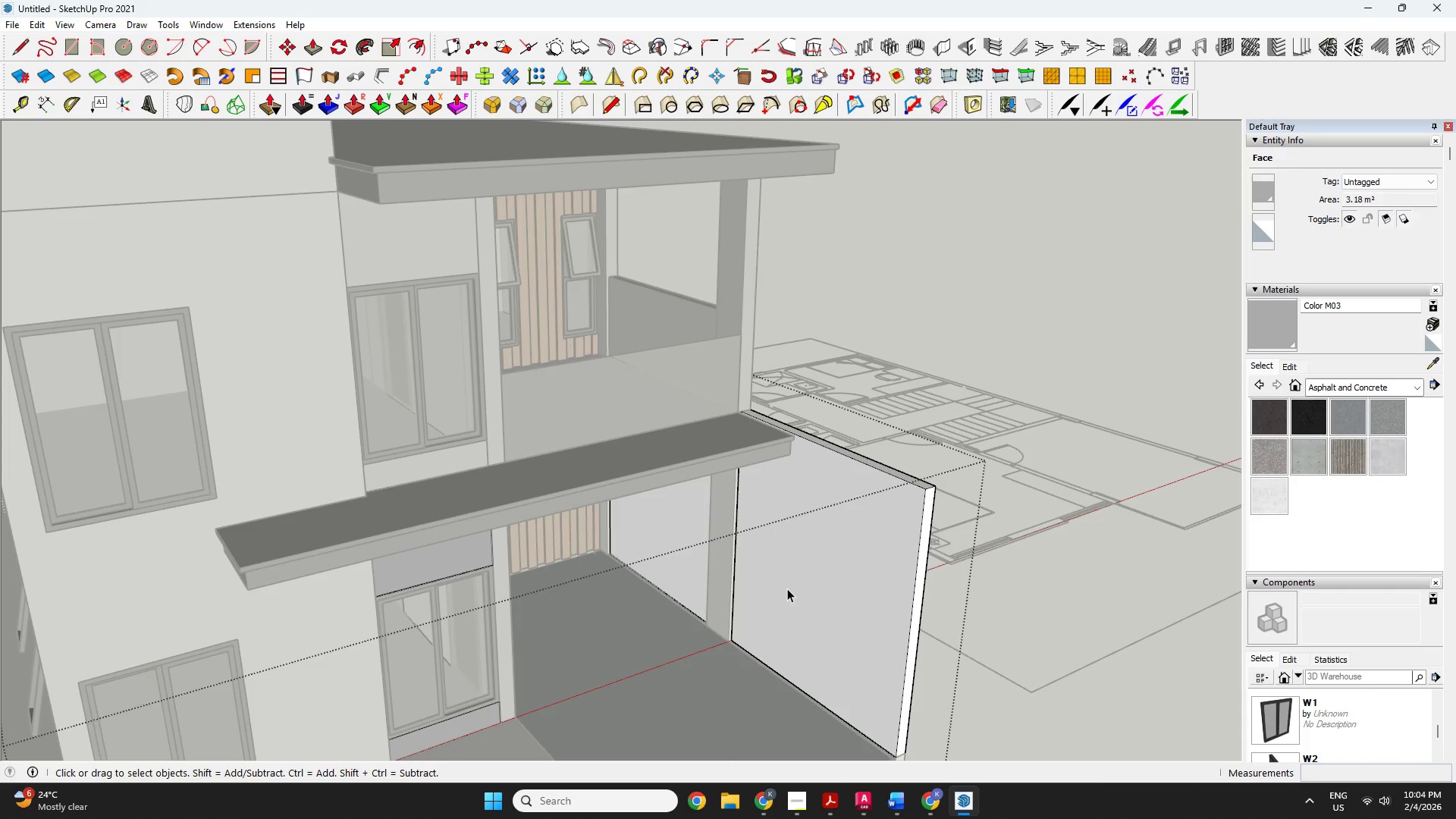 
scroll: coordinate [791, 593], scroll_direction: down, amount: 4.0
 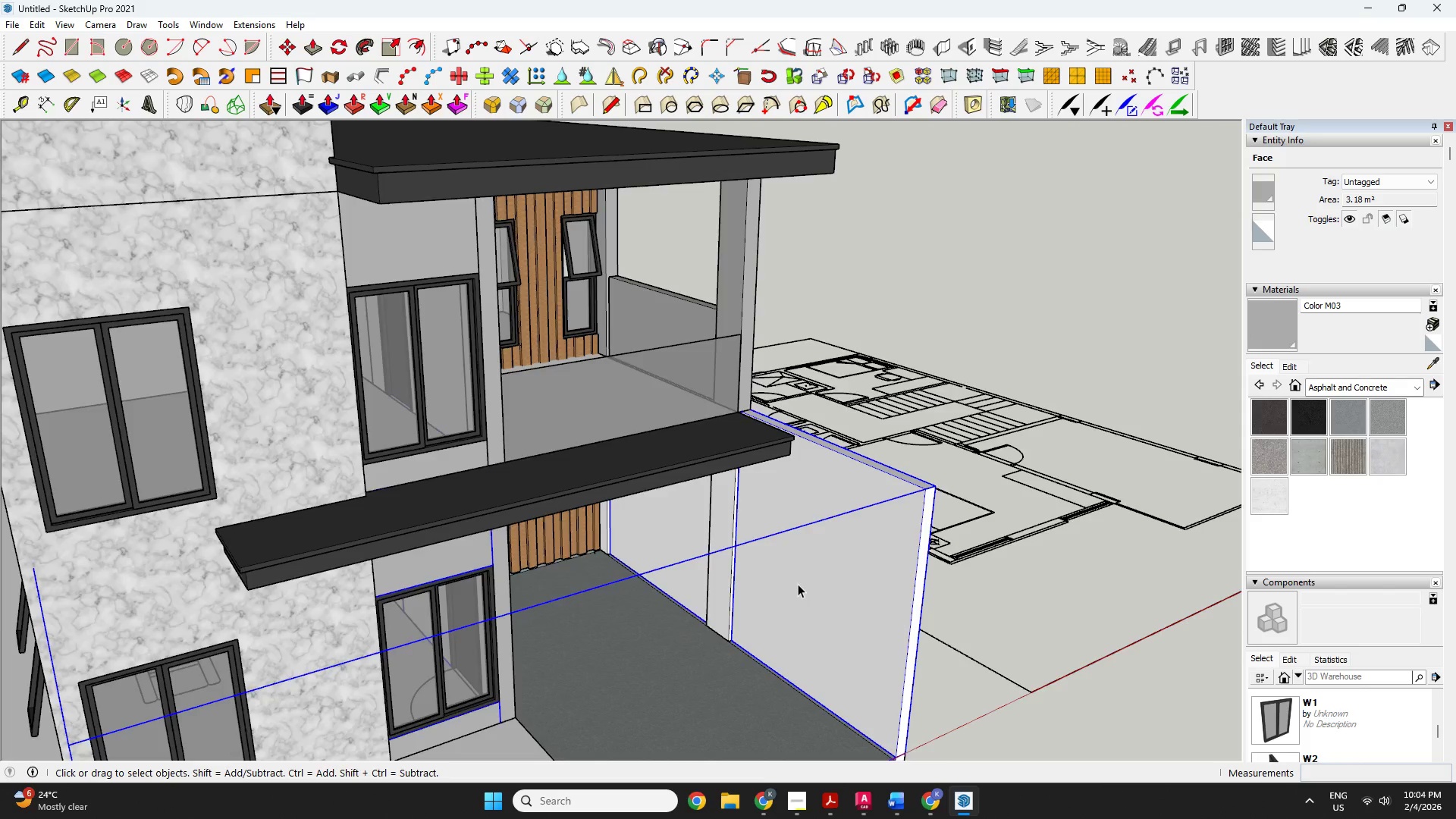 
triple_click([787, 588])
 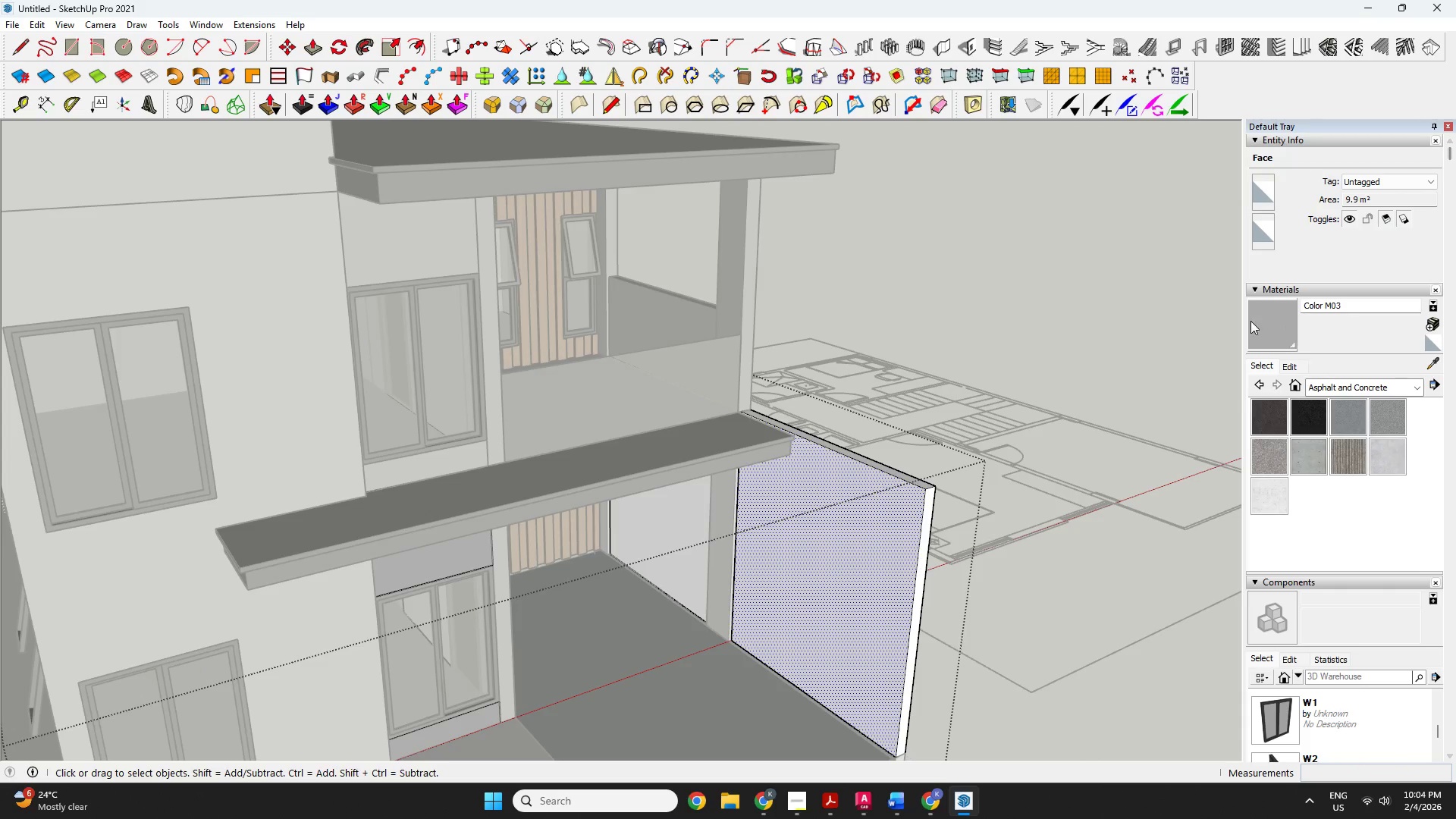 
double_click([802, 570])
 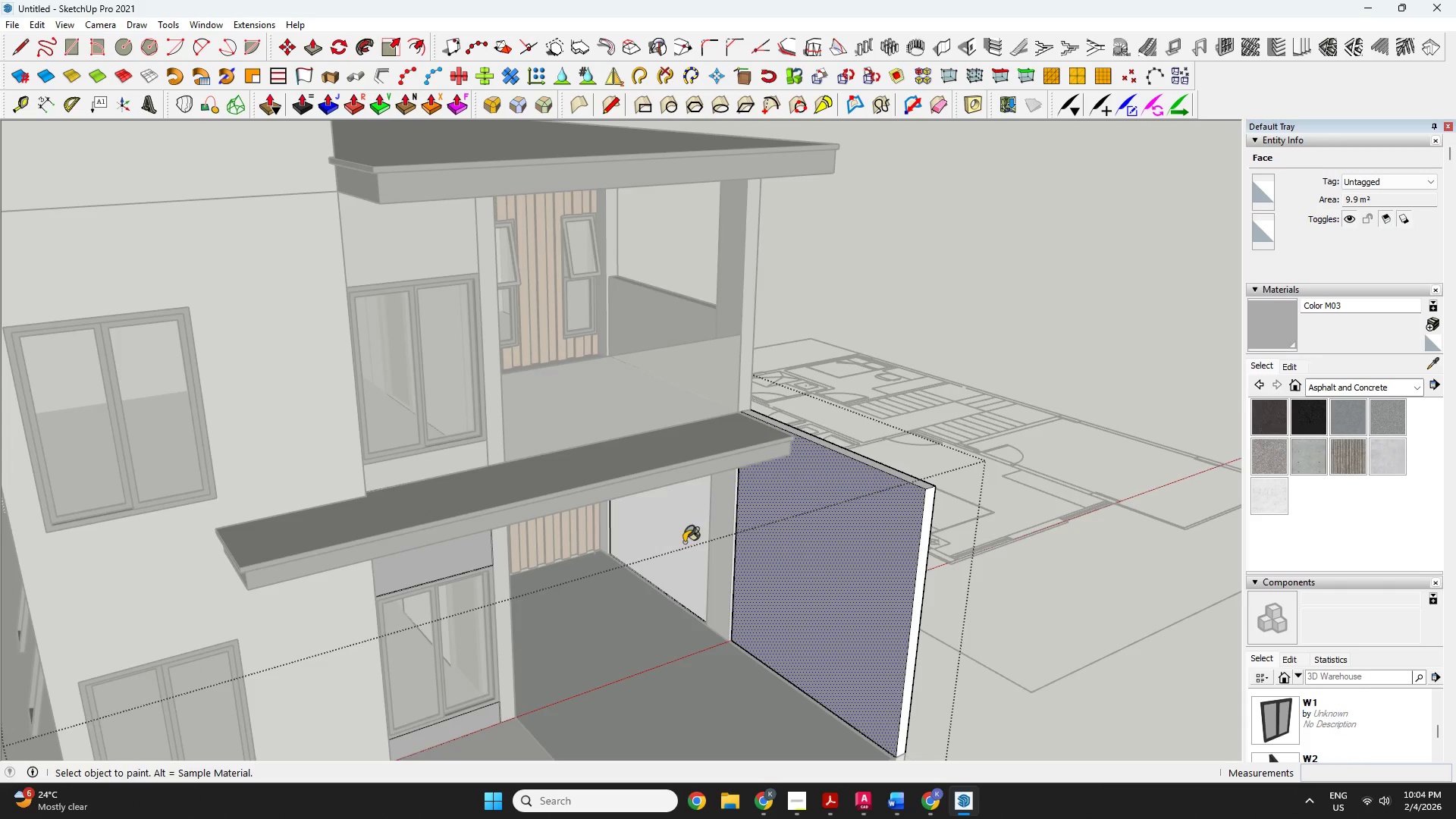 
triple_click([673, 540])
 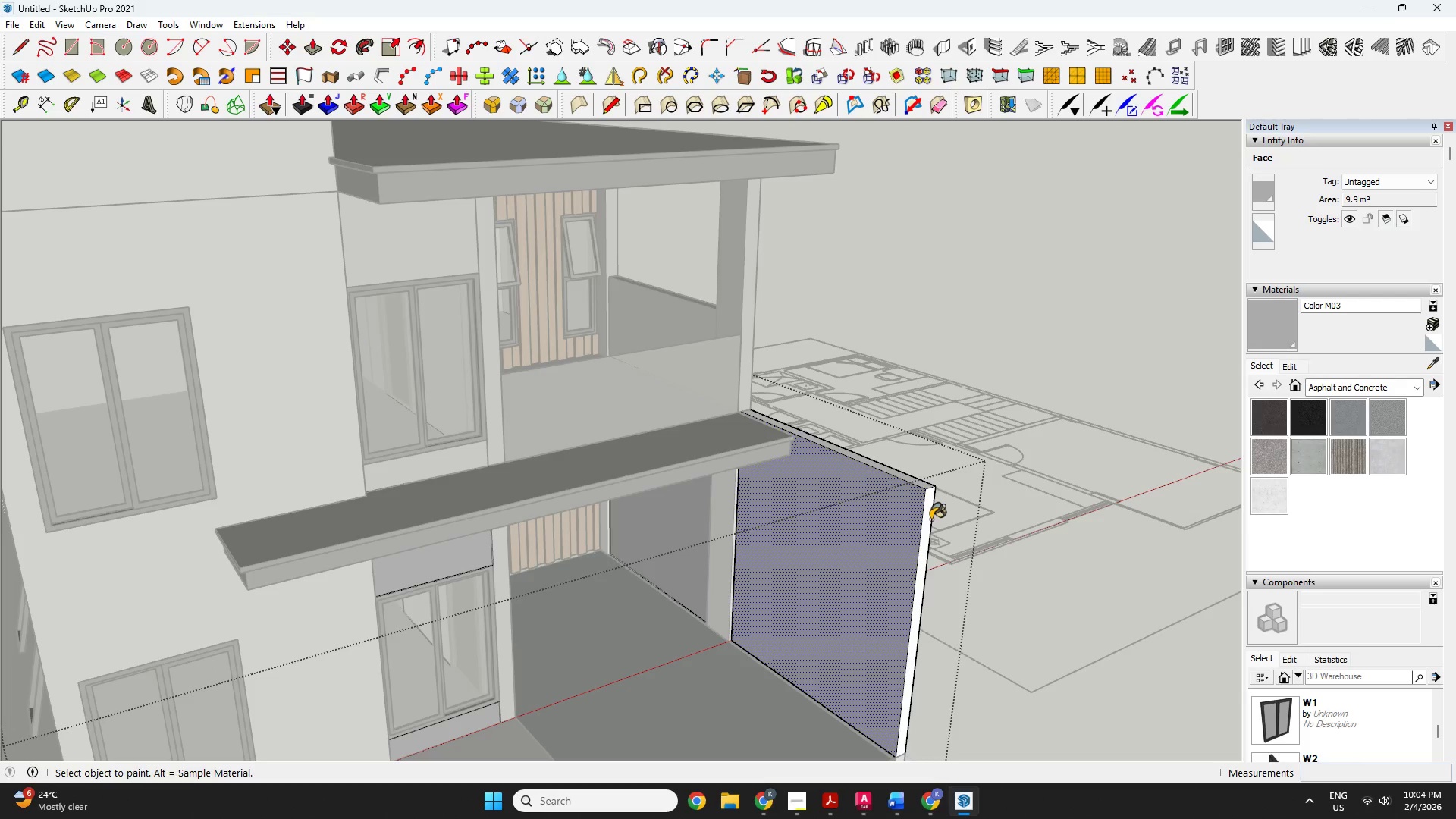 
double_click([918, 485])
 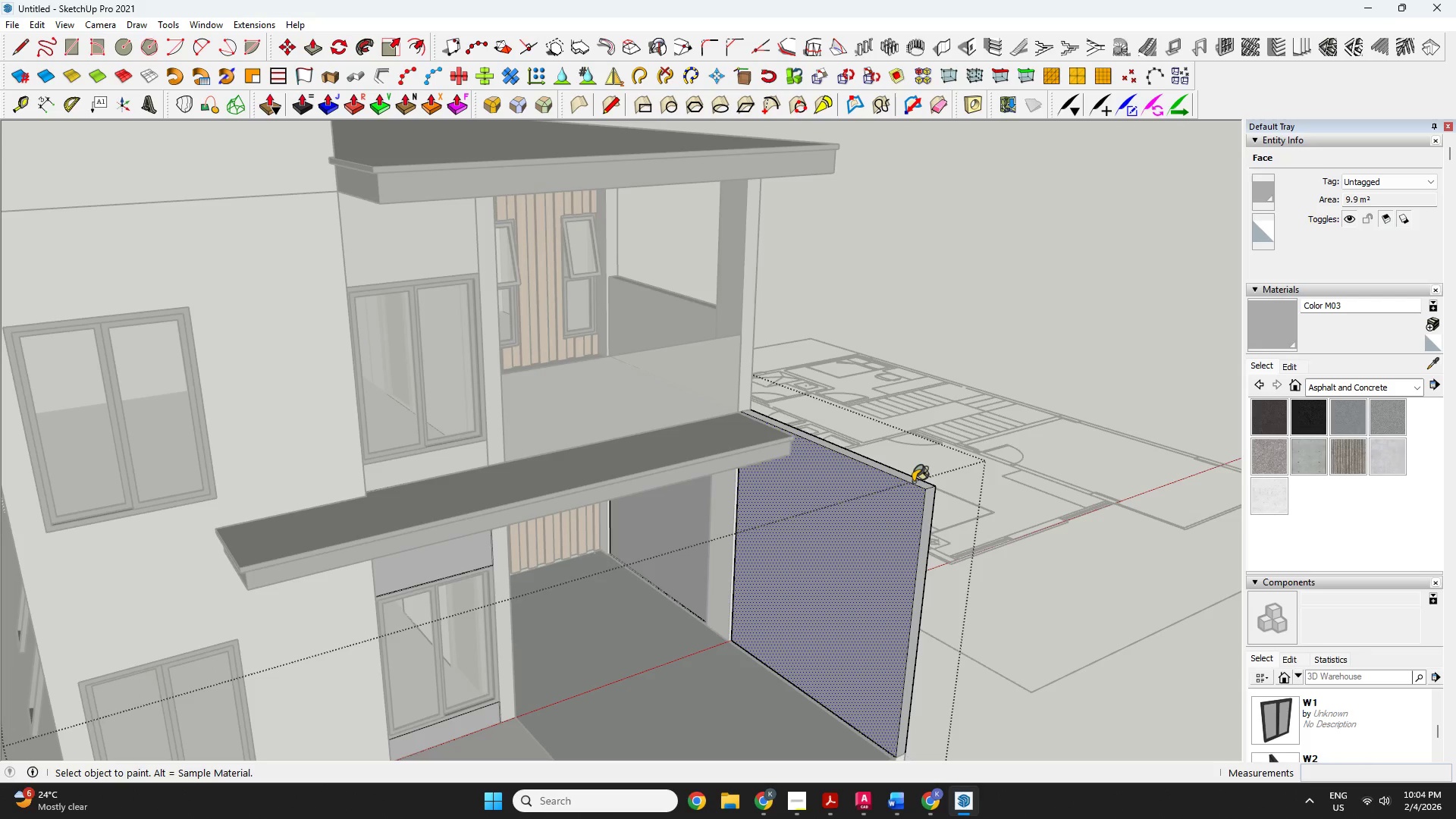 
left_click([905, 476])
 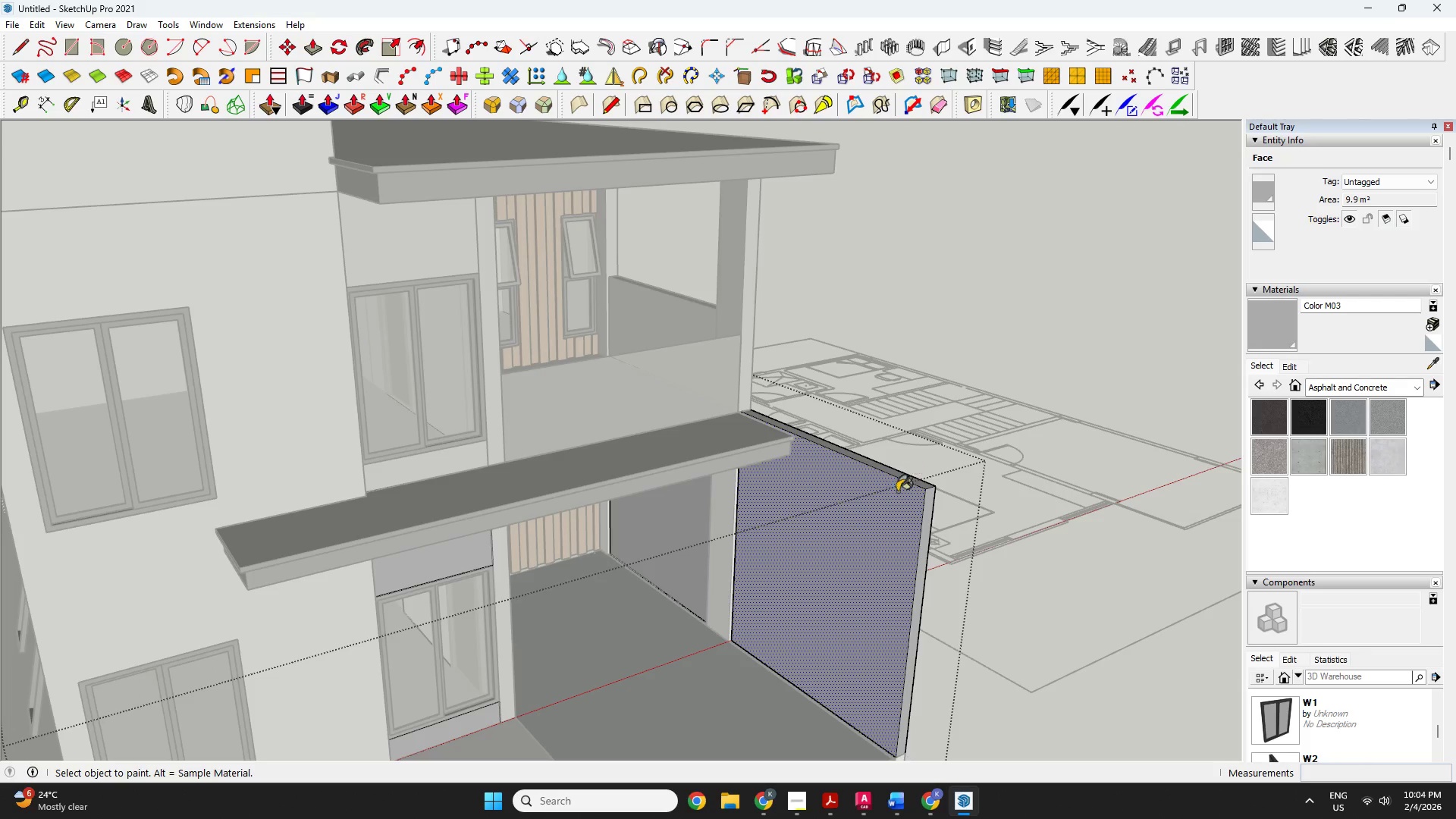 
key(Space)
 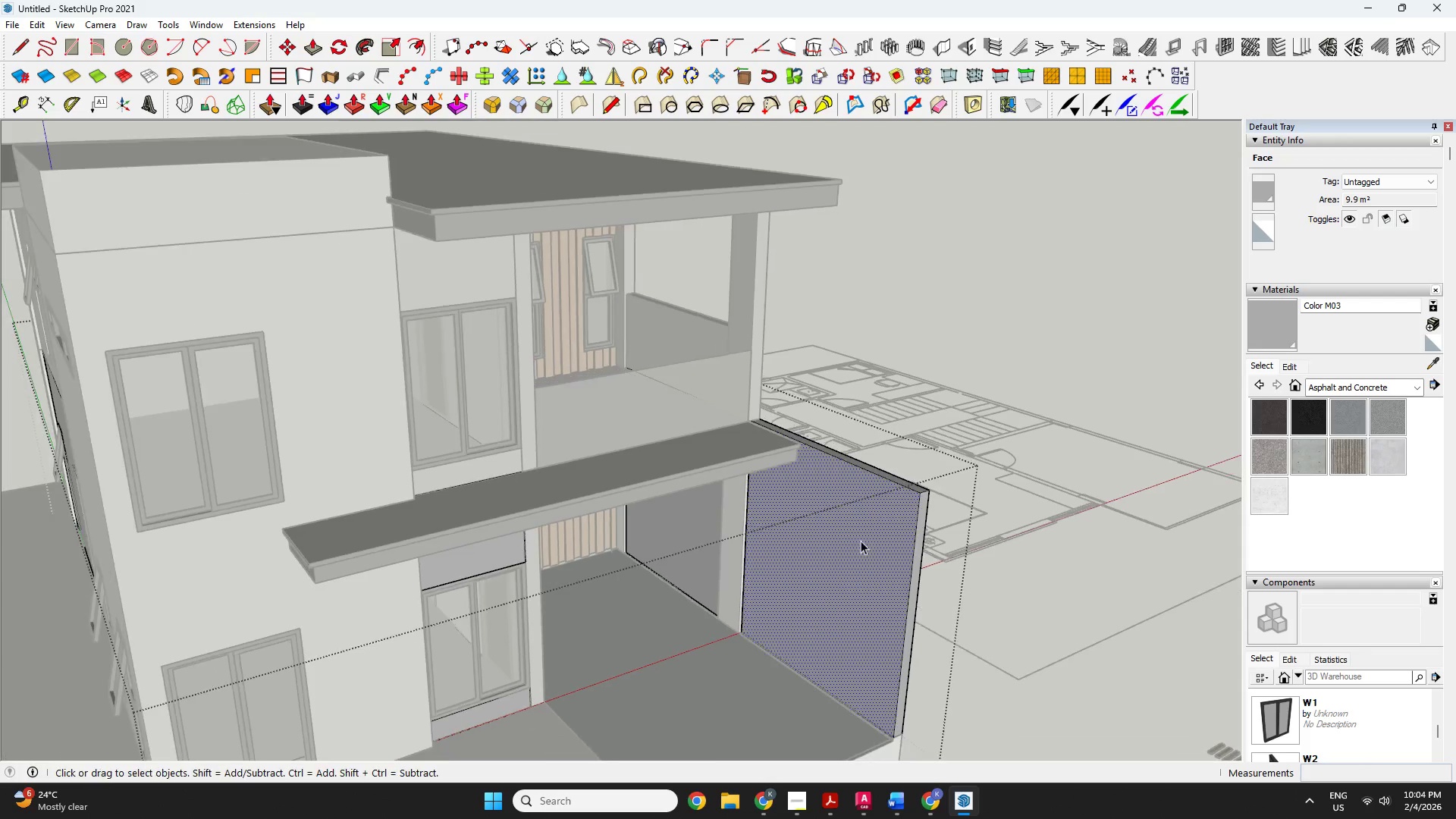 
key(Escape)
 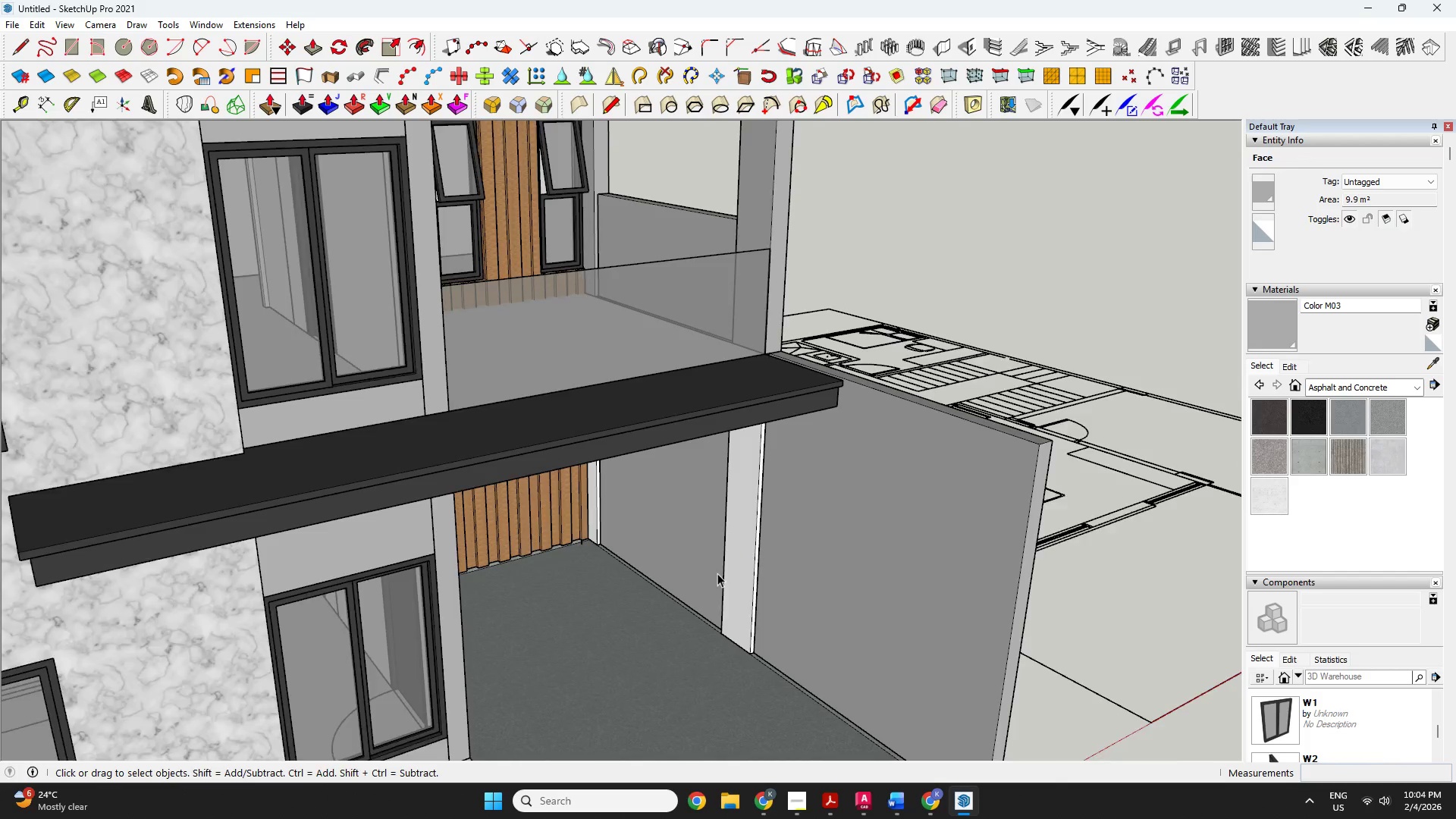 
left_click([740, 563])
 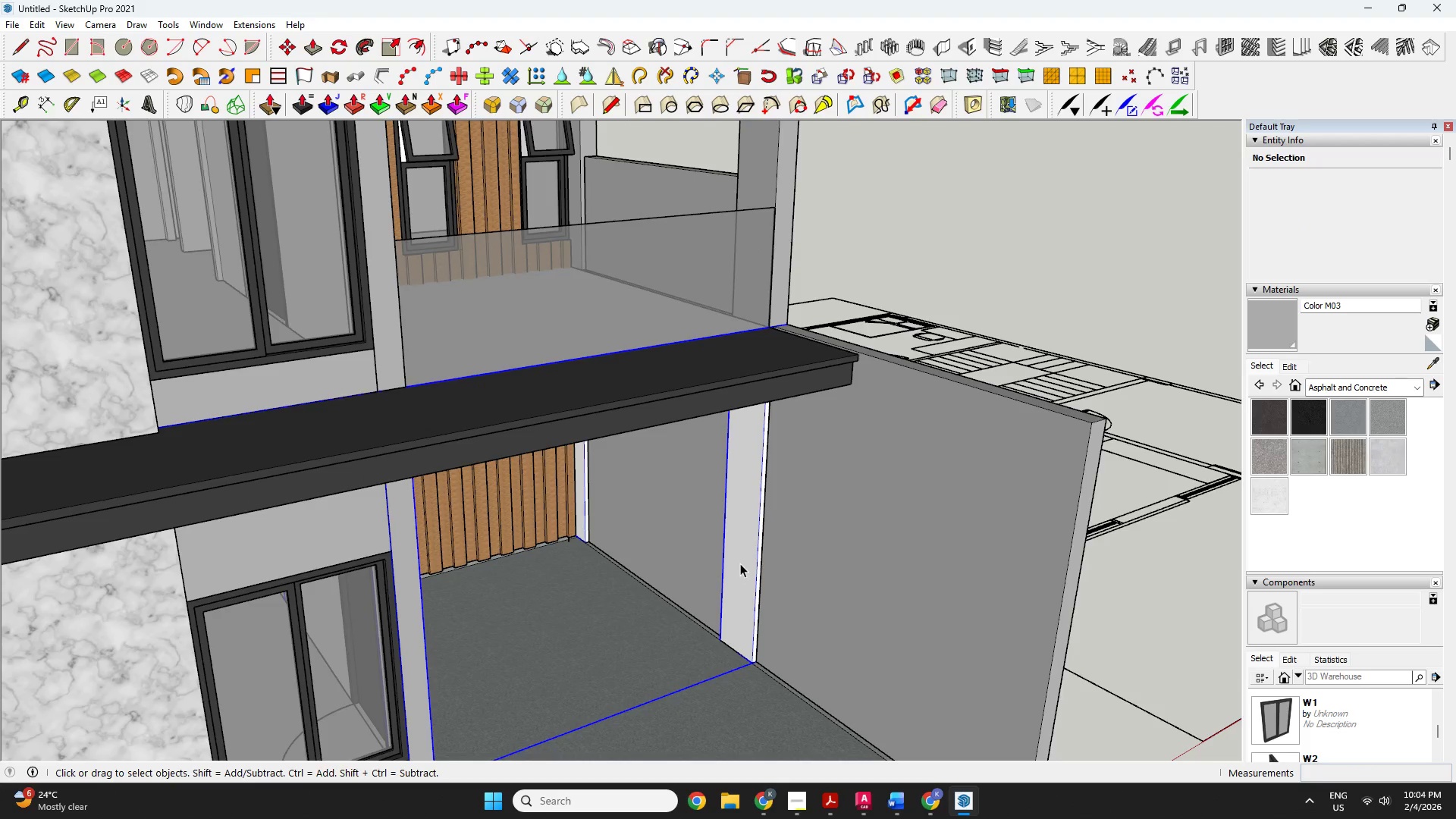 
scroll: coordinate [732, 571], scroll_direction: up, amount: 3.0
 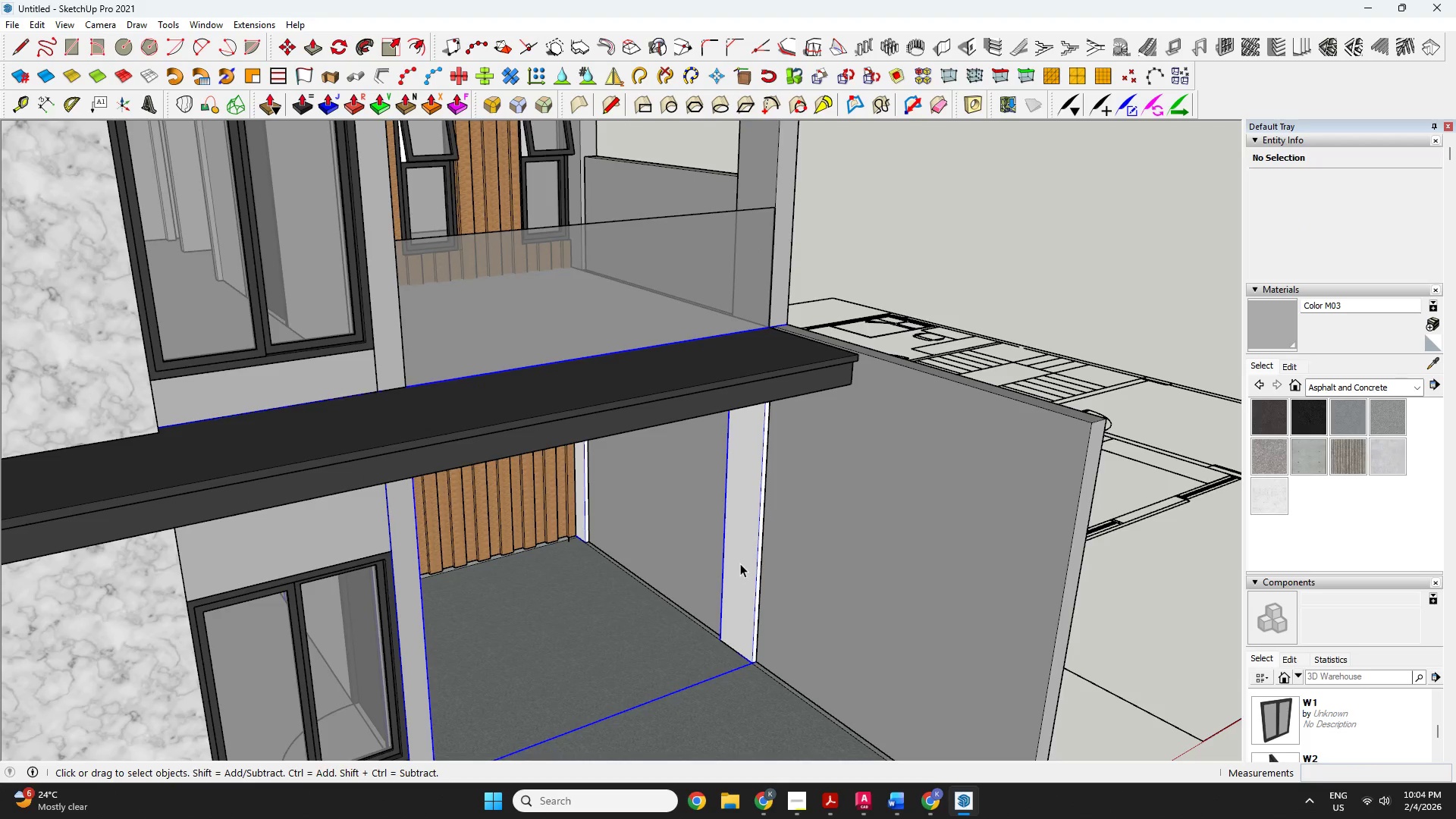 
double_click([740, 563])
 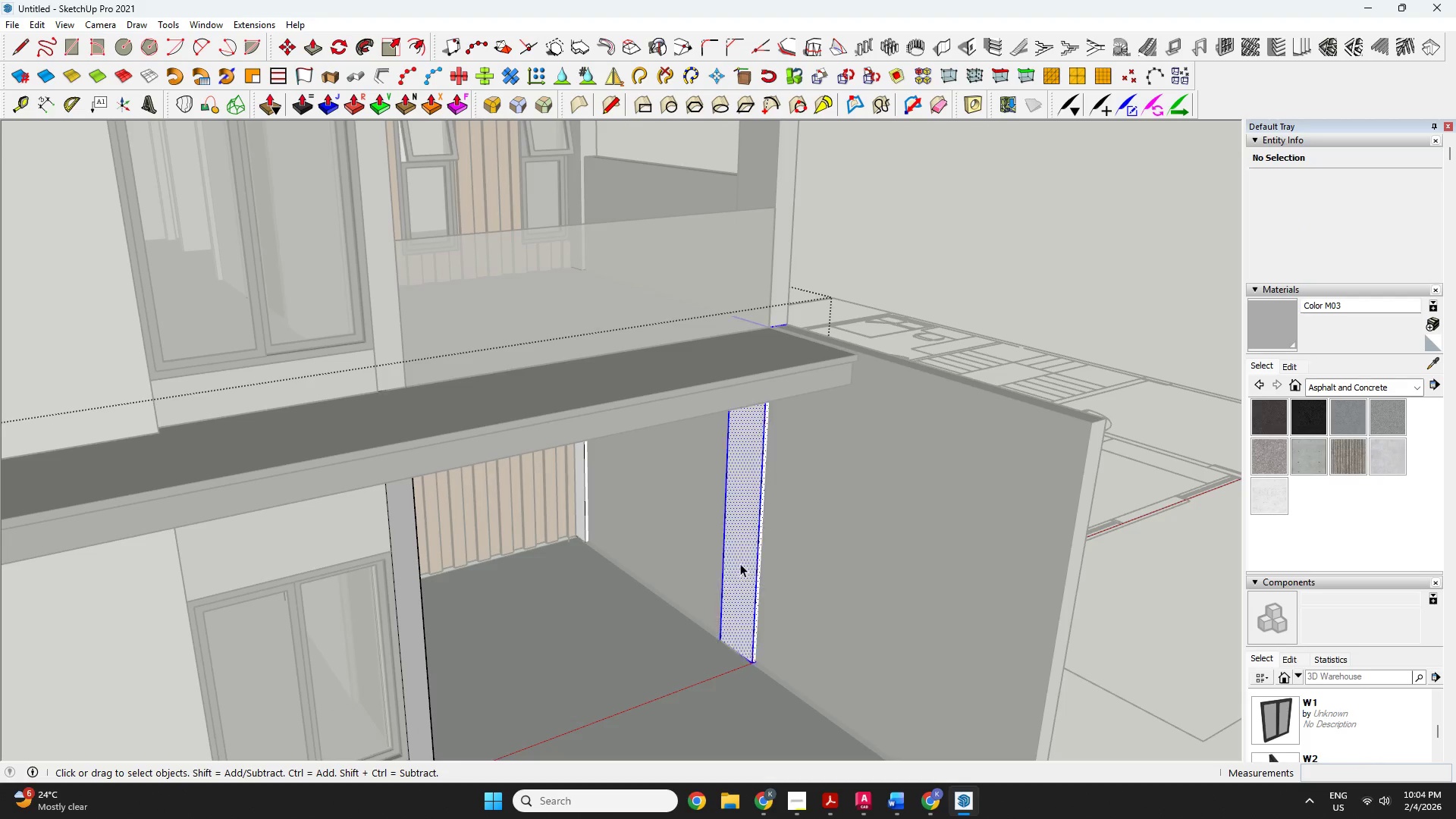 
triple_click([740, 563])
 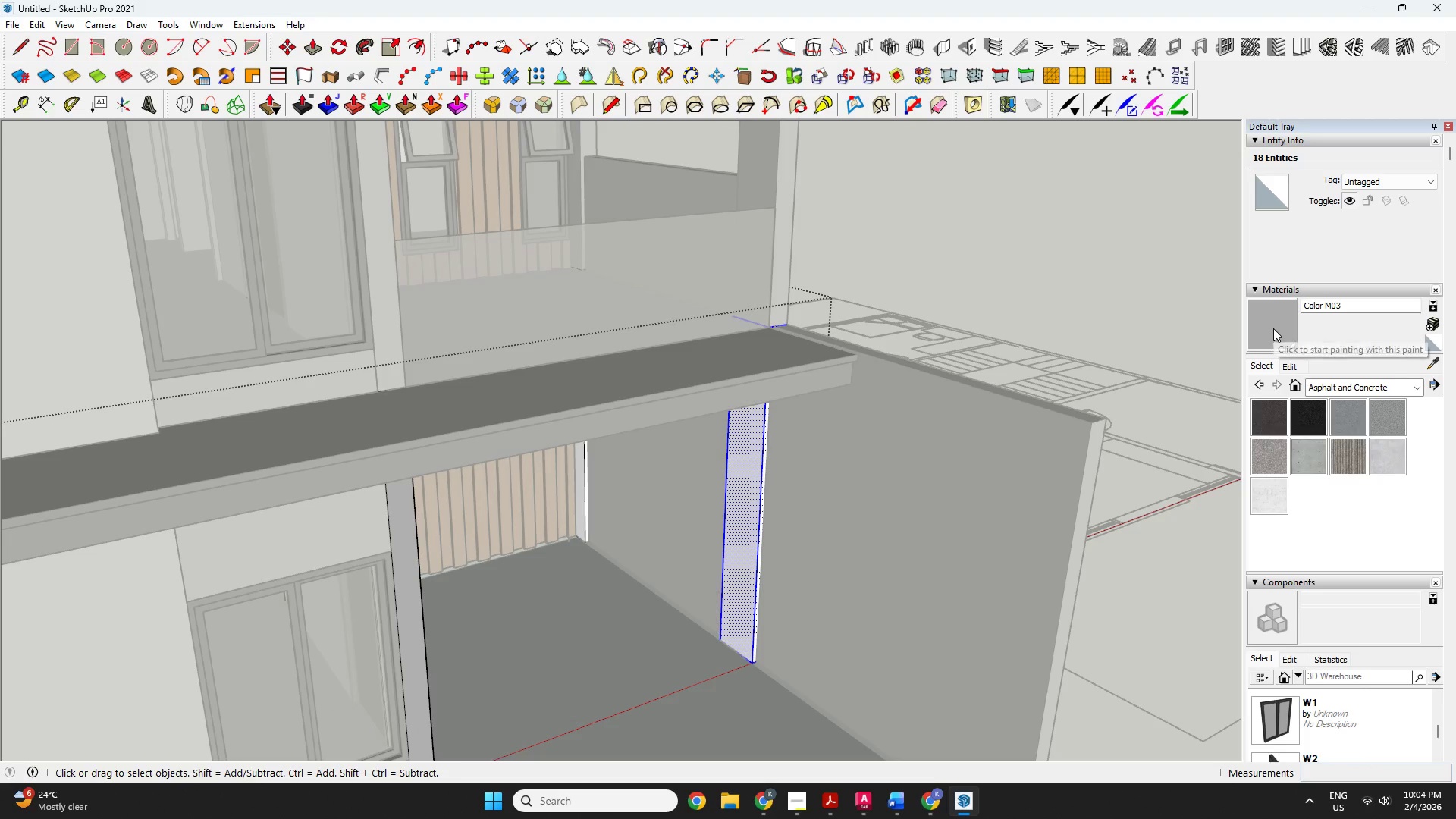 
double_click([738, 560])
 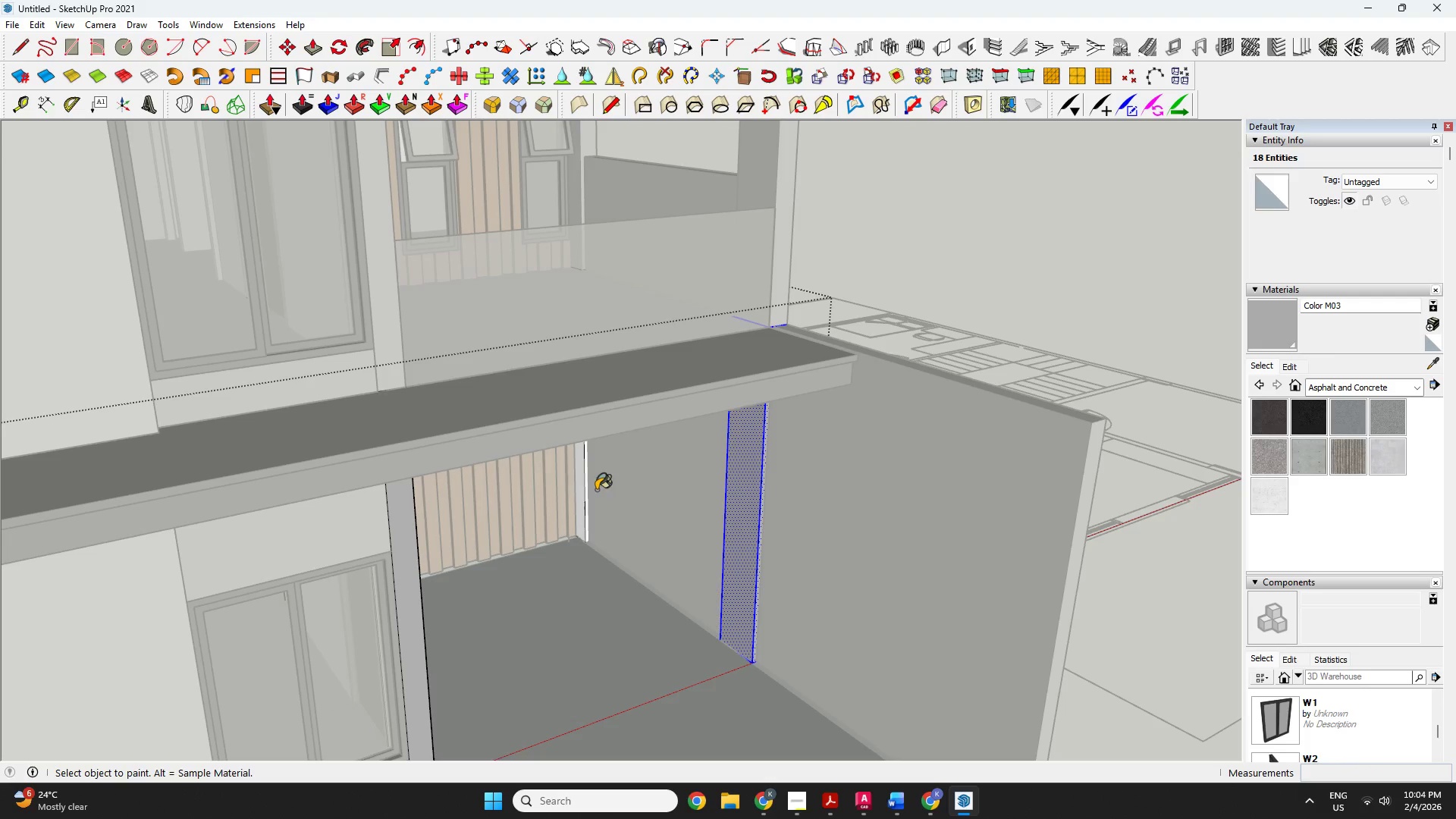 
key(Space)
 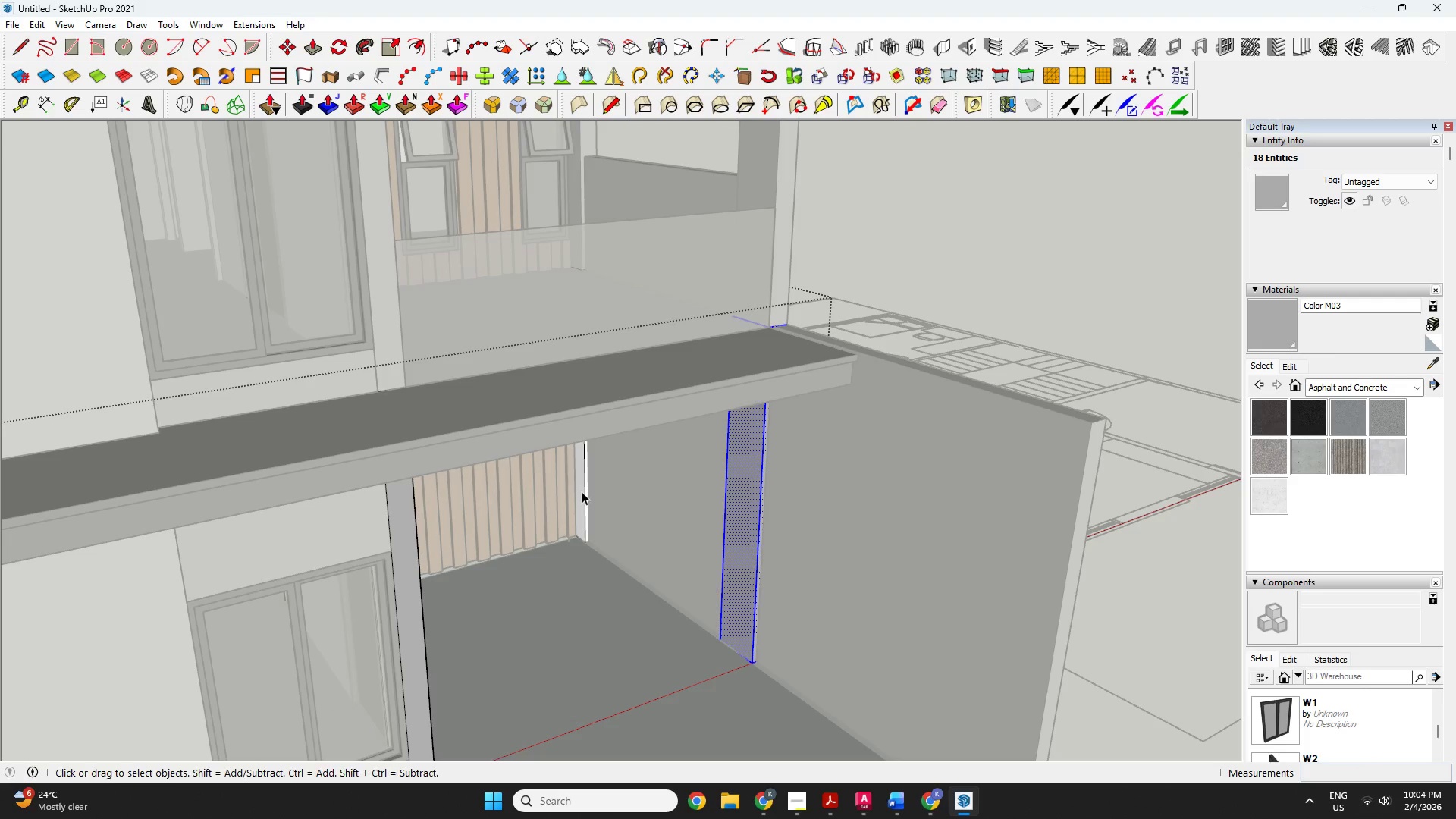 
double_click([582, 491])
 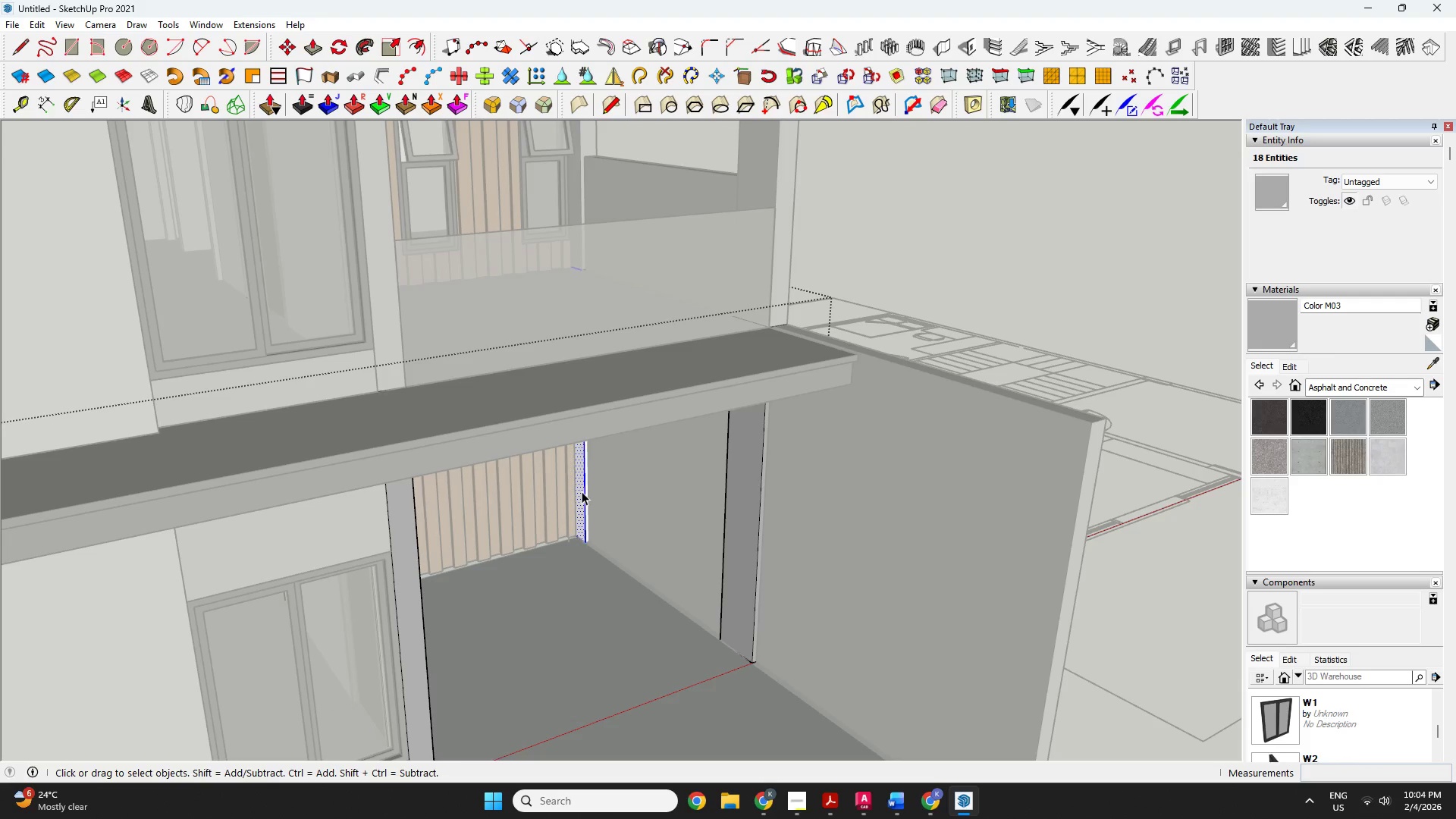 
triple_click([582, 491])
 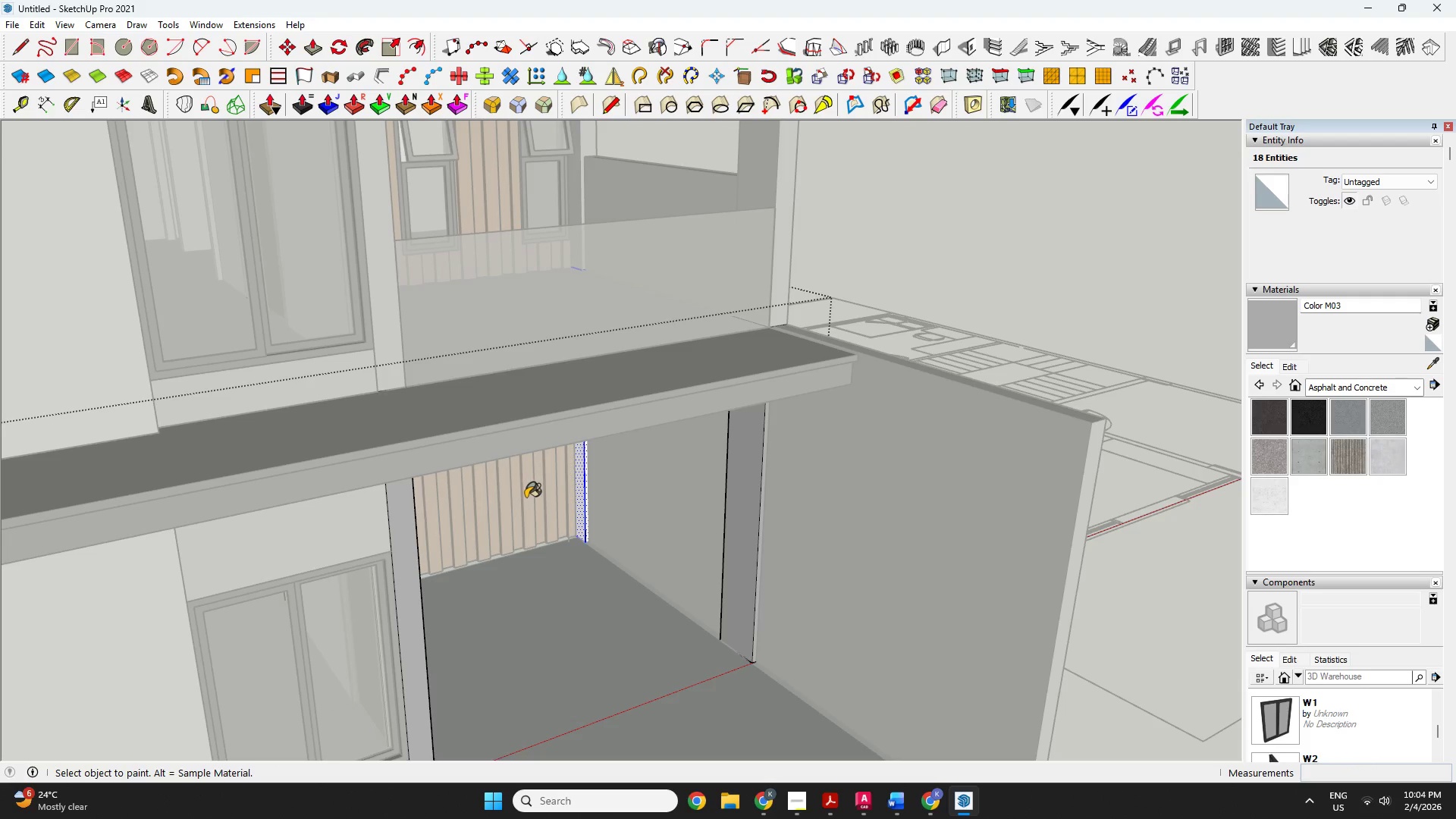 
left_click([576, 500])
 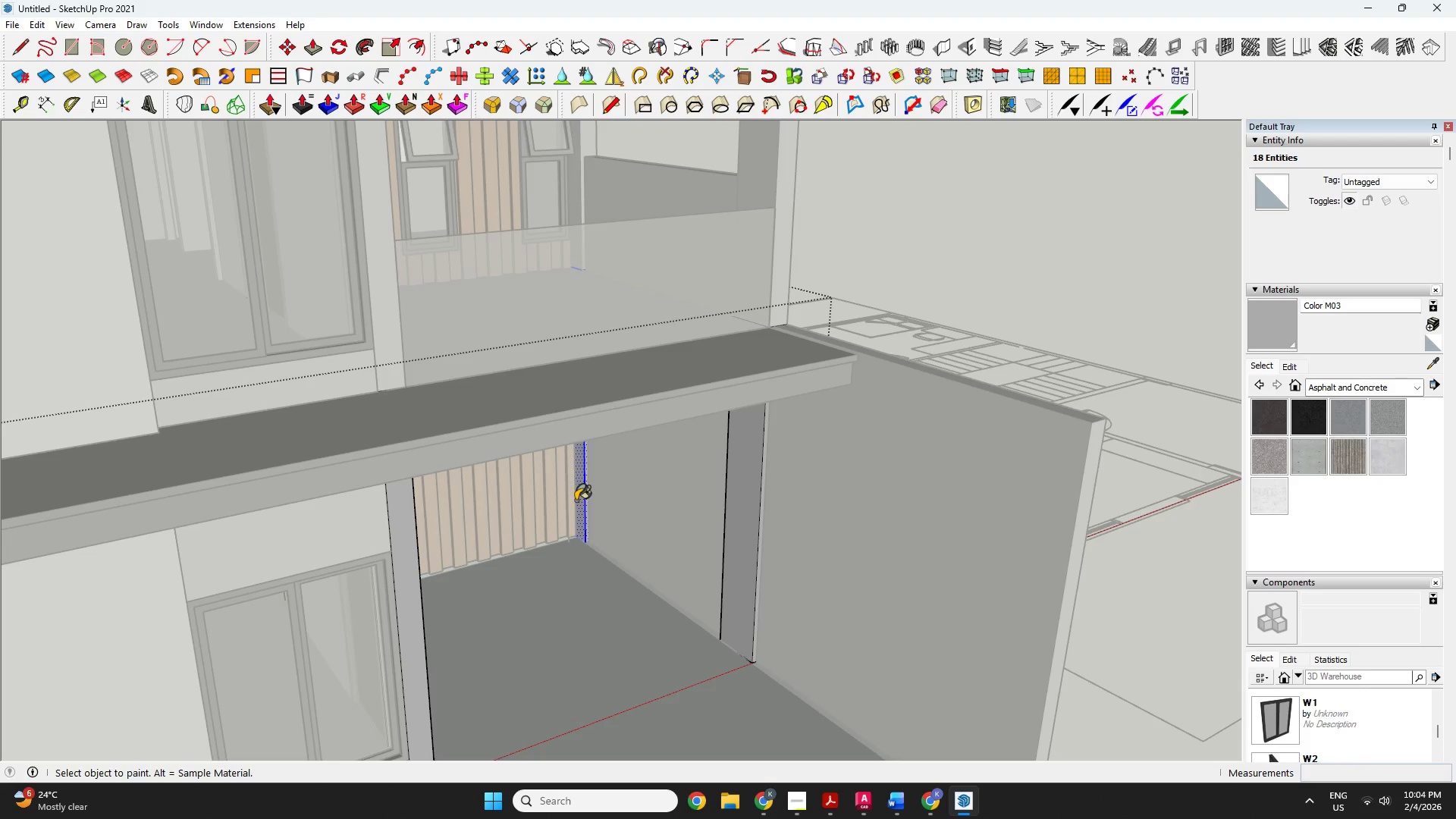 
key(Space)
 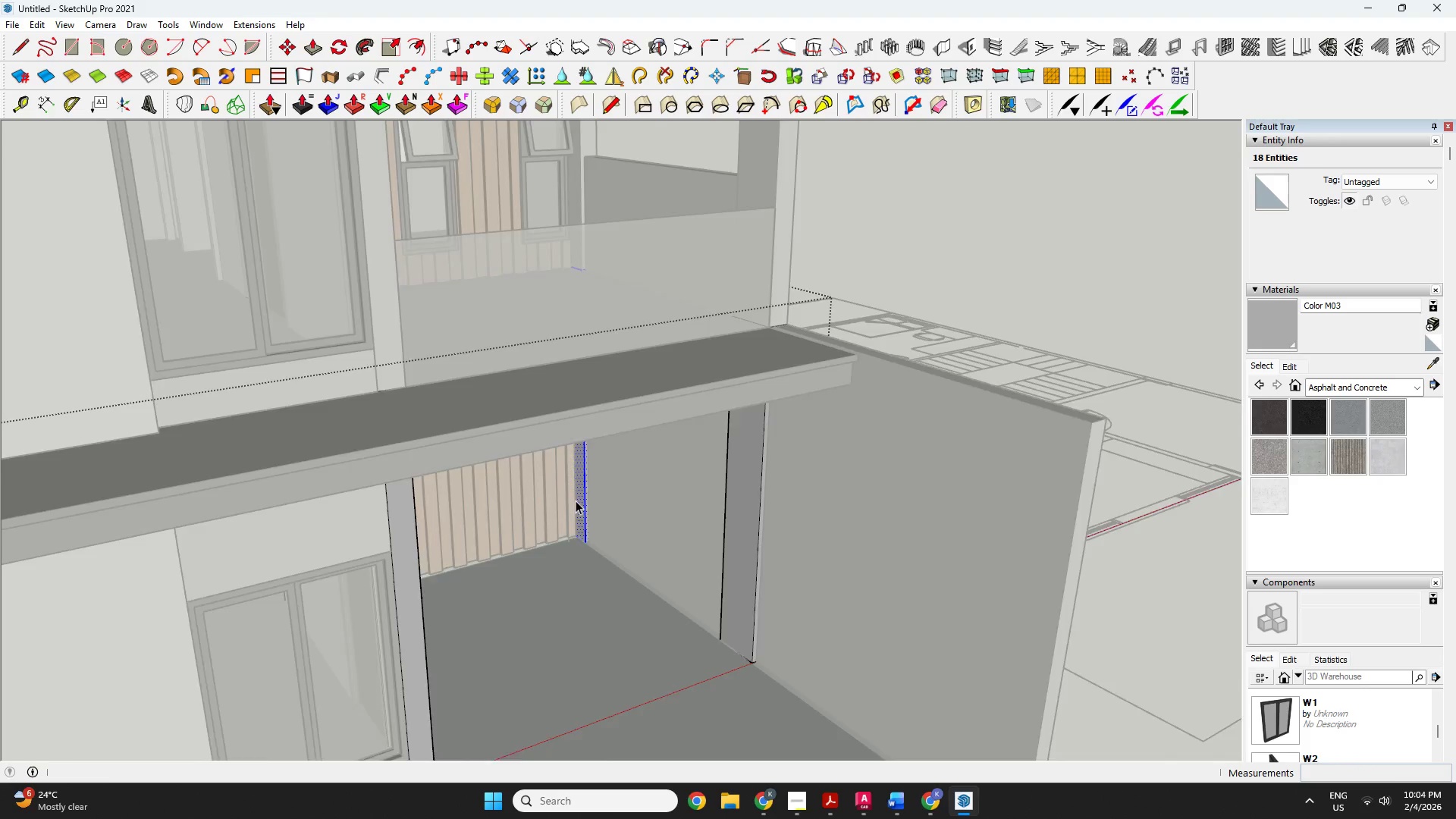 
key(Escape)
 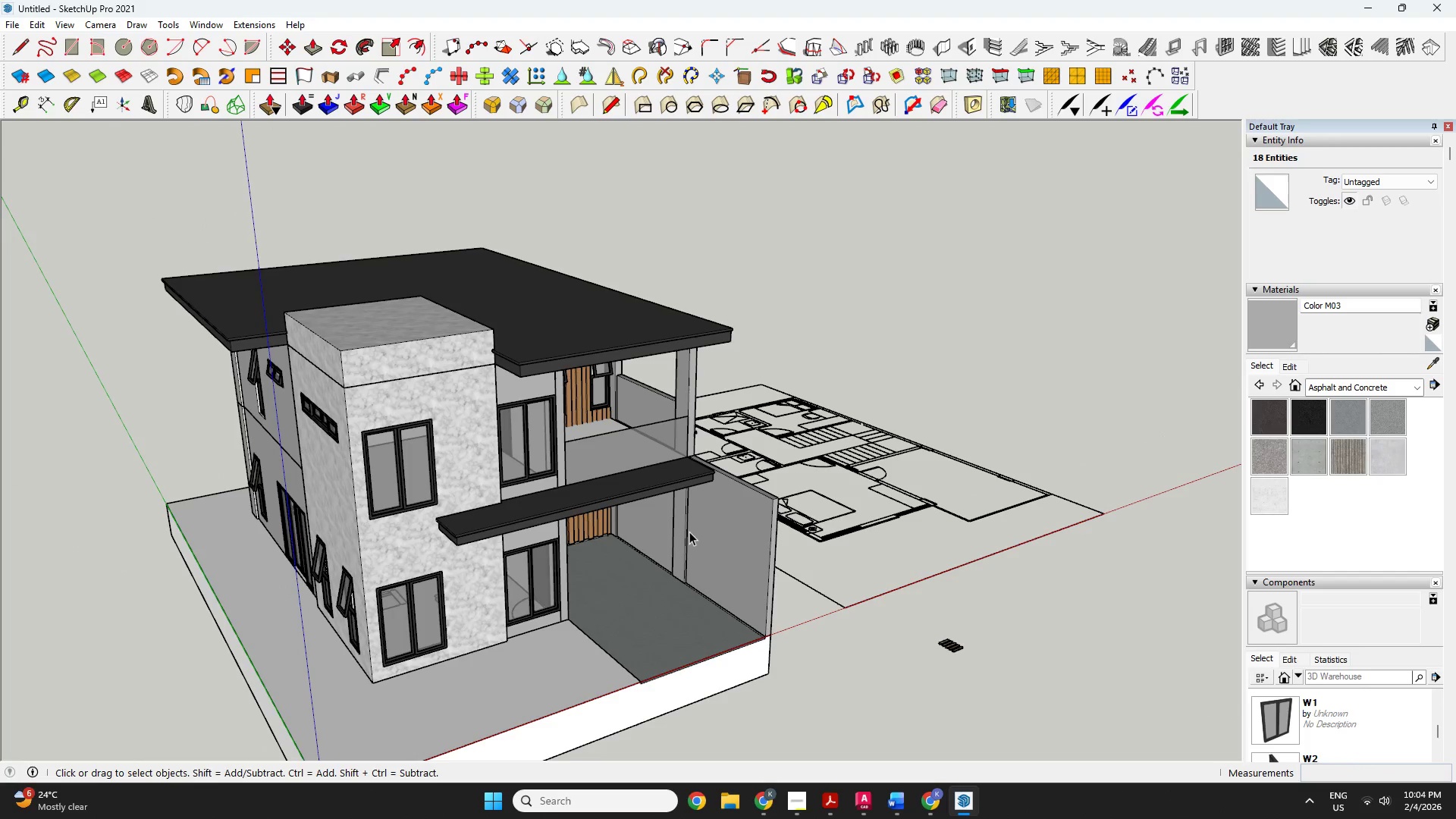 
key(Escape)
 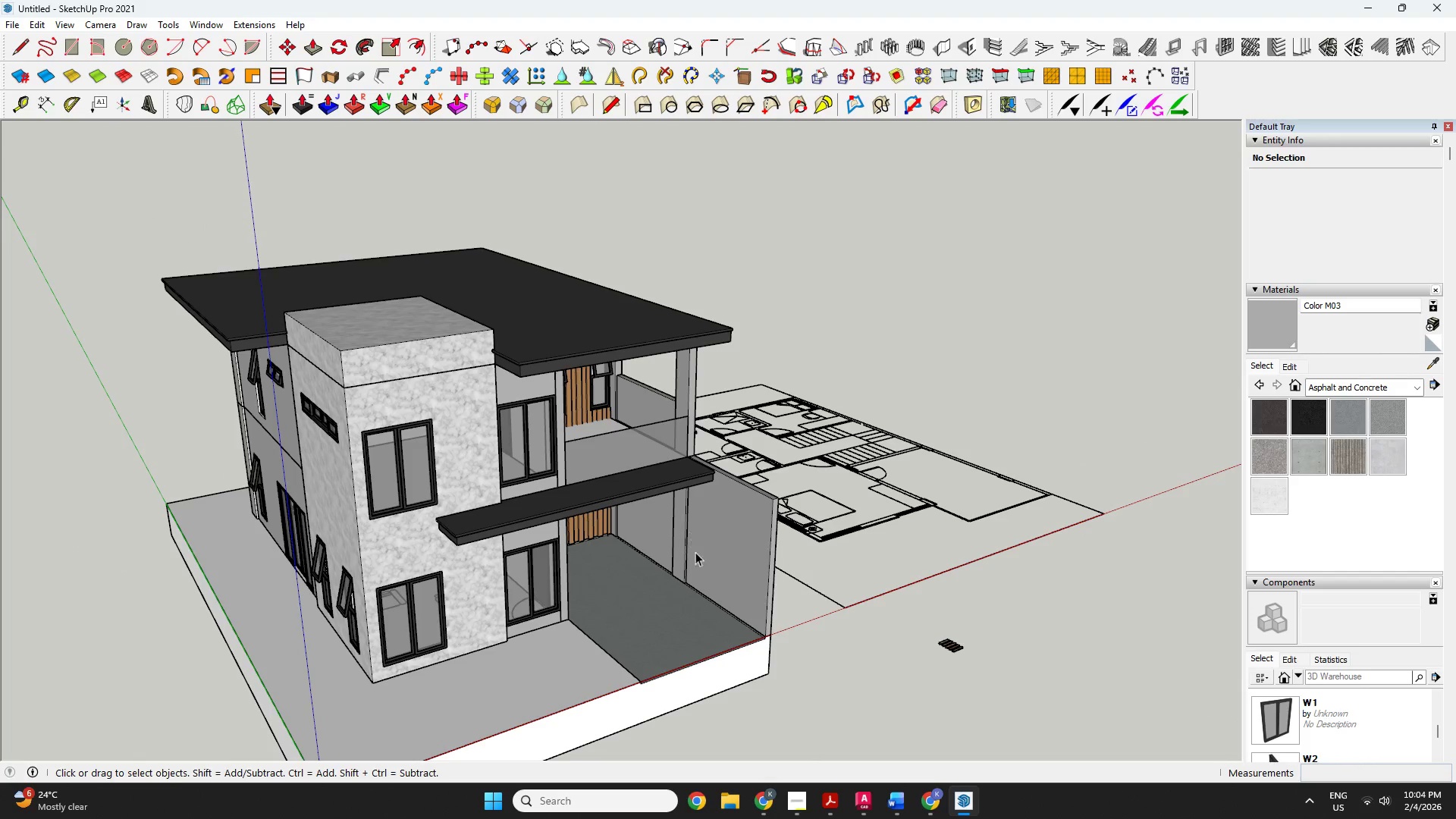 
scroll: coordinate [689, 532], scroll_direction: down, amount: 9.0
 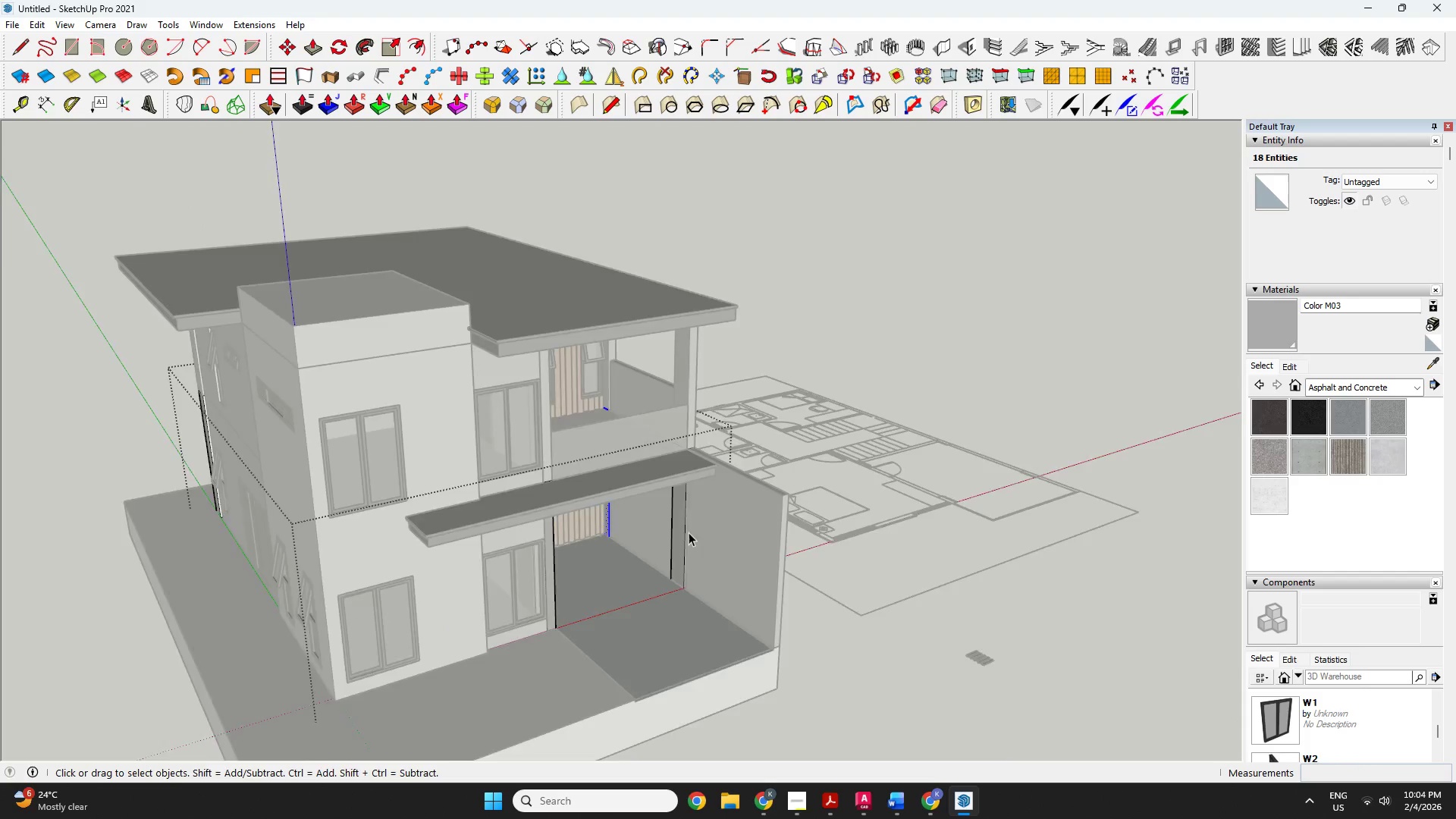 
key(O)
 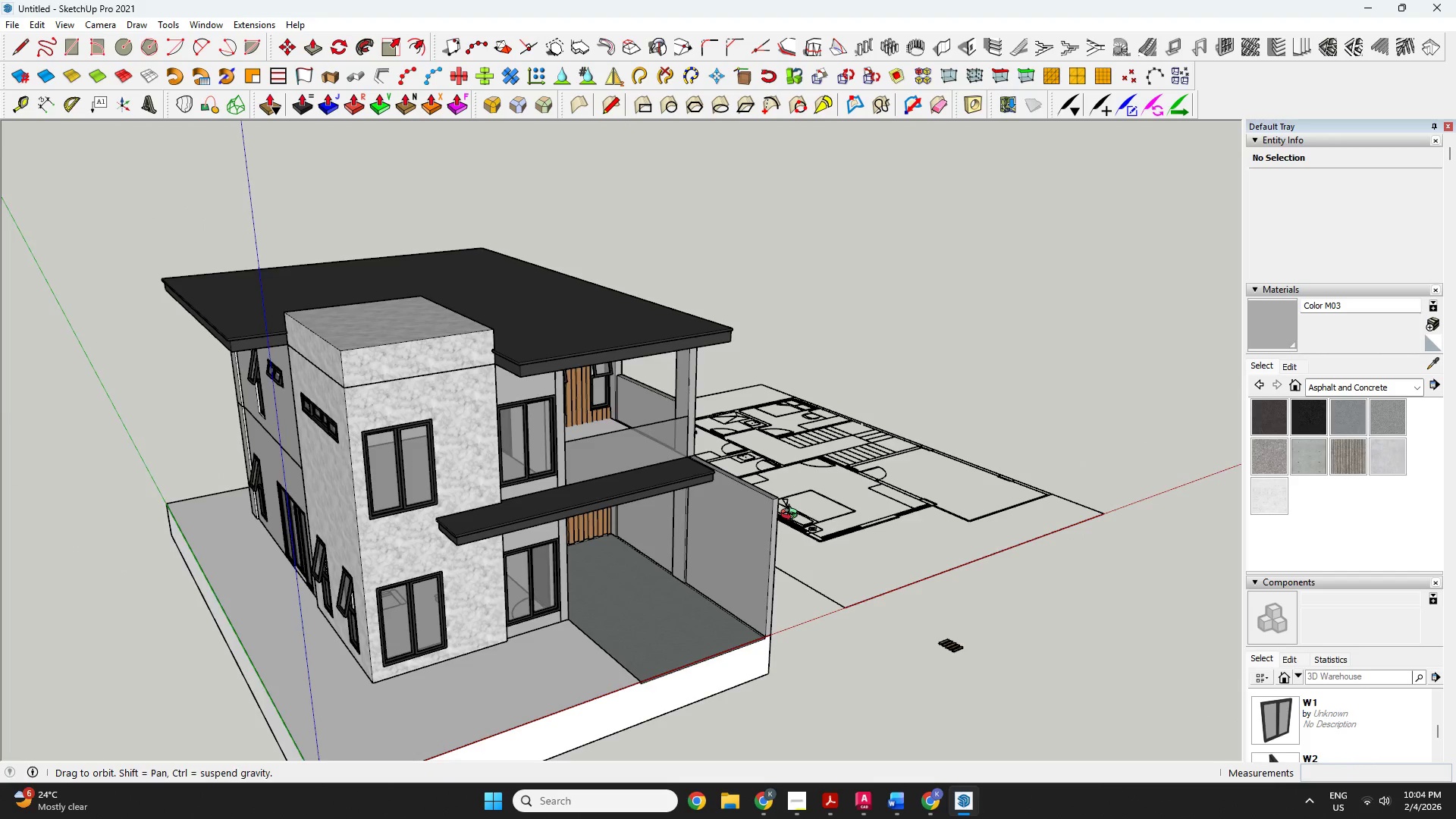 
left_click_drag(start_coordinate=[792, 516], to_coordinate=[318, 572])
 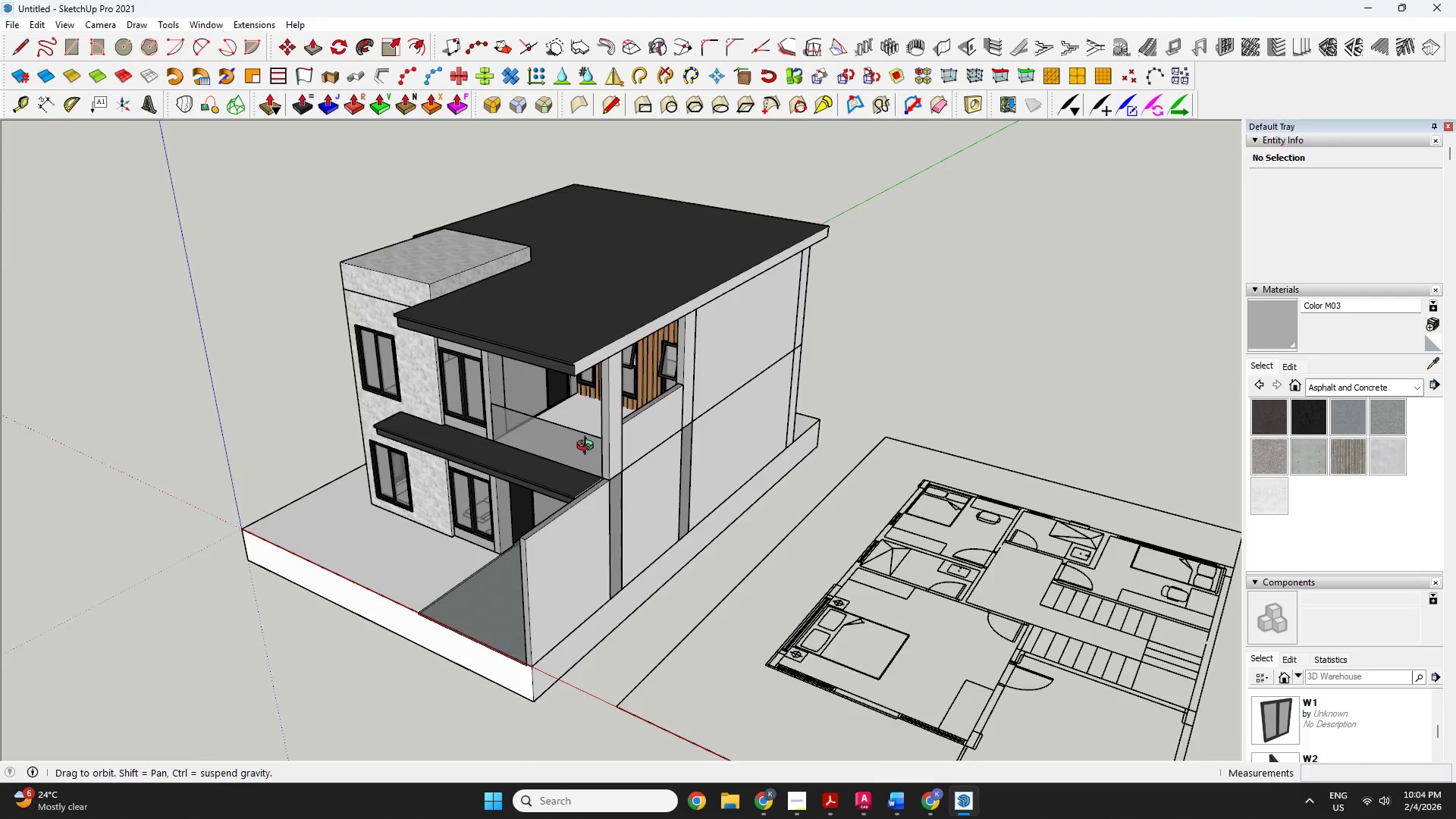 
key(Space)
 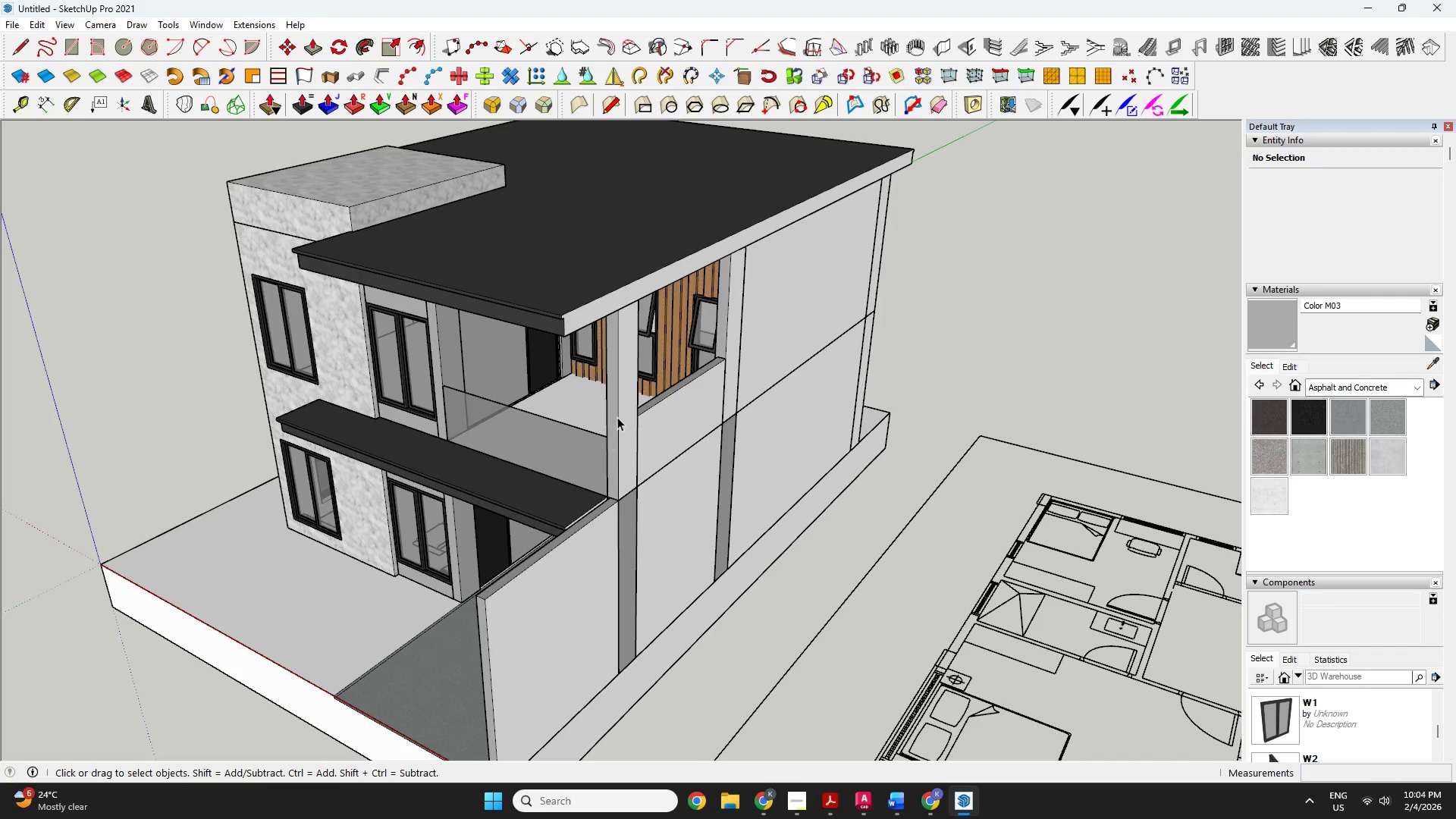 
left_click([619, 410])
 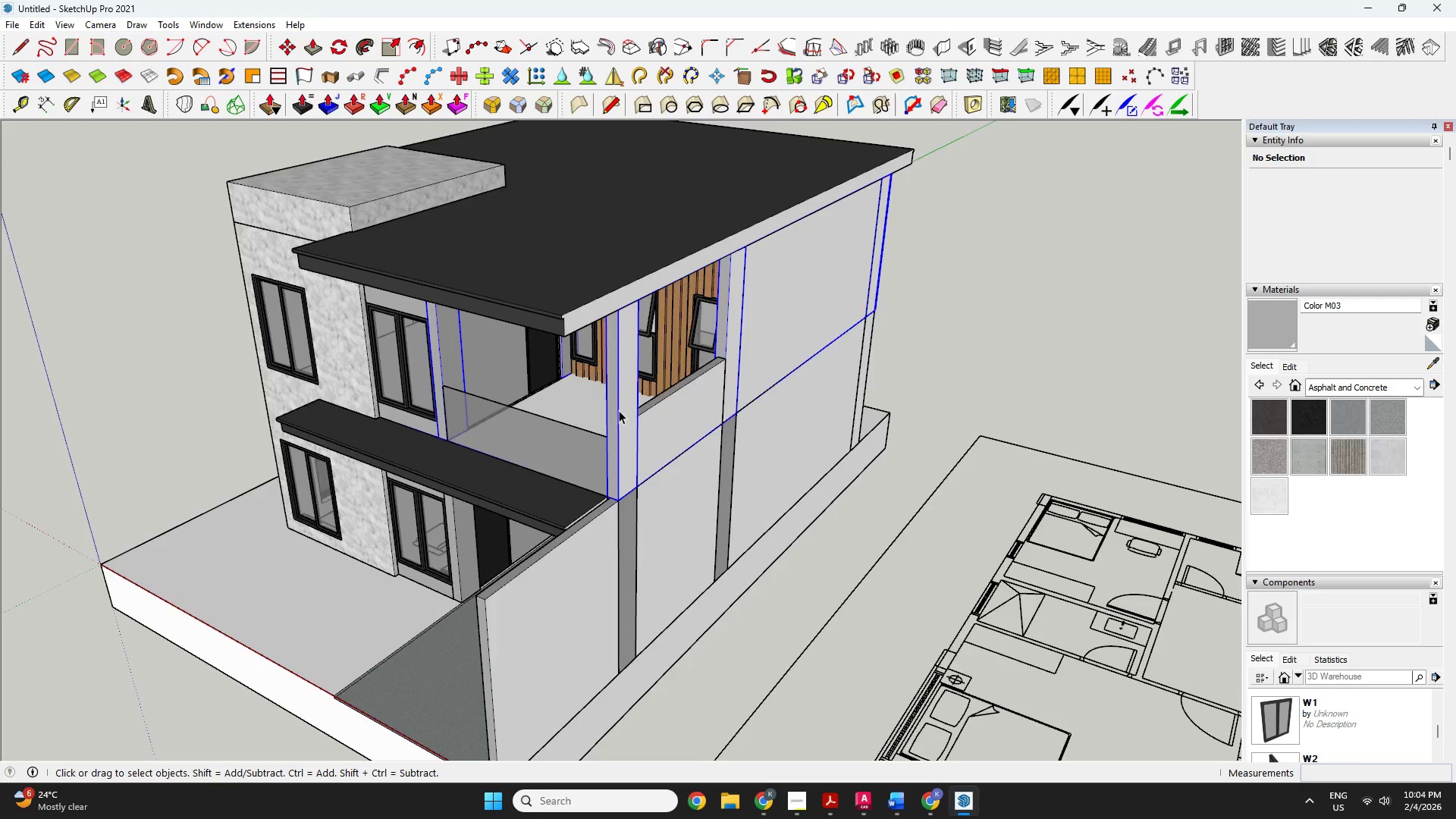 
scroll: coordinate [597, 436], scroll_direction: up, amount: 4.0
 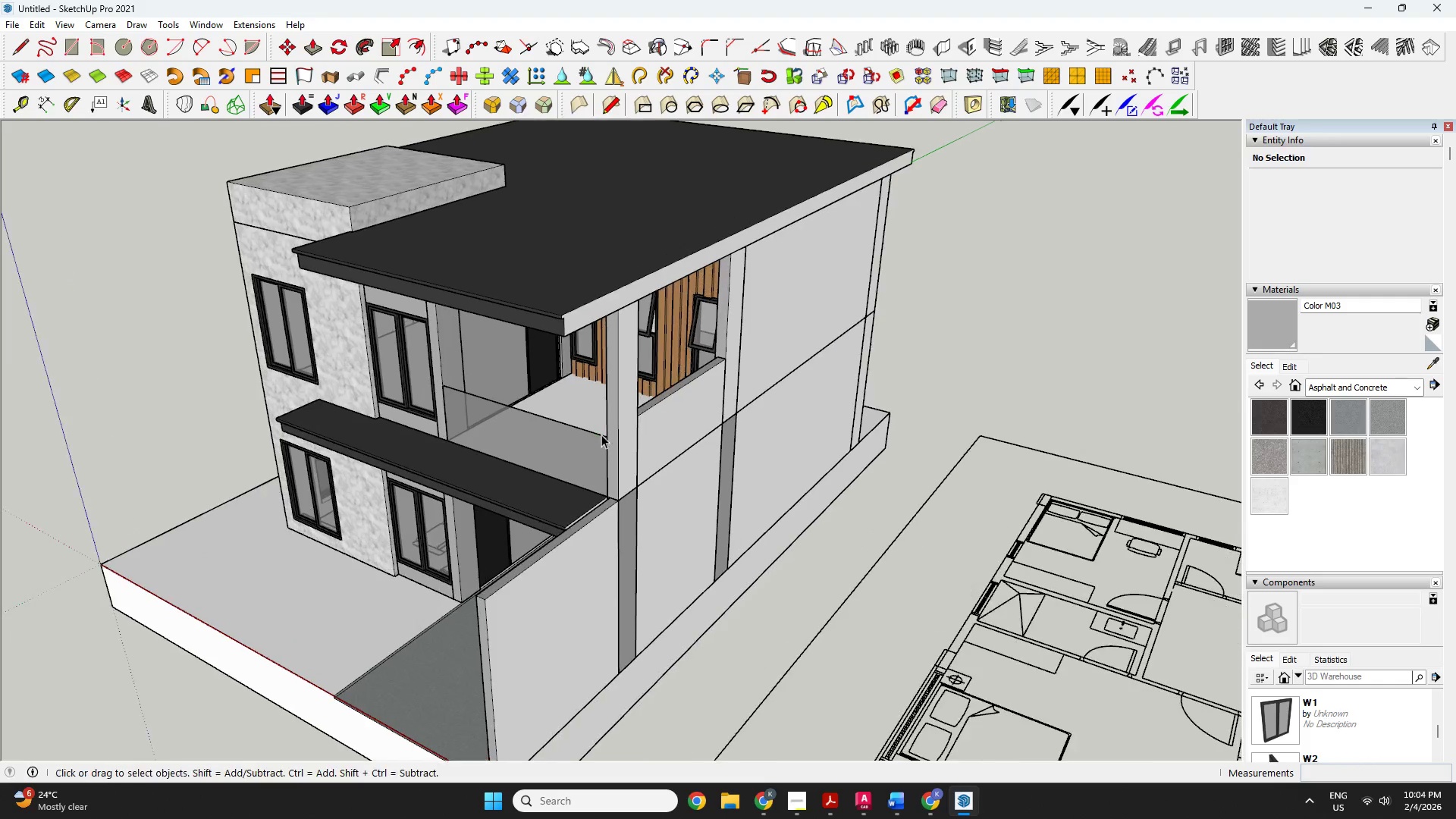 
double_click([619, 410])
 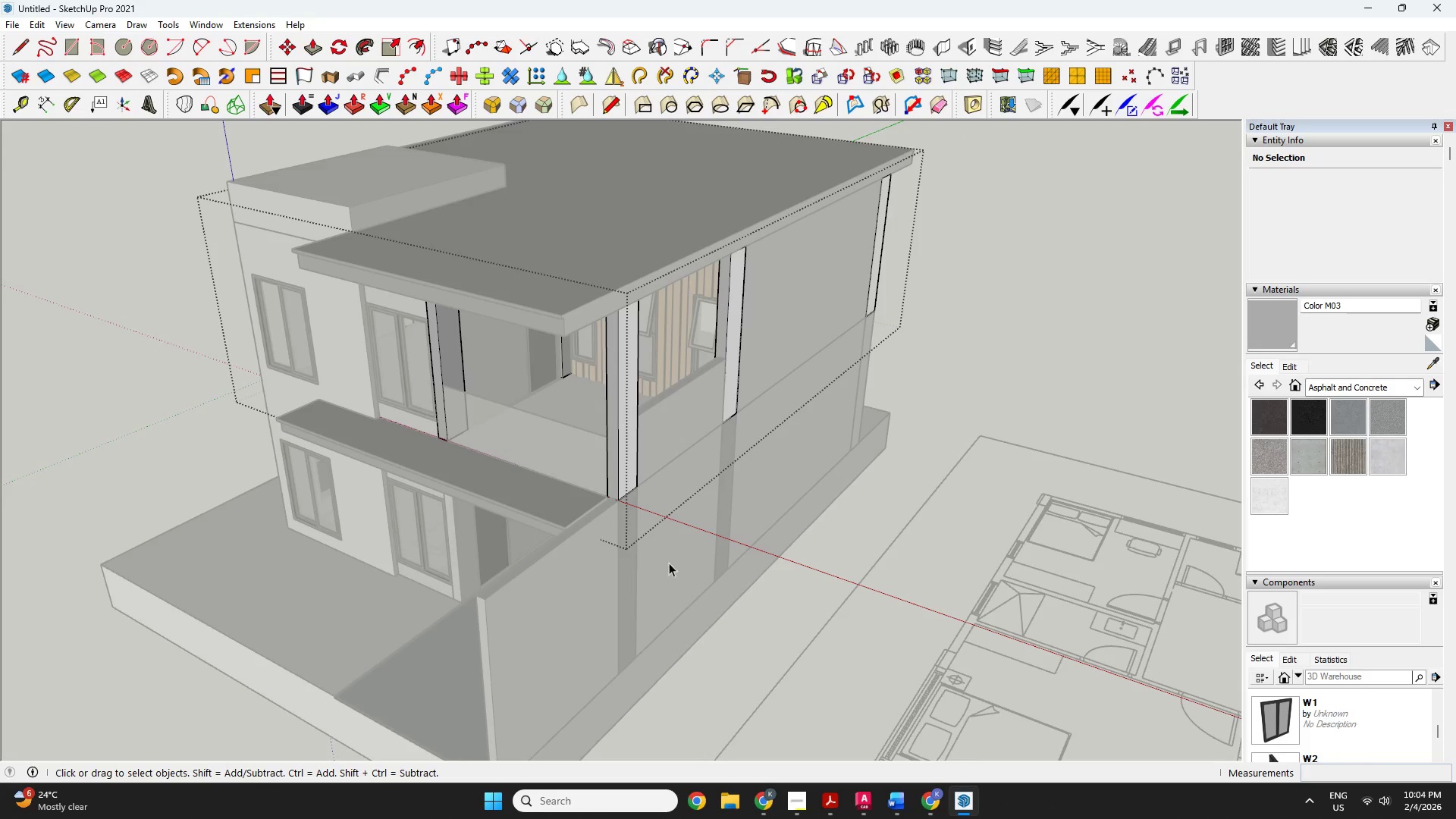 
key(Escape)
 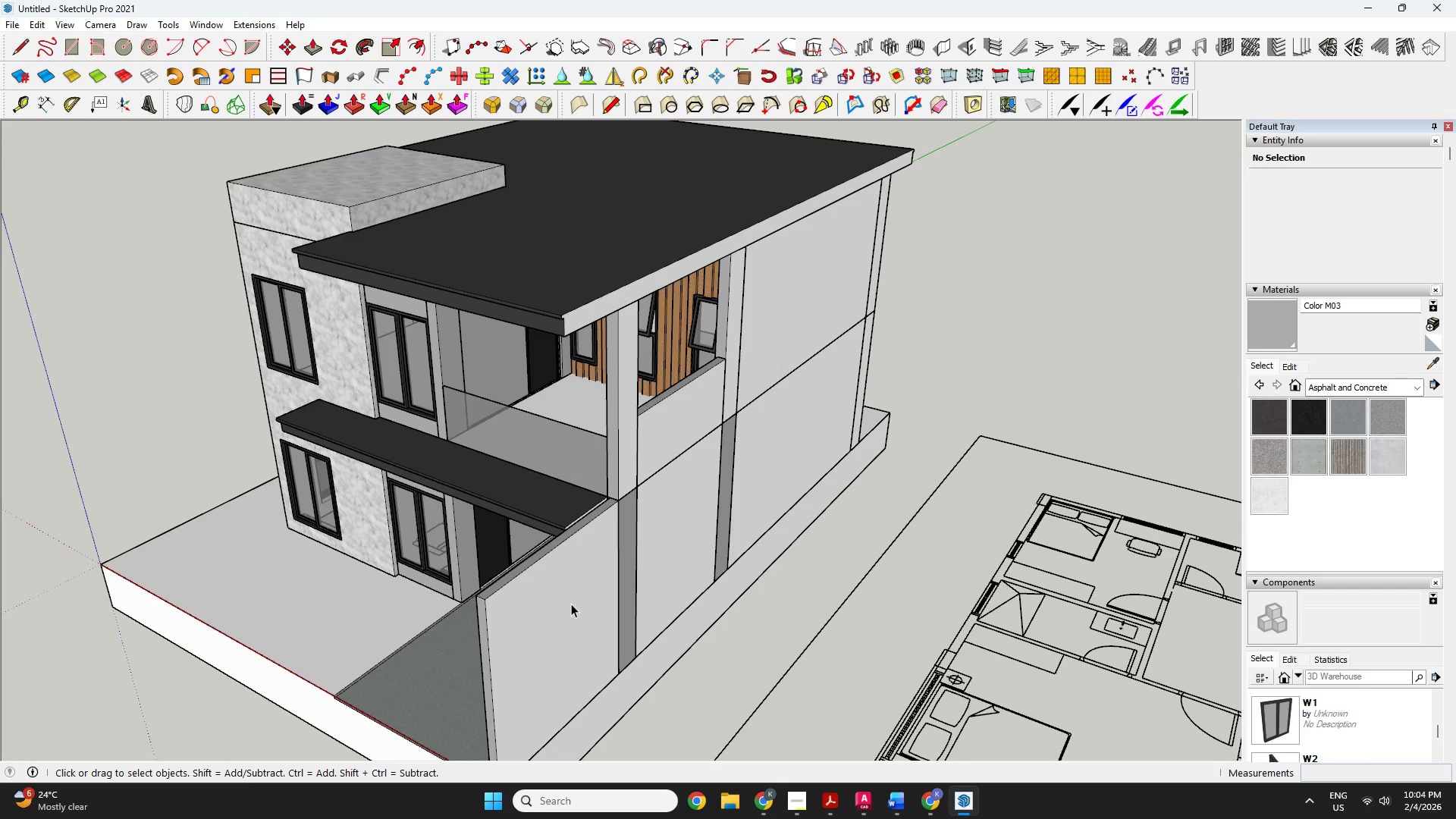 
double_click([571, 604])
 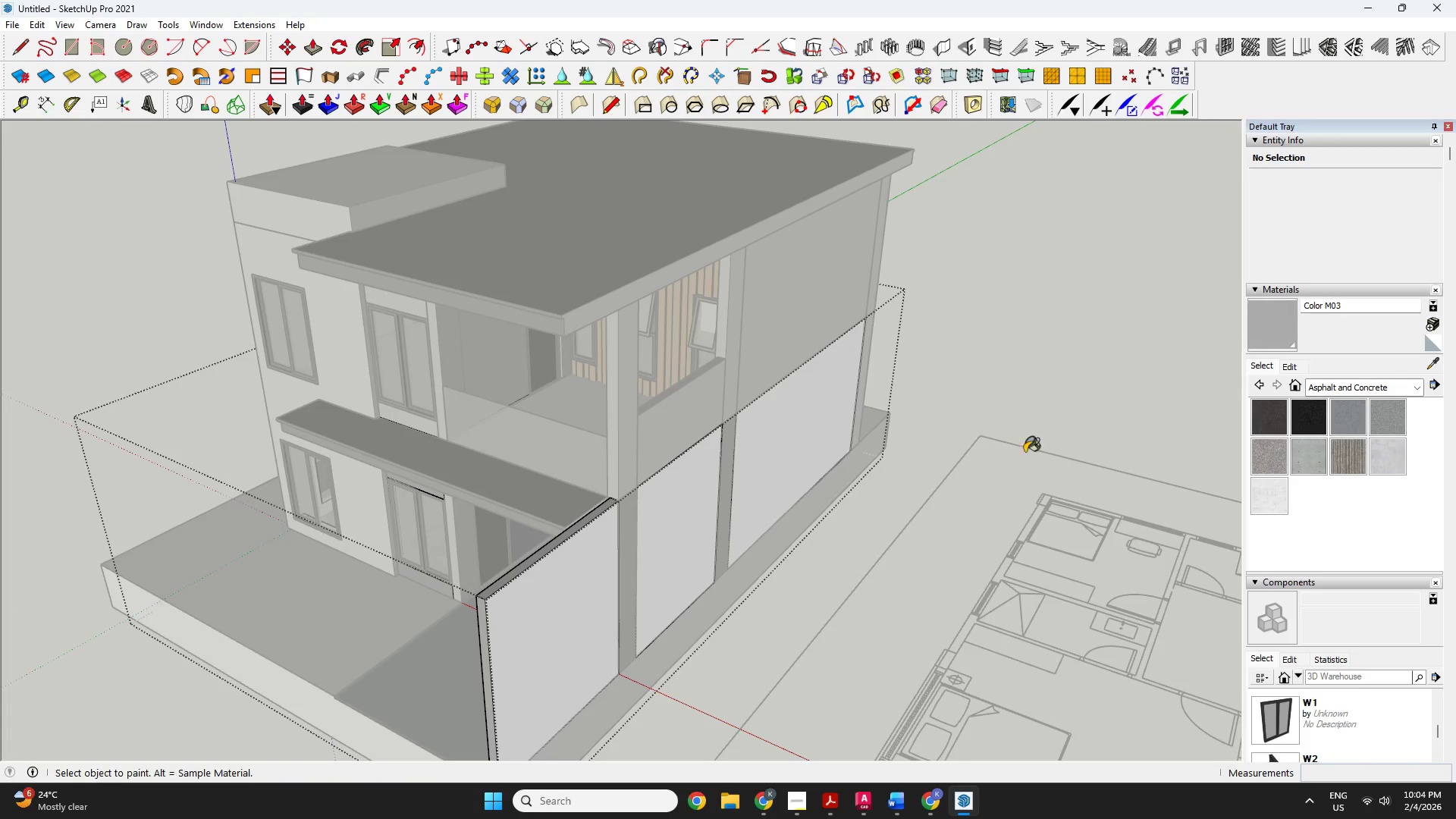 
left_click_drag(start_coordinate=[532, 648], to_coordinate=[534, 643])
 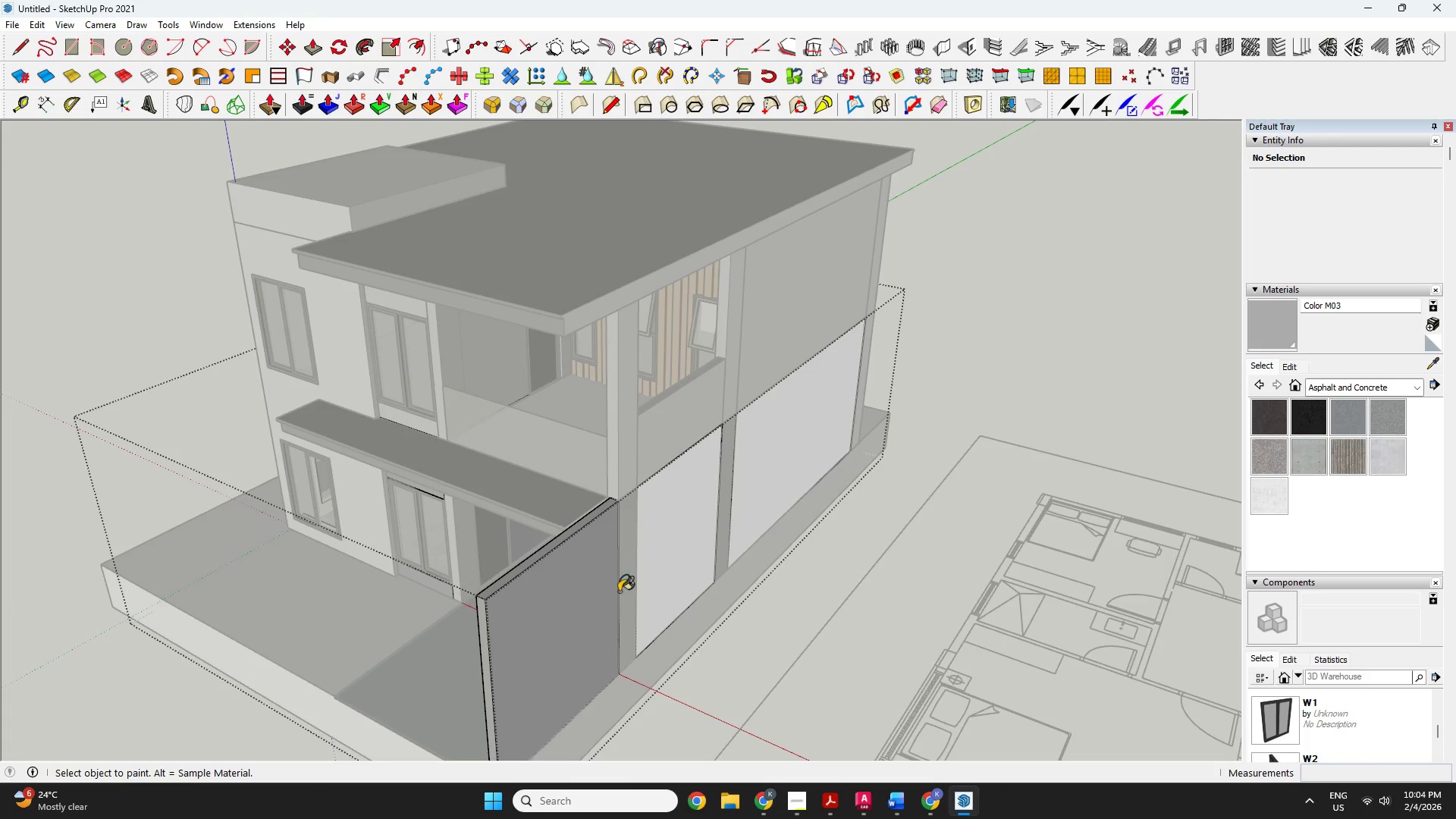 
triple_click([692, 541])
 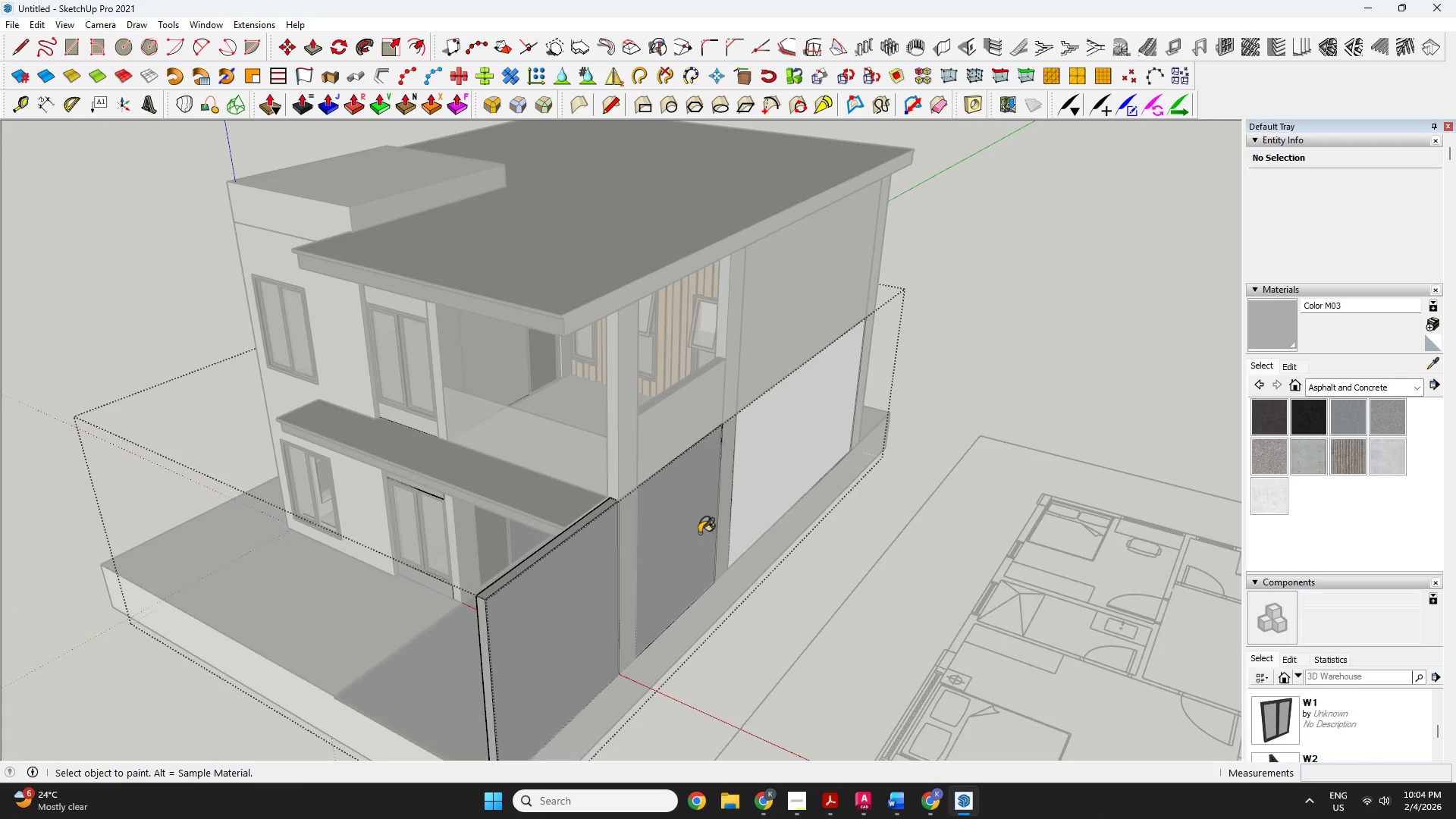 
triple_click([811, 454])
 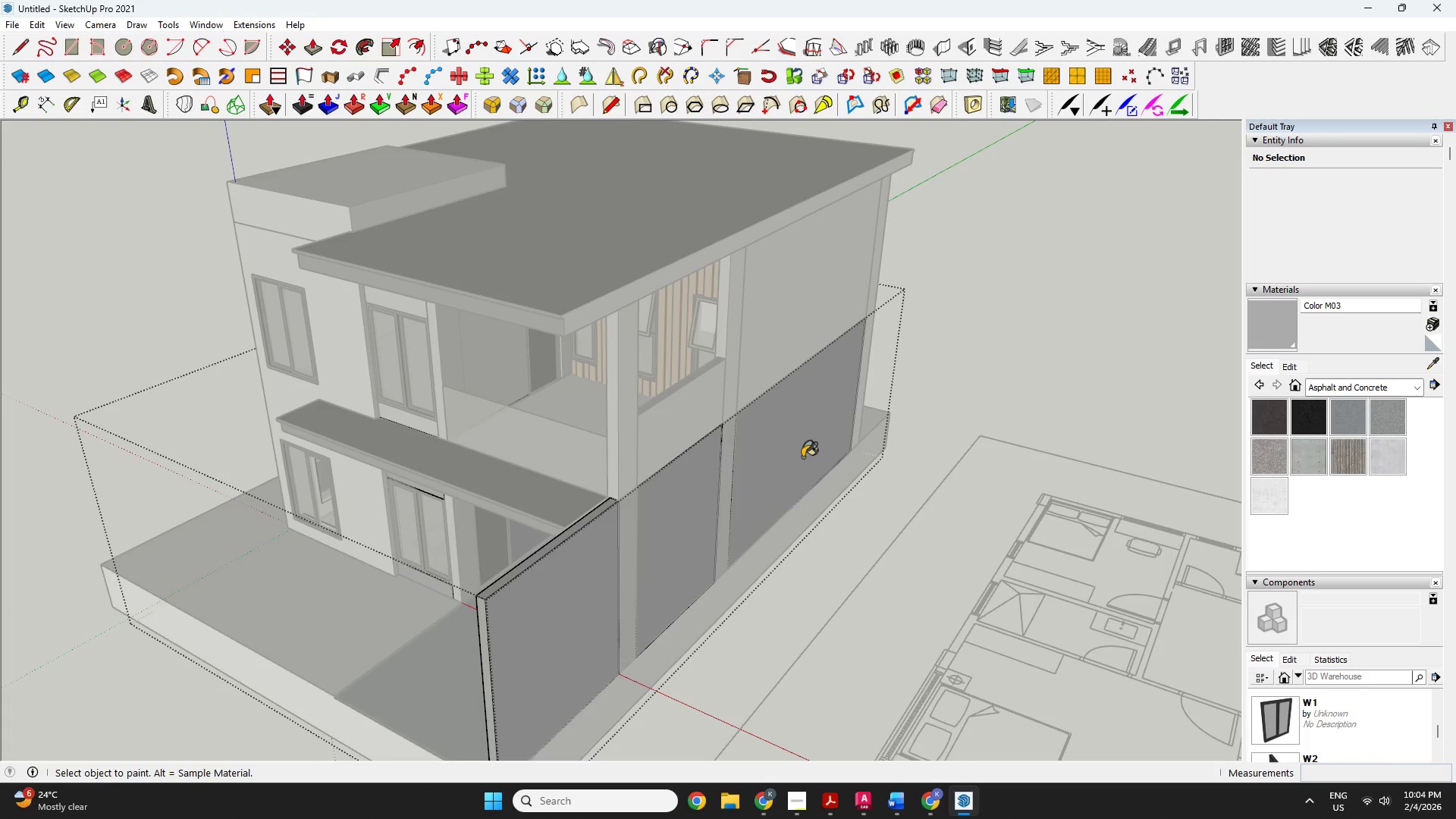 
key(Space)
 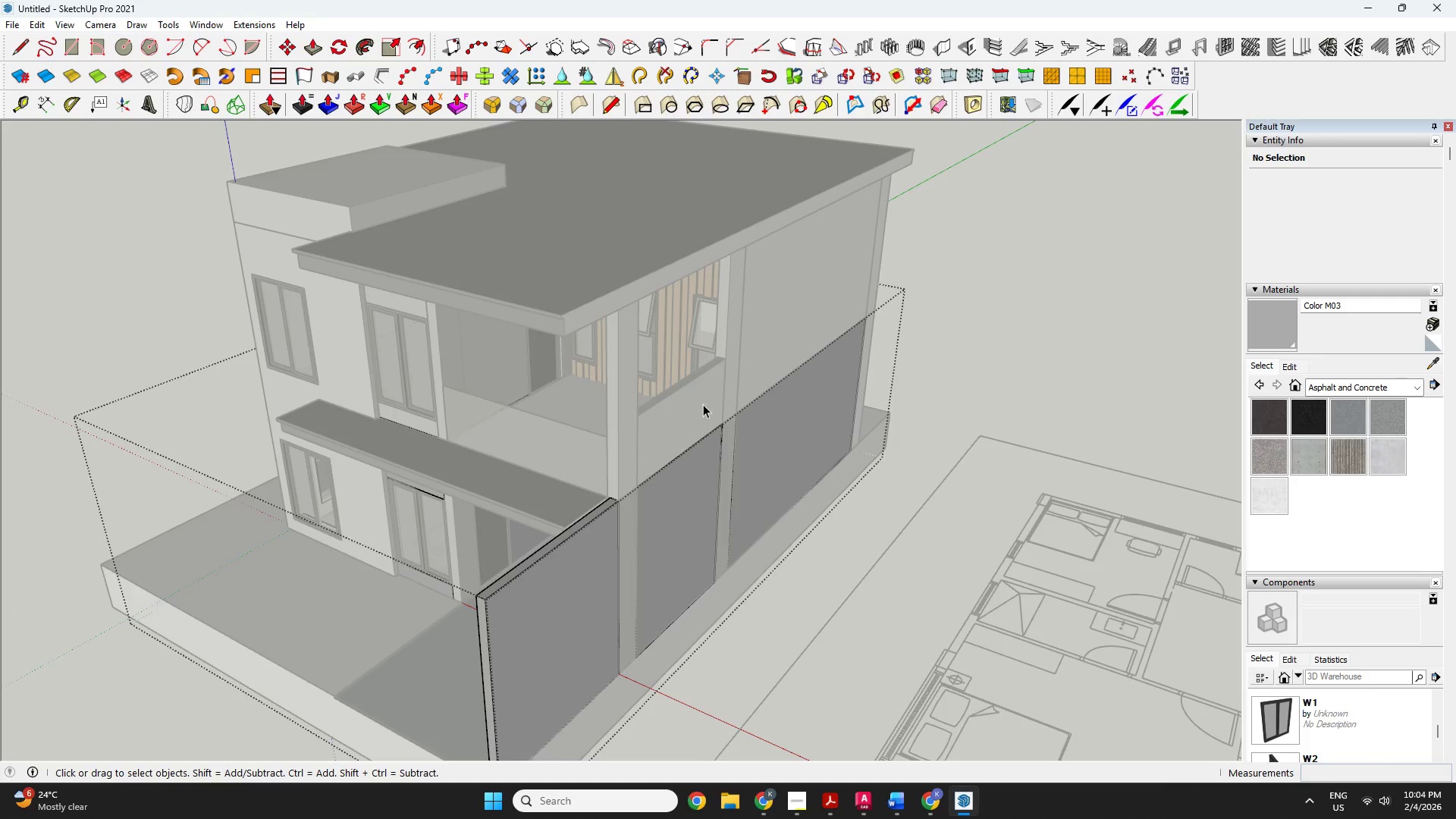 
key(Escape)
 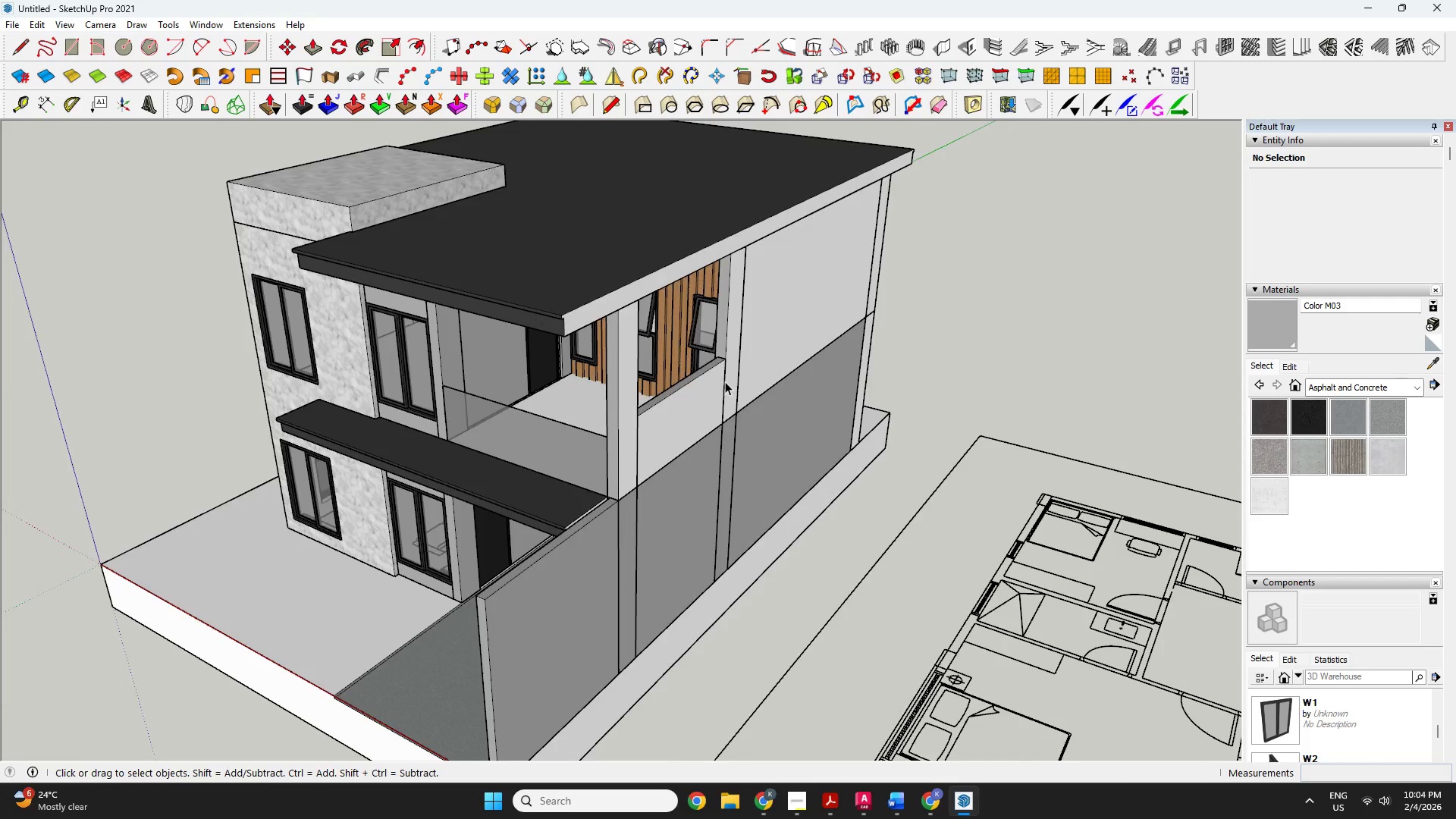 
double_click([763, 337])
 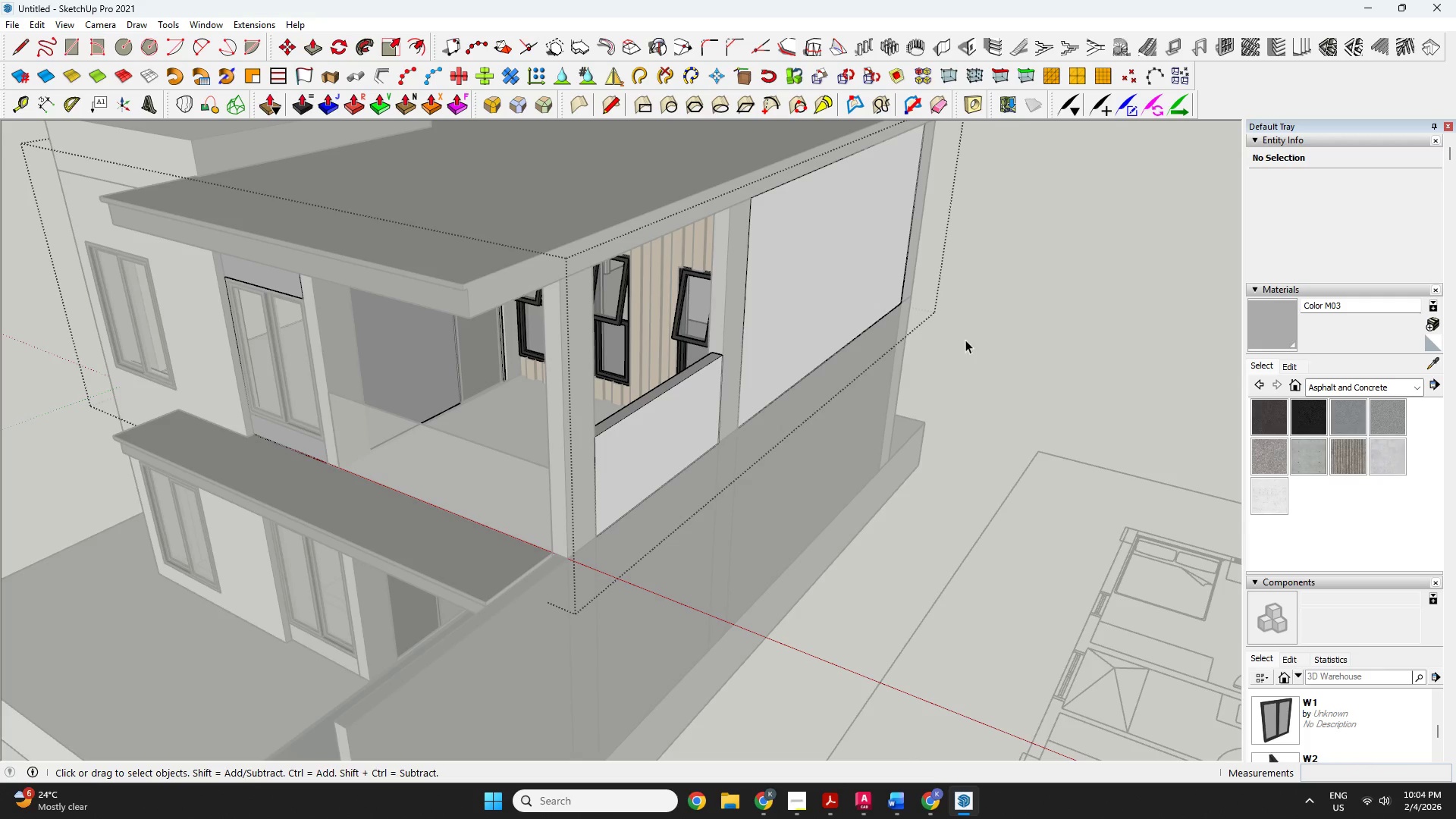 
scroll: coordinate [738, 363], scroll_direction: up, amount: 3.0
 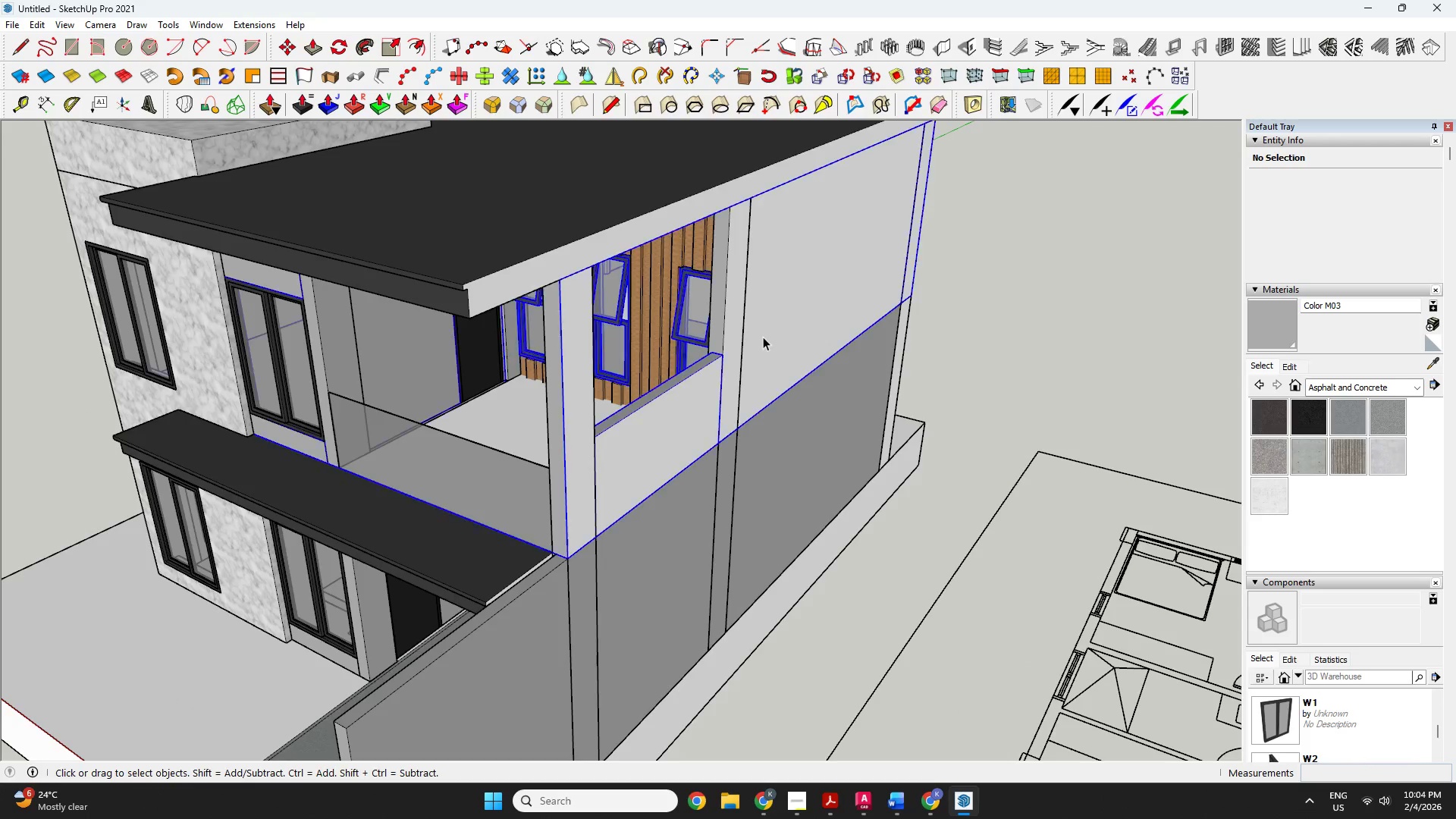 
left_click([839, 311])
 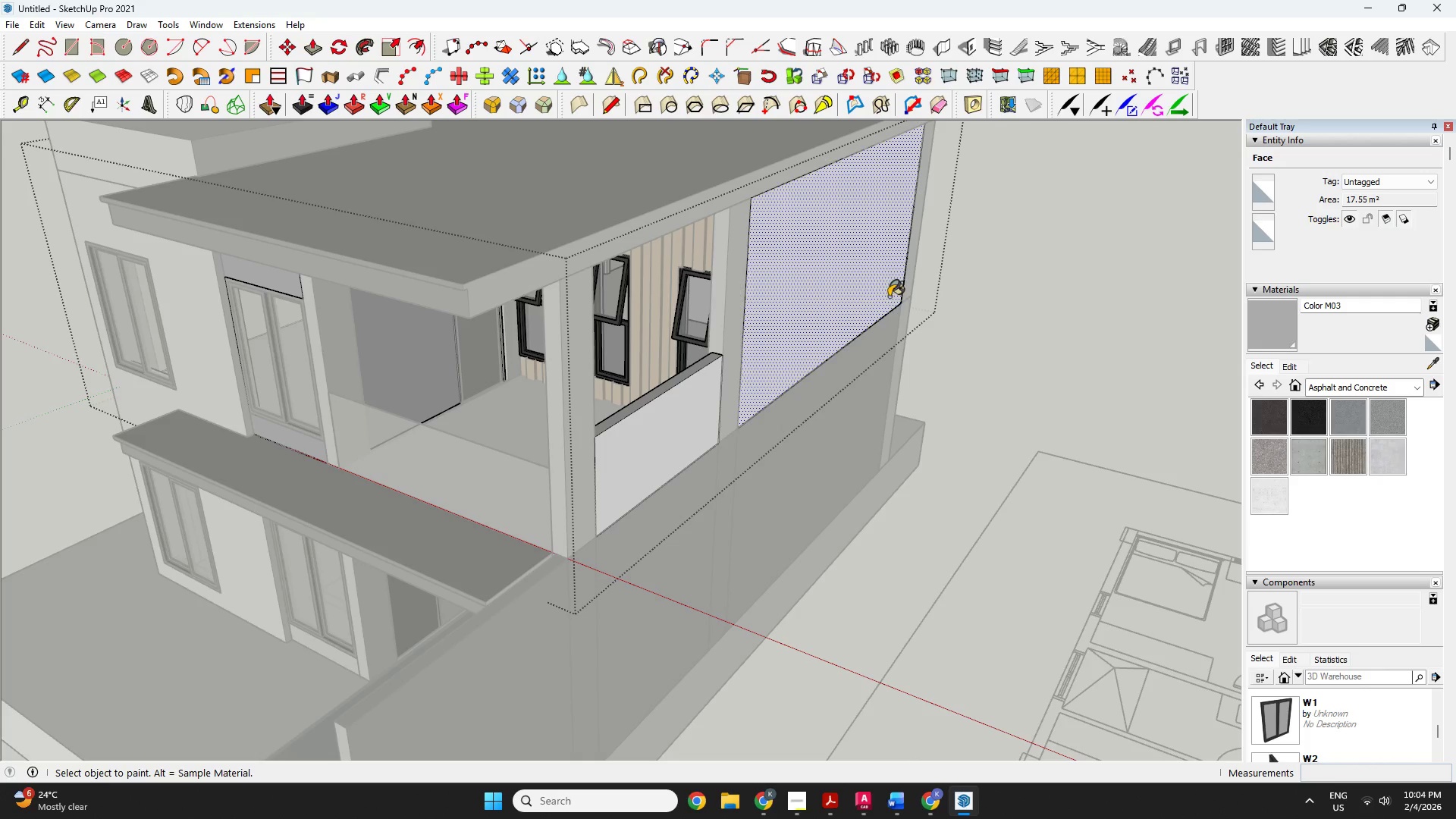 
triple_click([596, 452])
 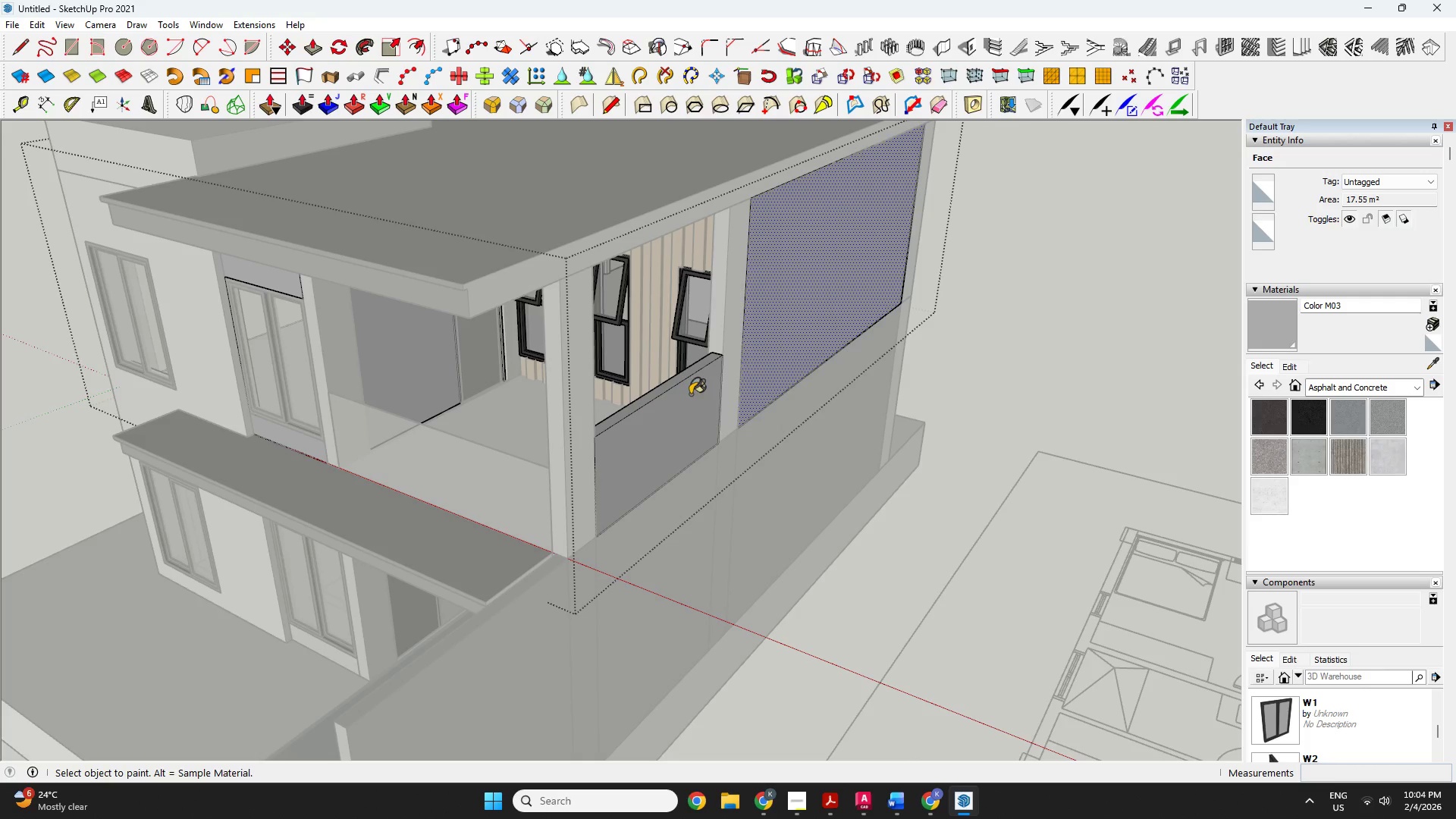 
key(Space)
 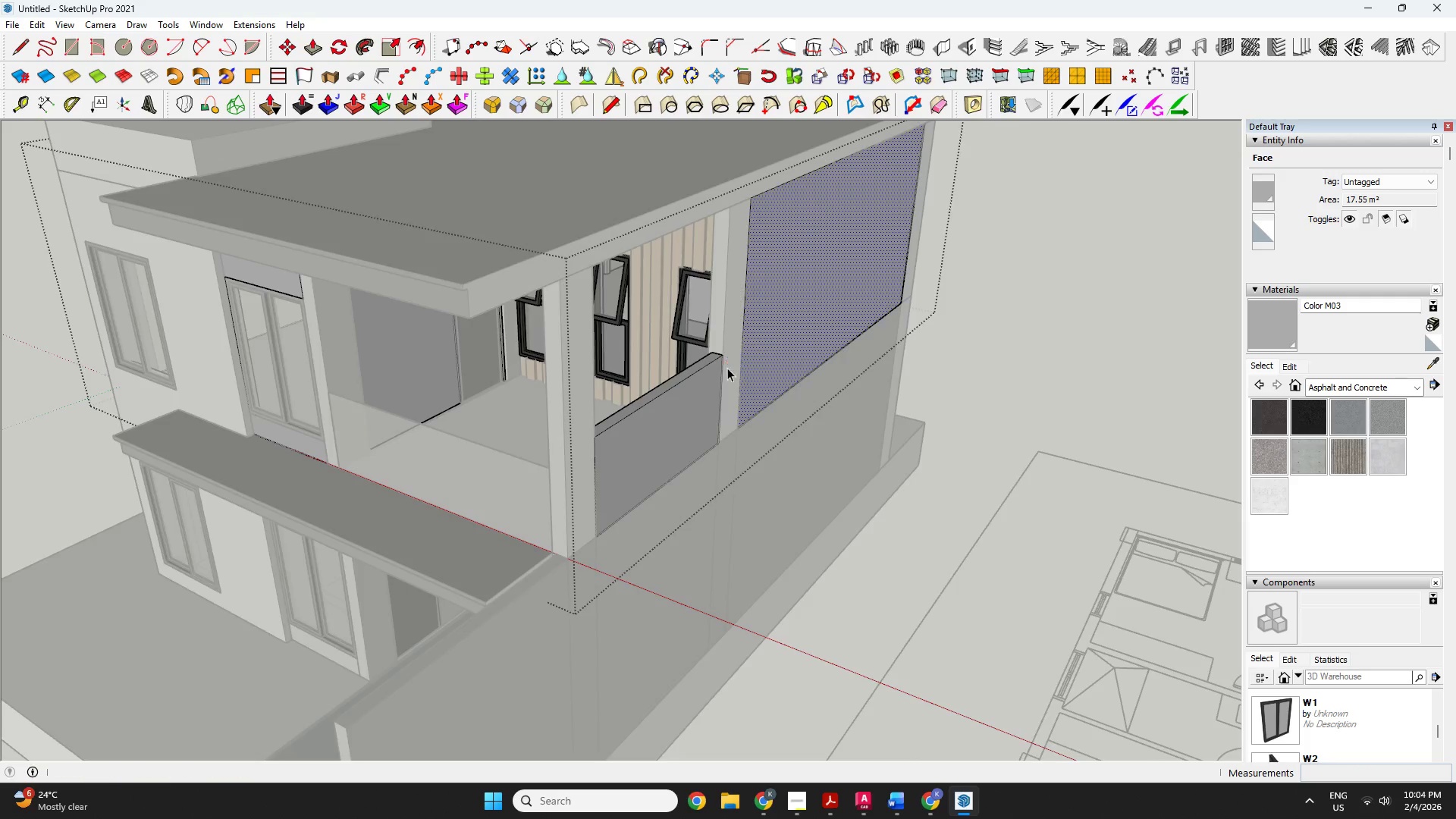 
key(Escape)
 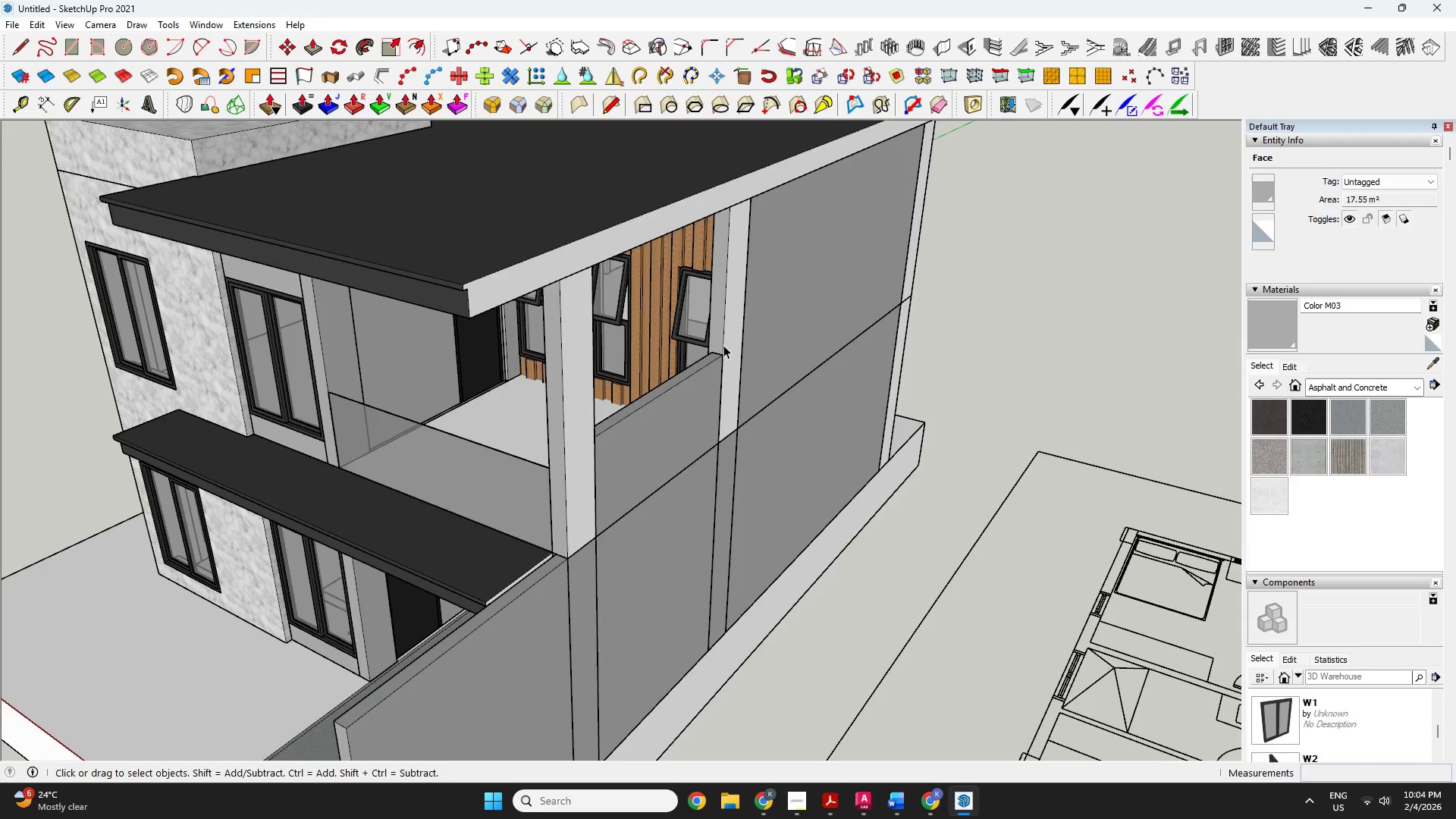 
double_click([723, 345])
 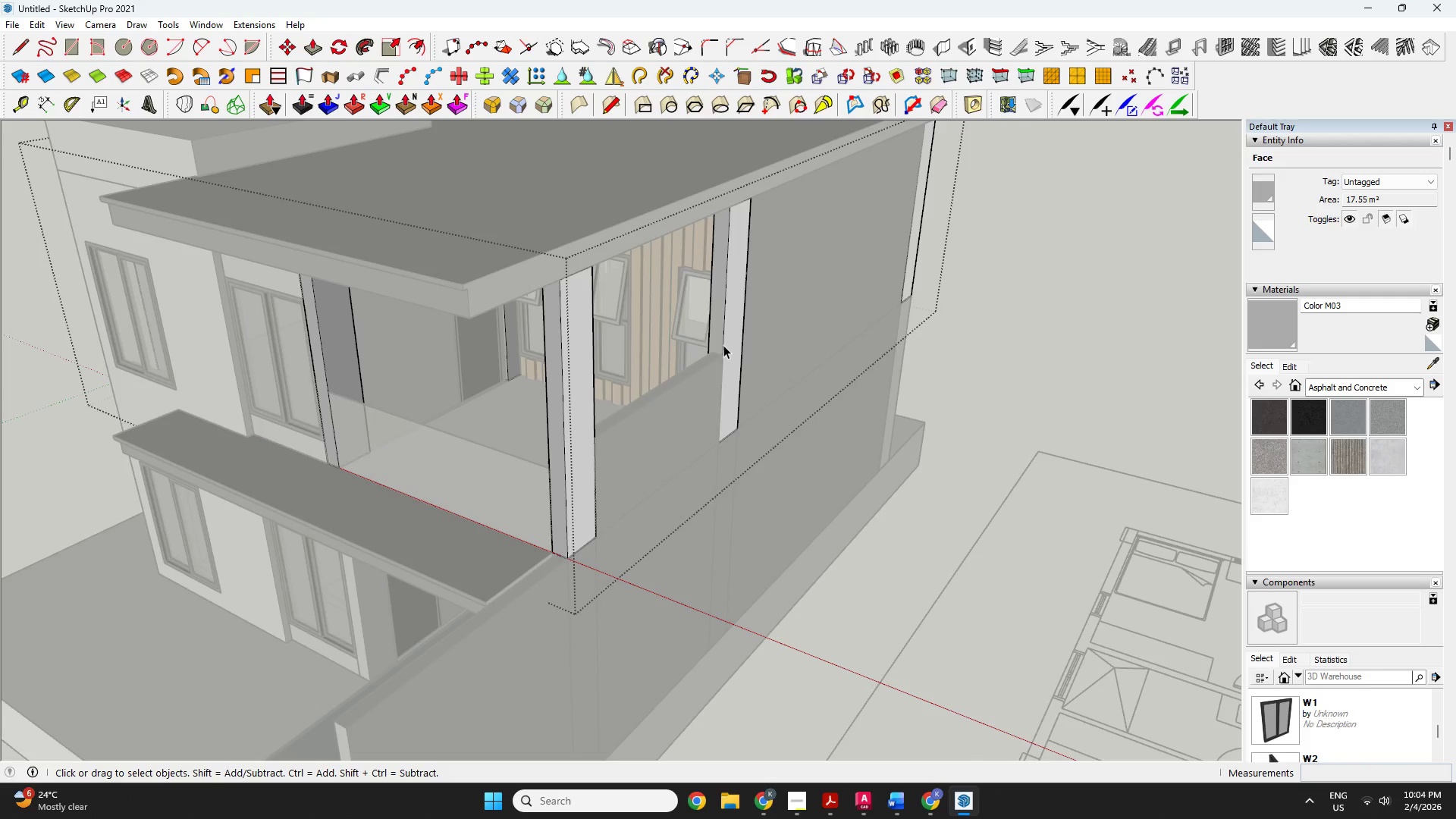 
triple_click([723, 345])
 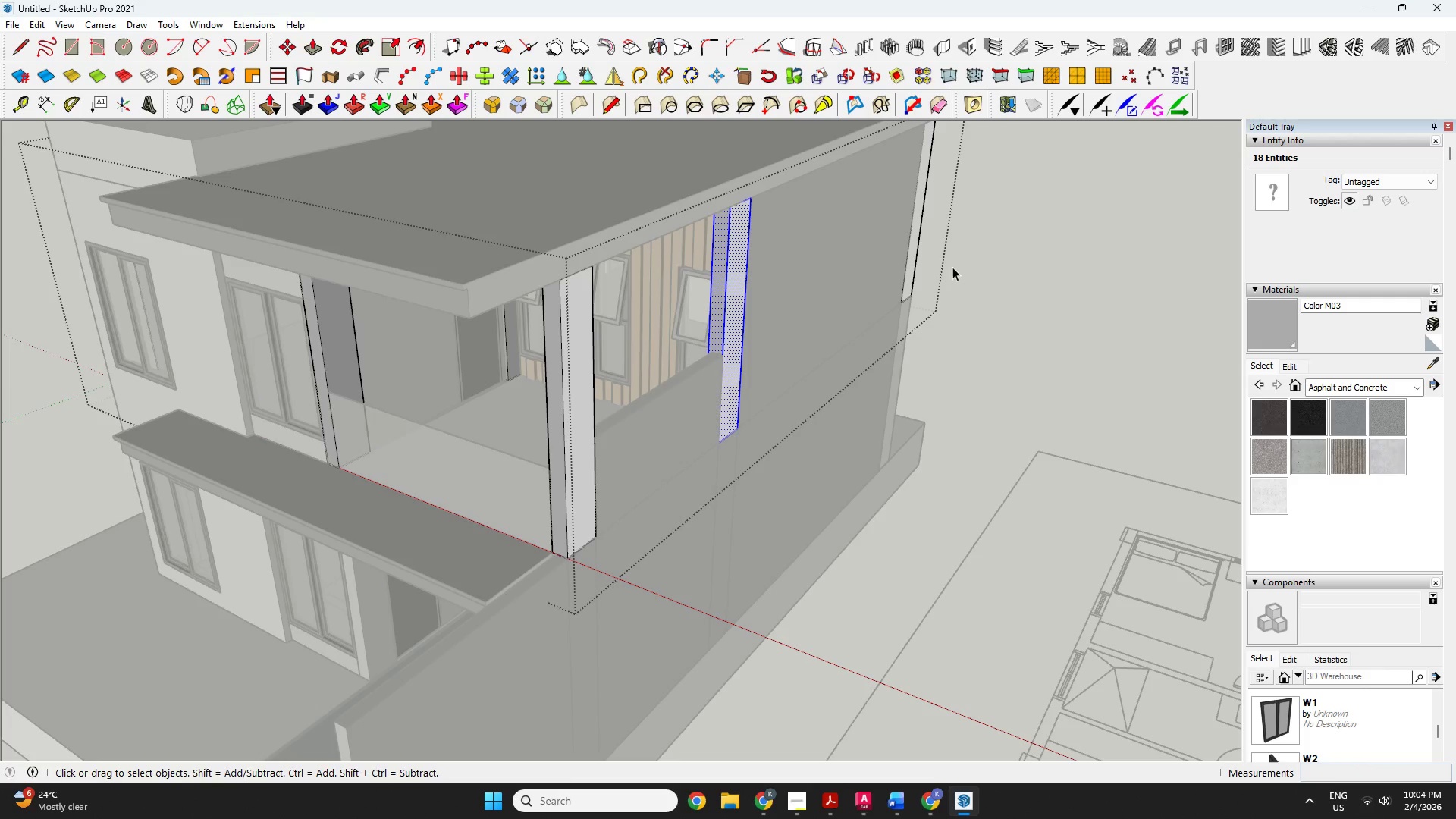 
hold_key(key=ShiftLeft, duration=1.5)
double_click([909, 265])
 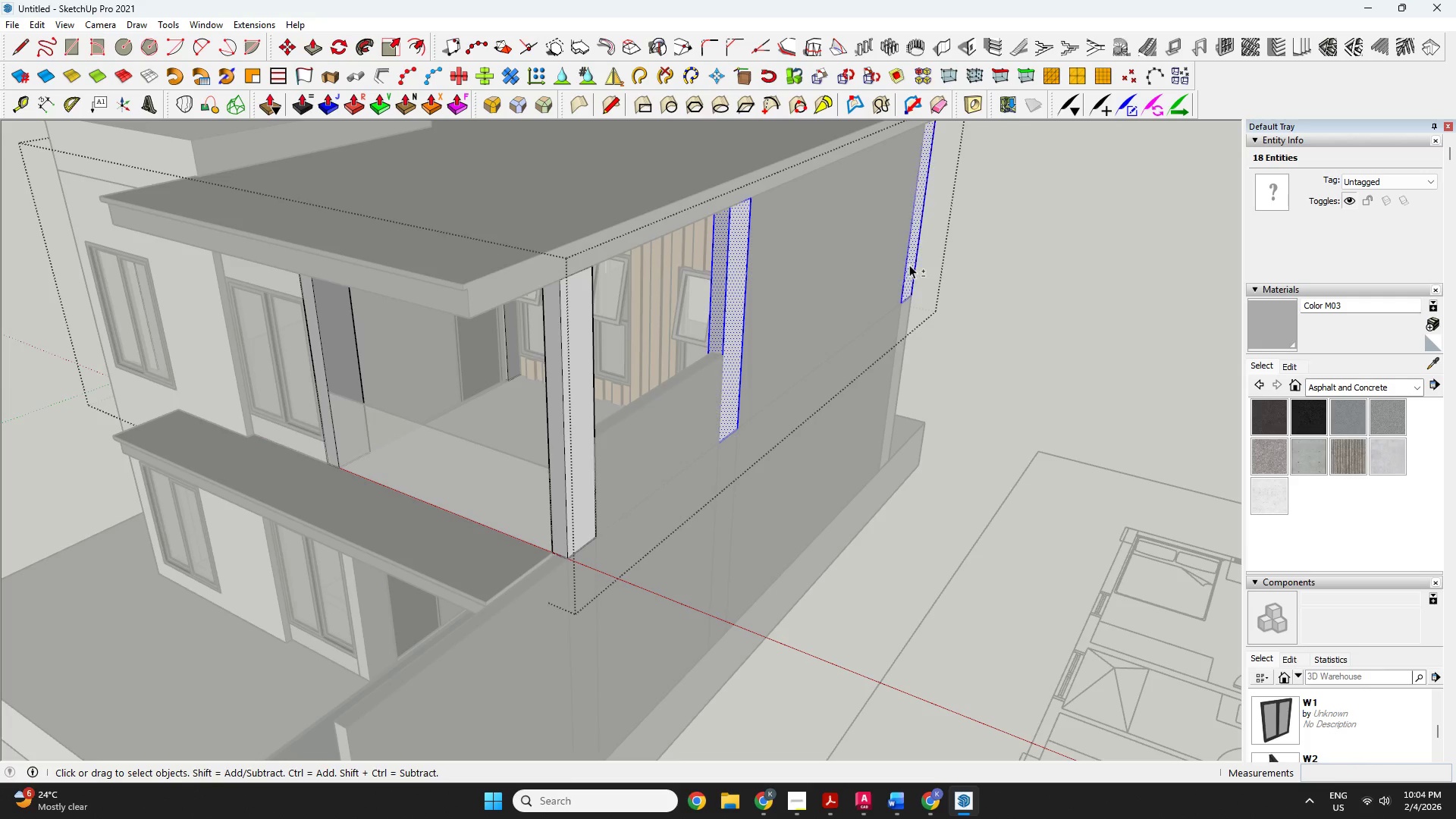 
triple_click([909, 265])
 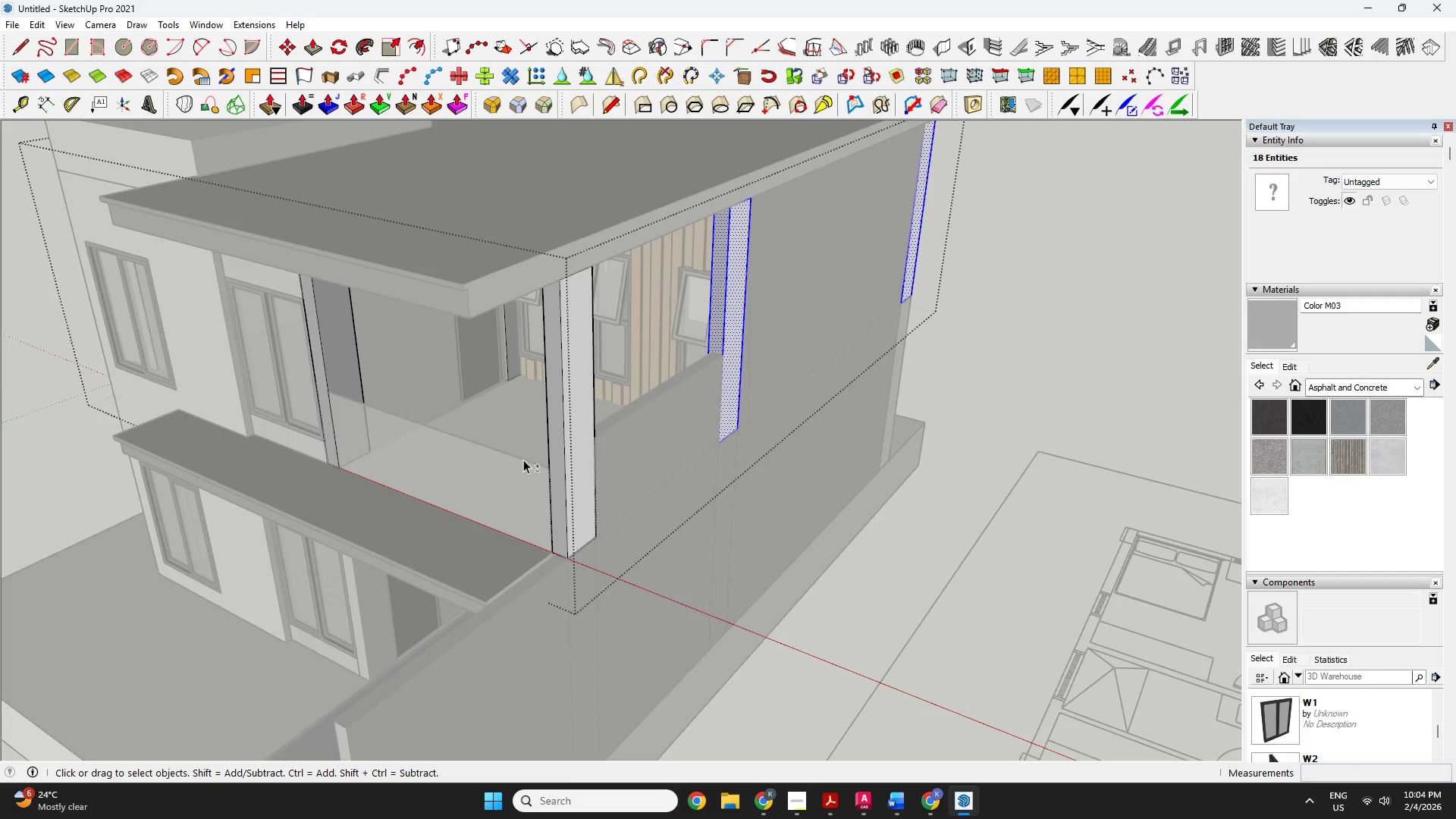 
left_click([564, 428])
 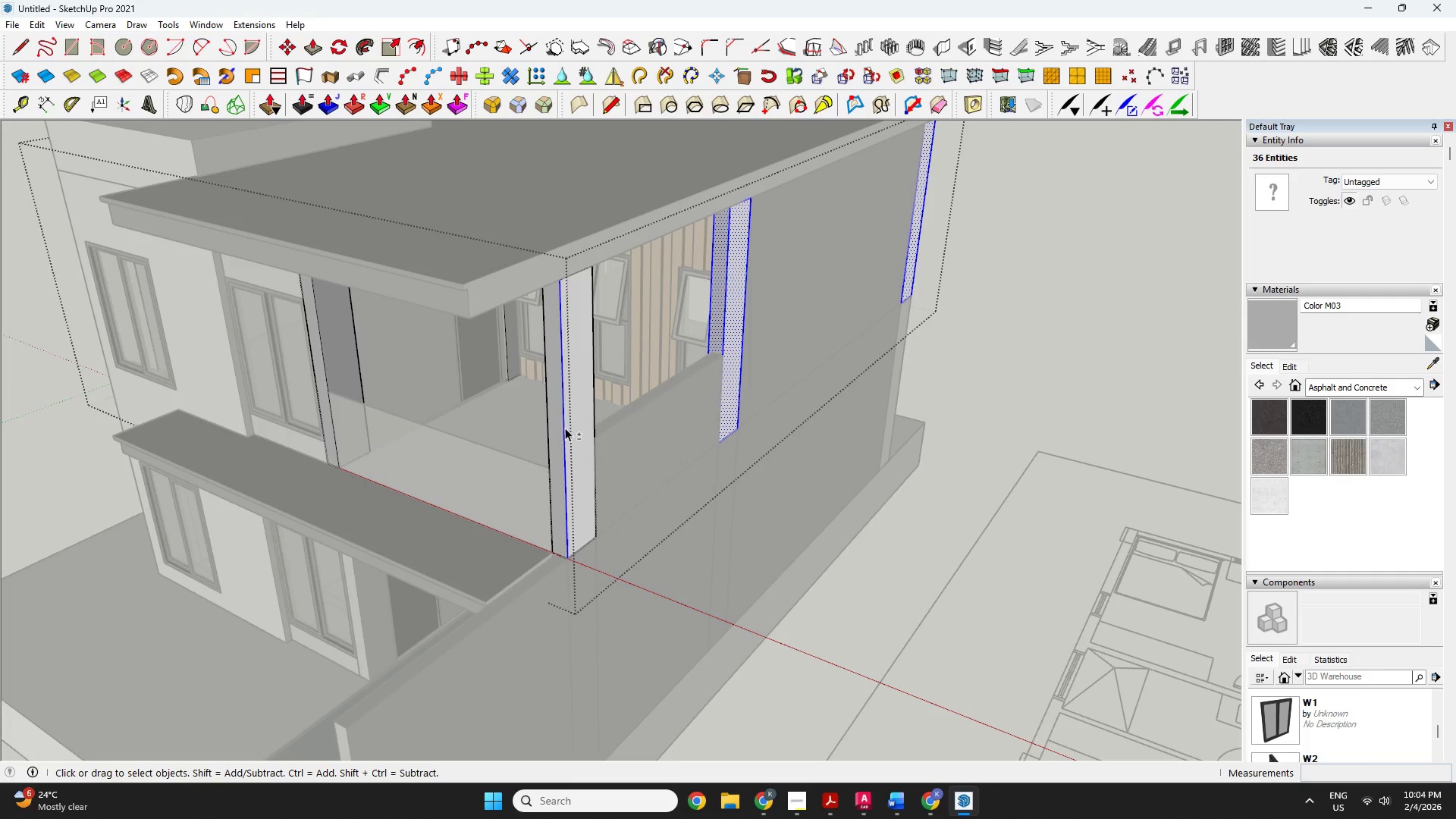 
double_click([565, 428])
 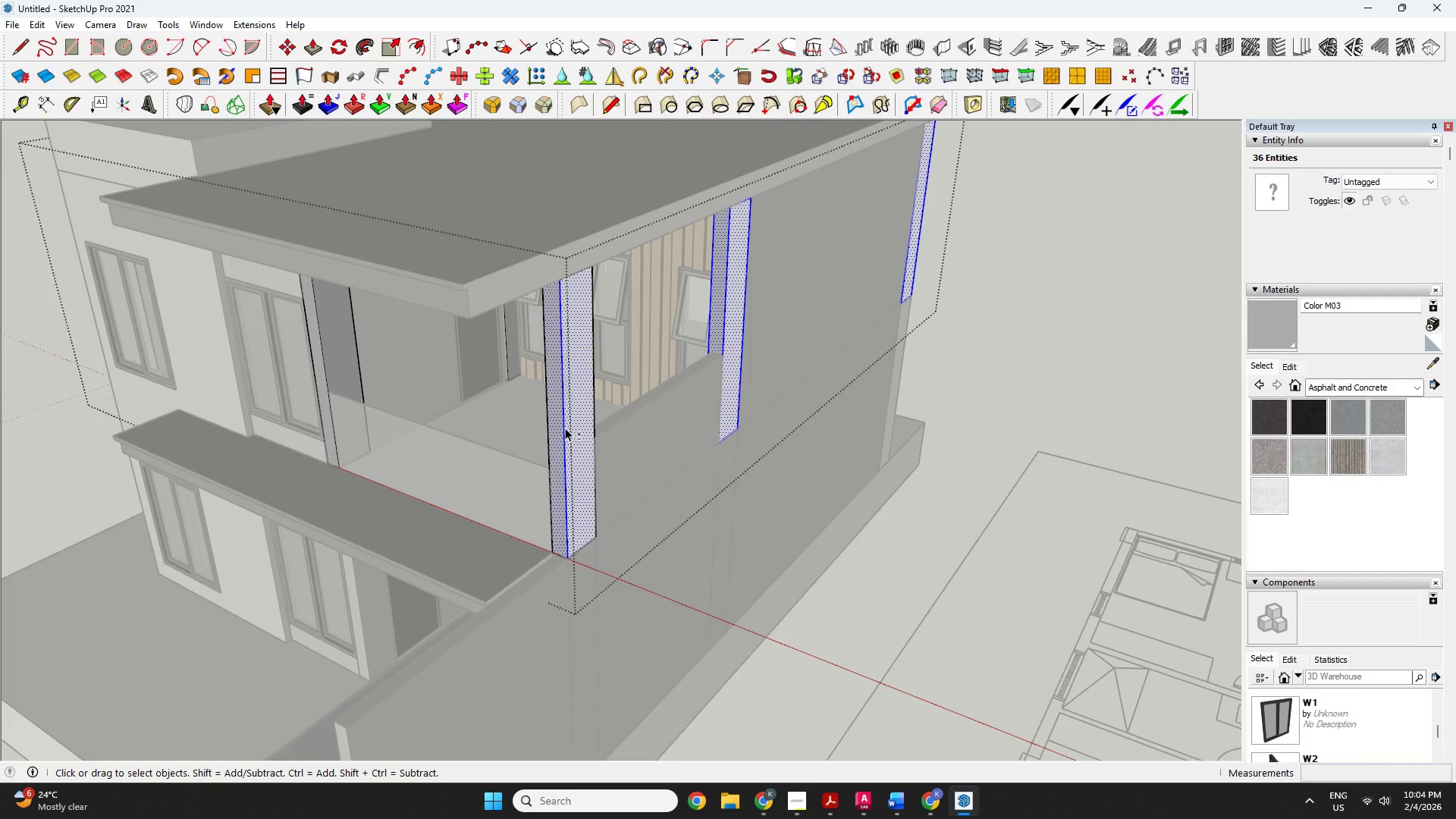 
triple_click([565, 428])
 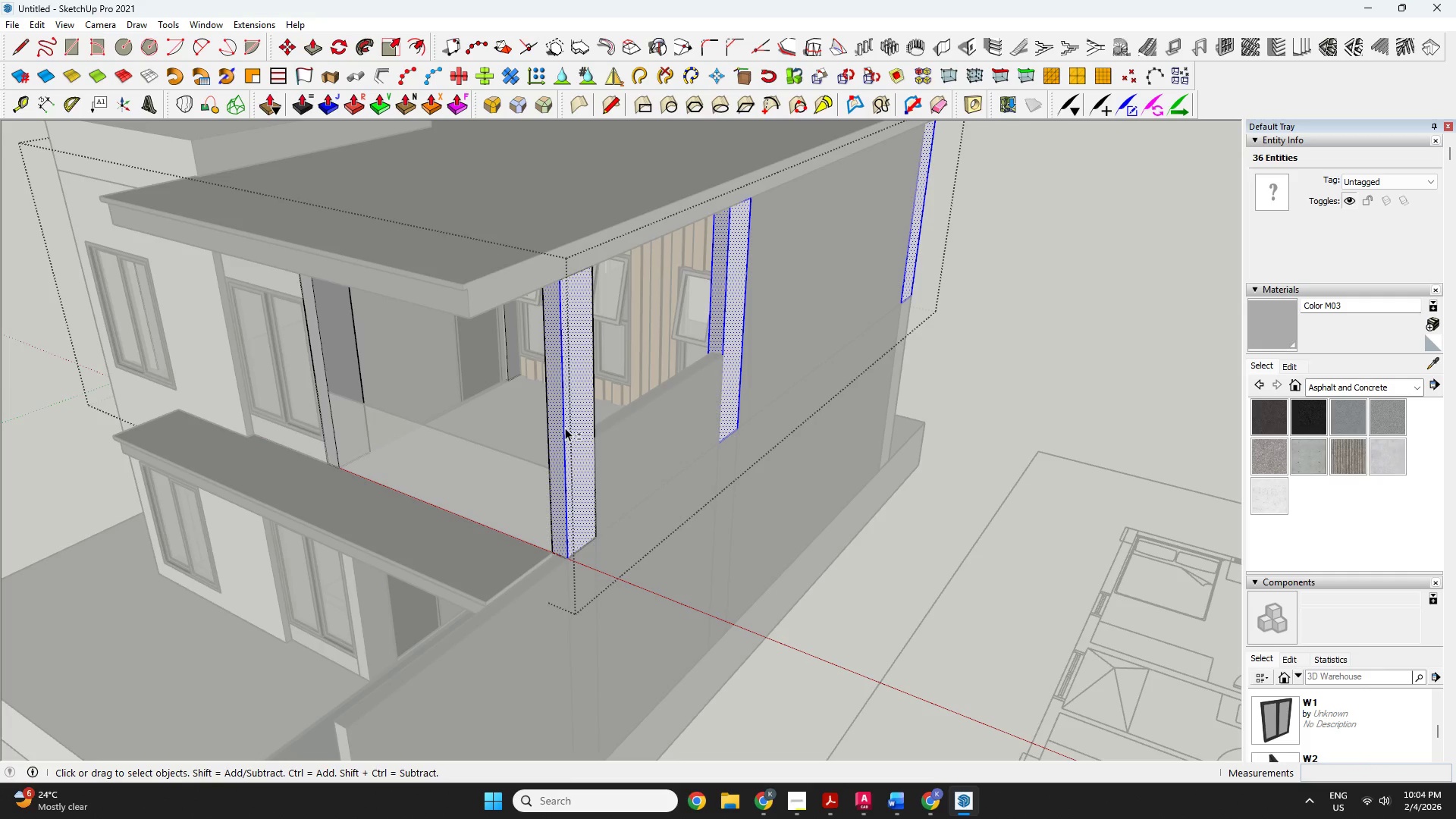 
key(Shift+ShiftLeft)
 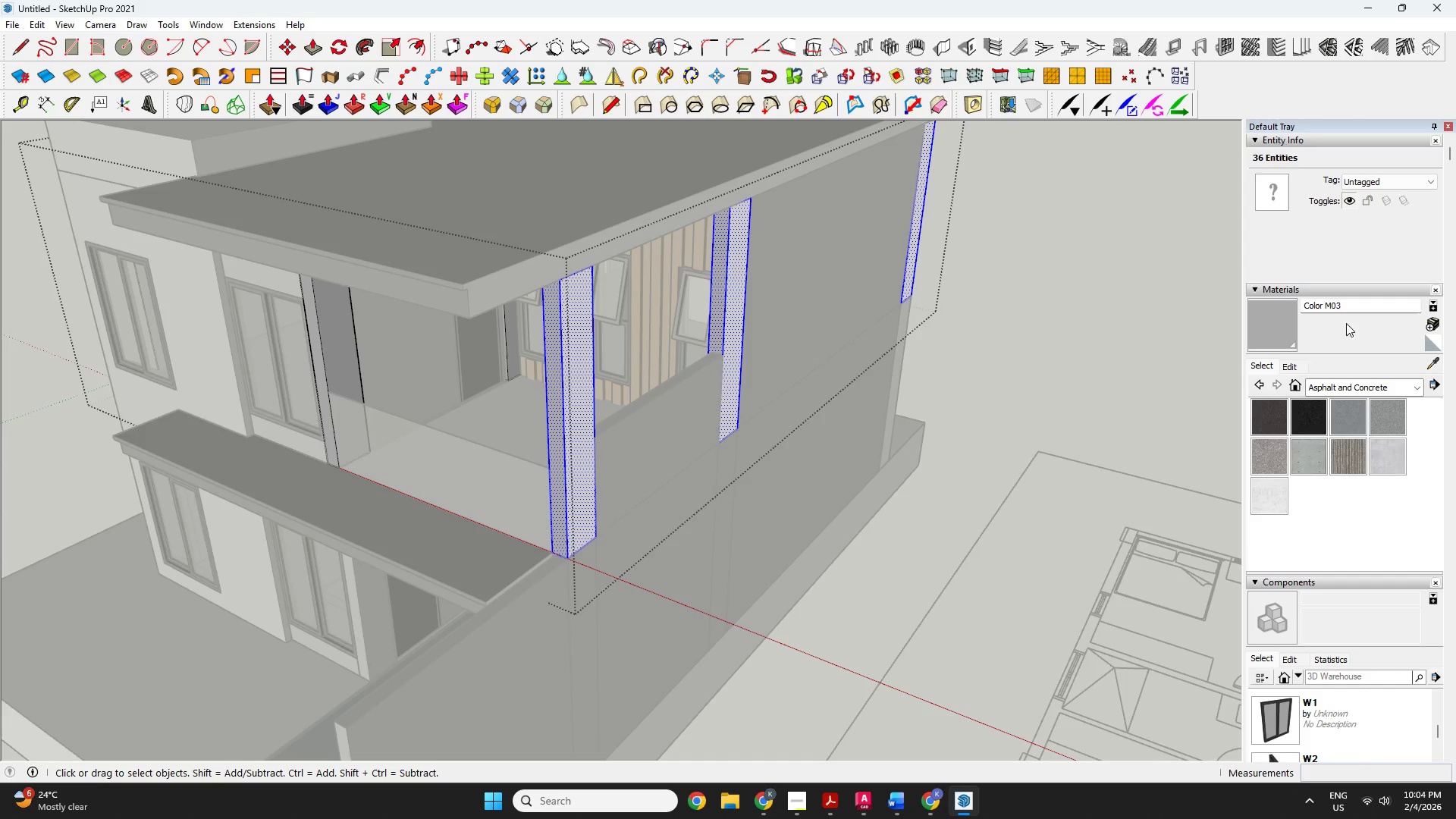 
key(Shift+ShiftLeft)
 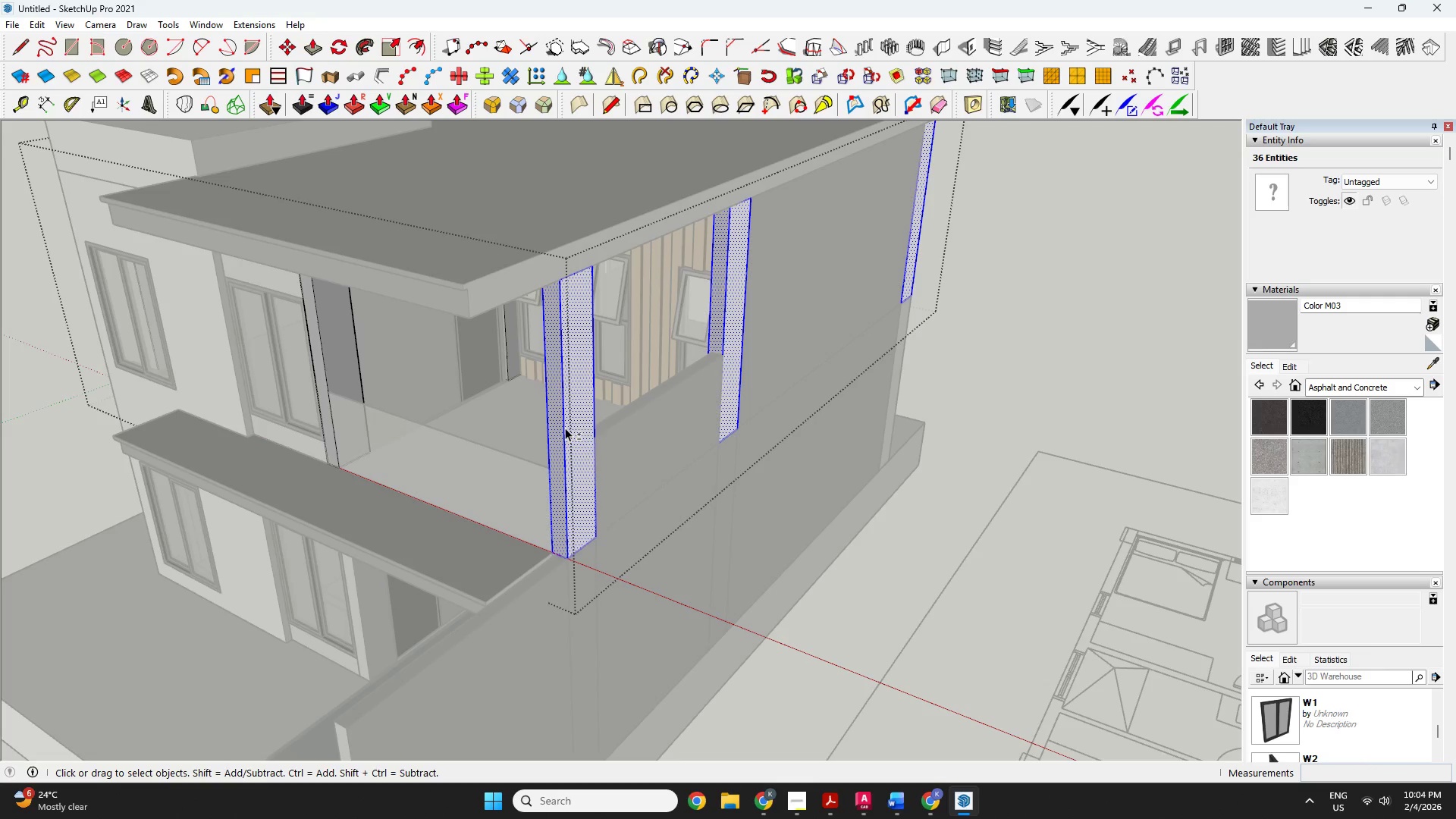 
key(Shift+ShiftLeft)
 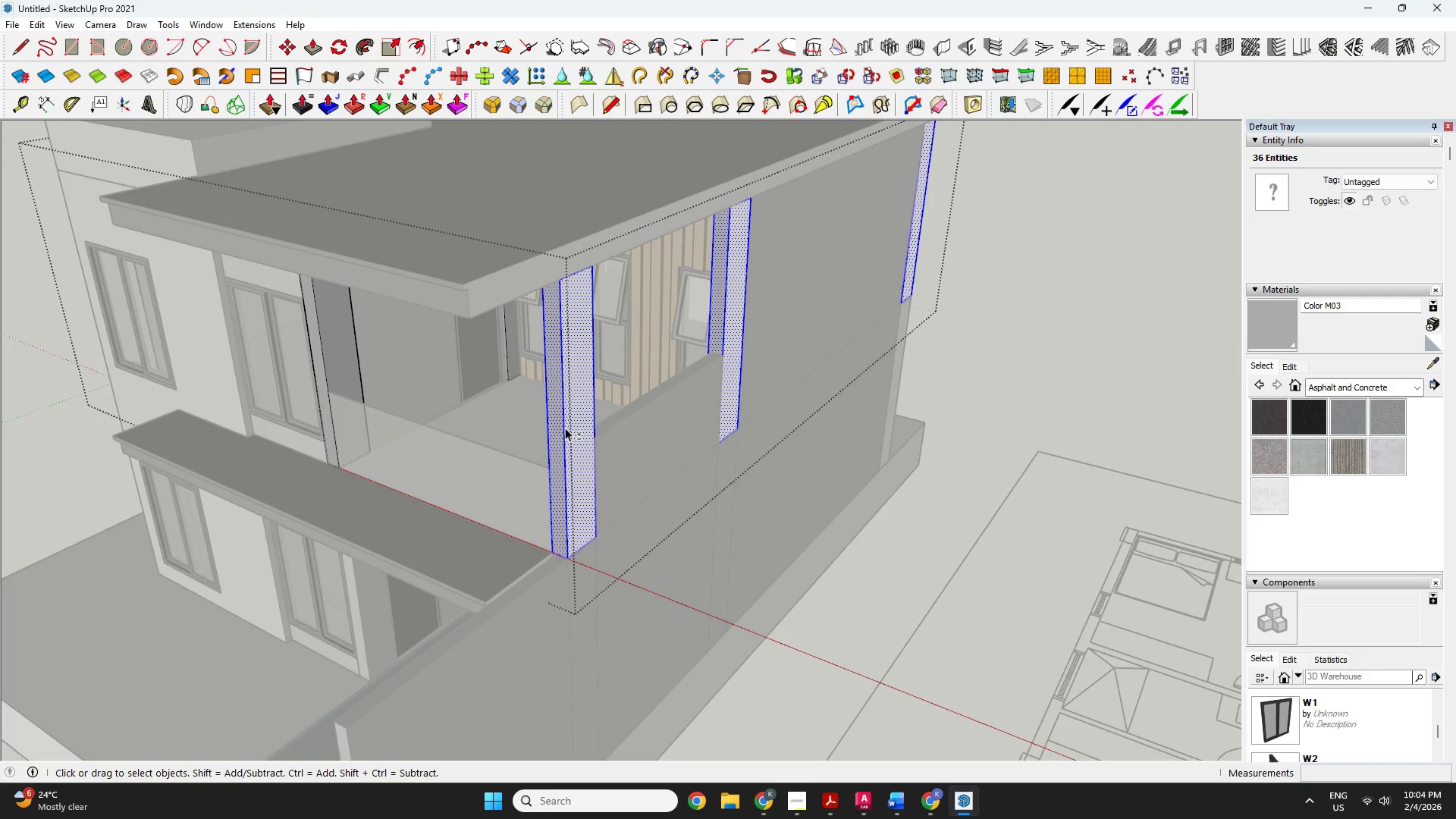 
key(Shift+ShiftLeft)
 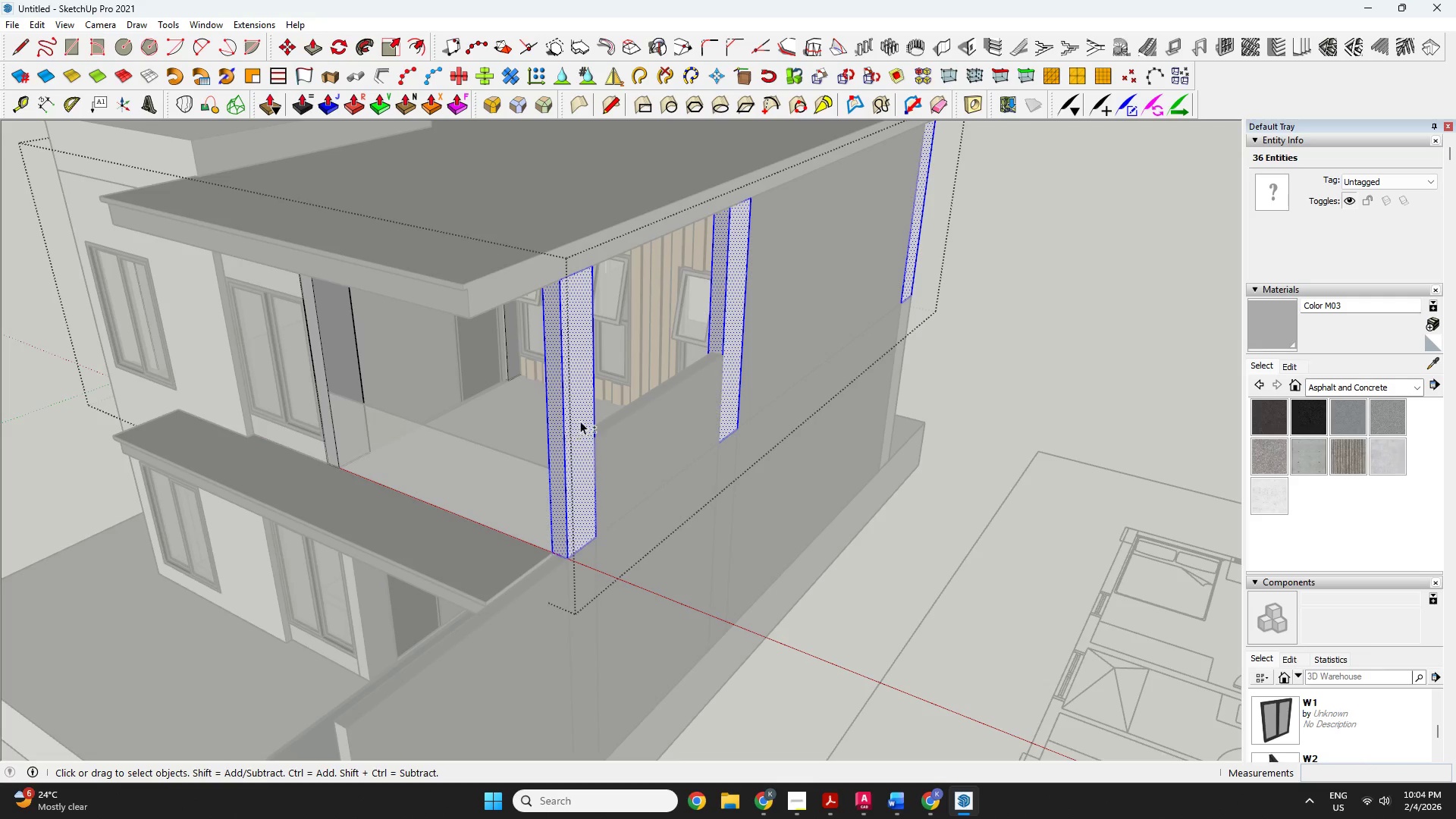 
key(Shift+ShiftLeft)
 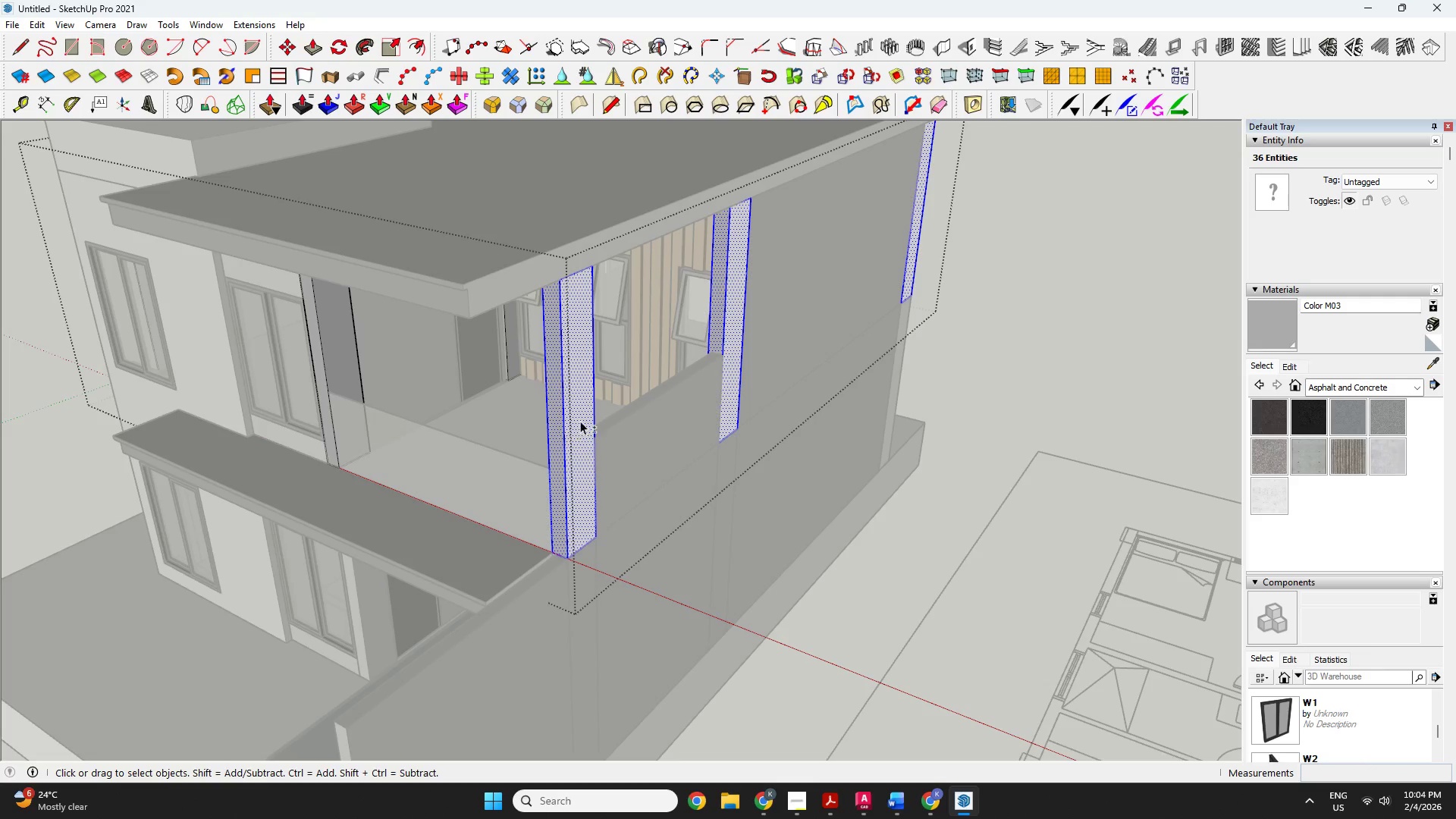 
key(Shift+ShiftLeft)
 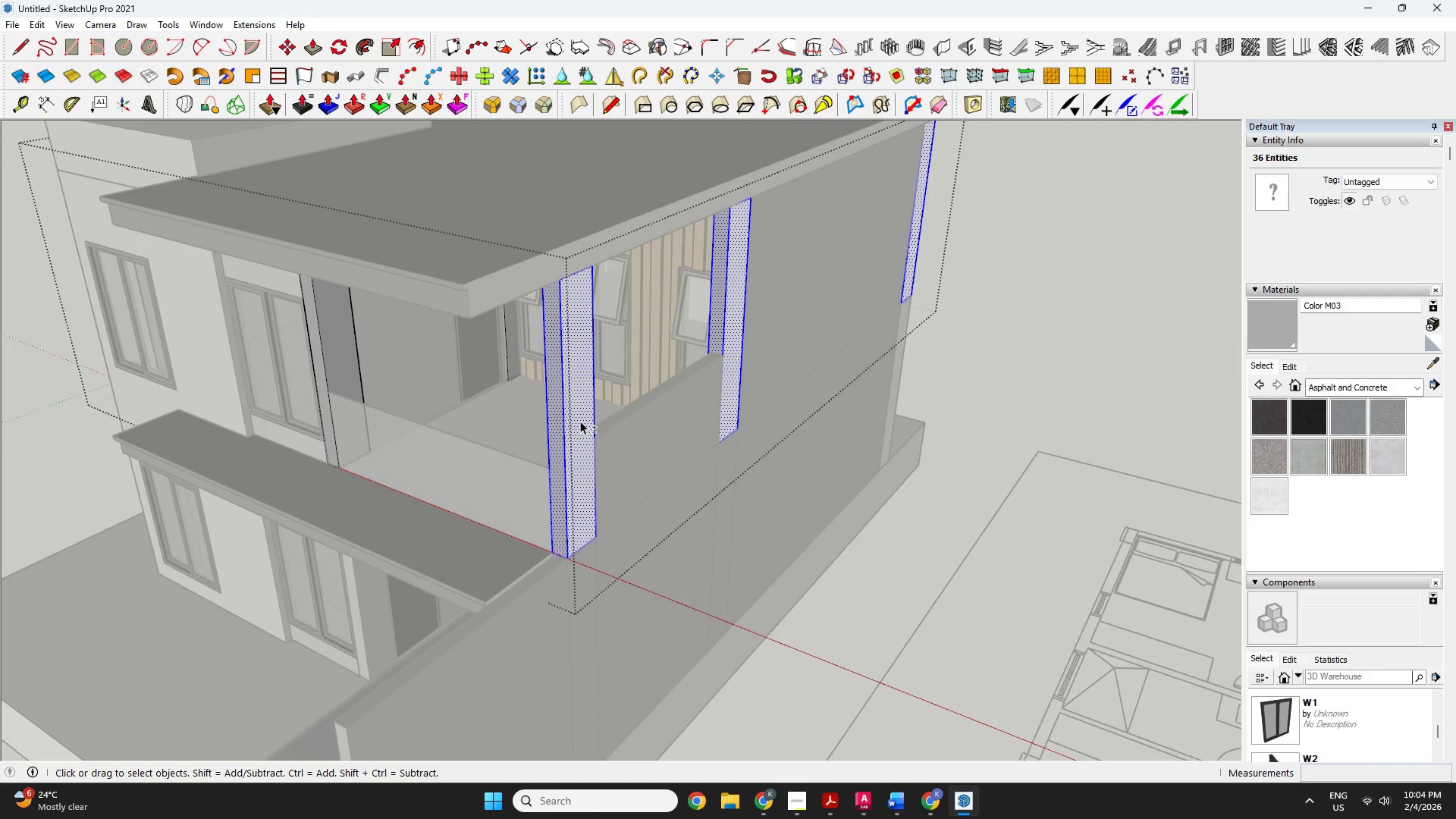 
key(Shift+ShiftLeft)
 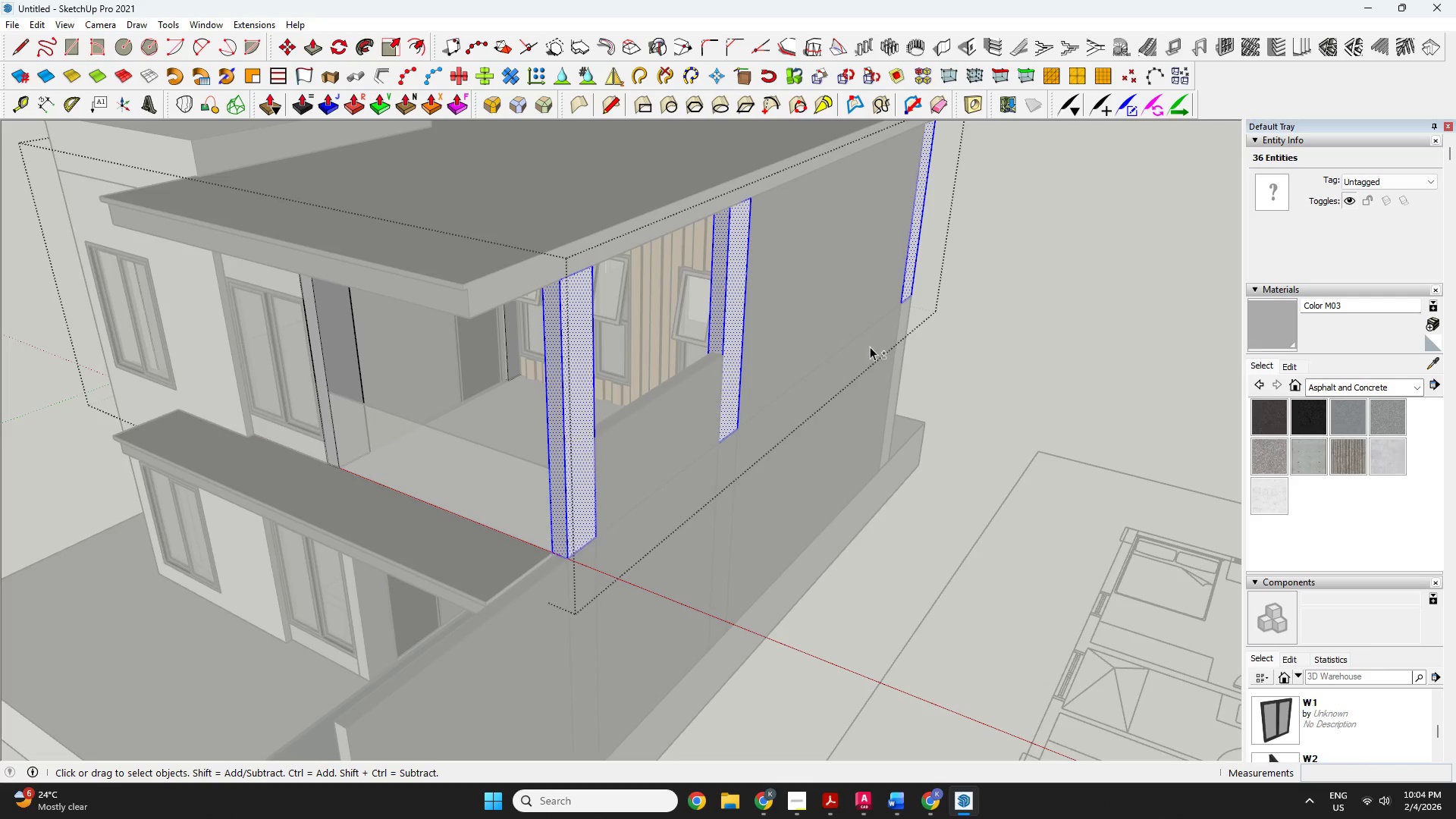 
key(Shift+ShiftLeft)
 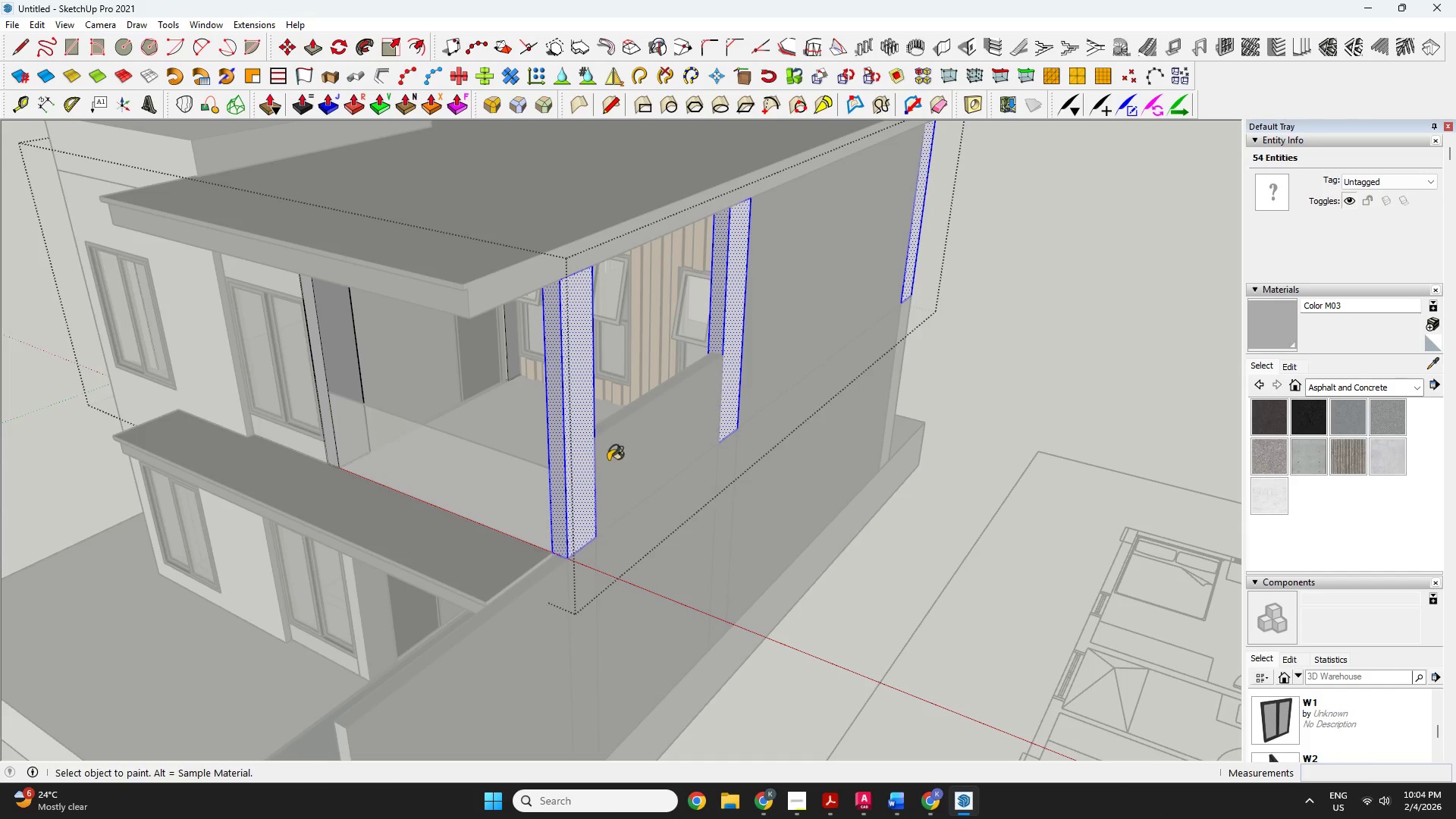 
double_click([561, 453])
 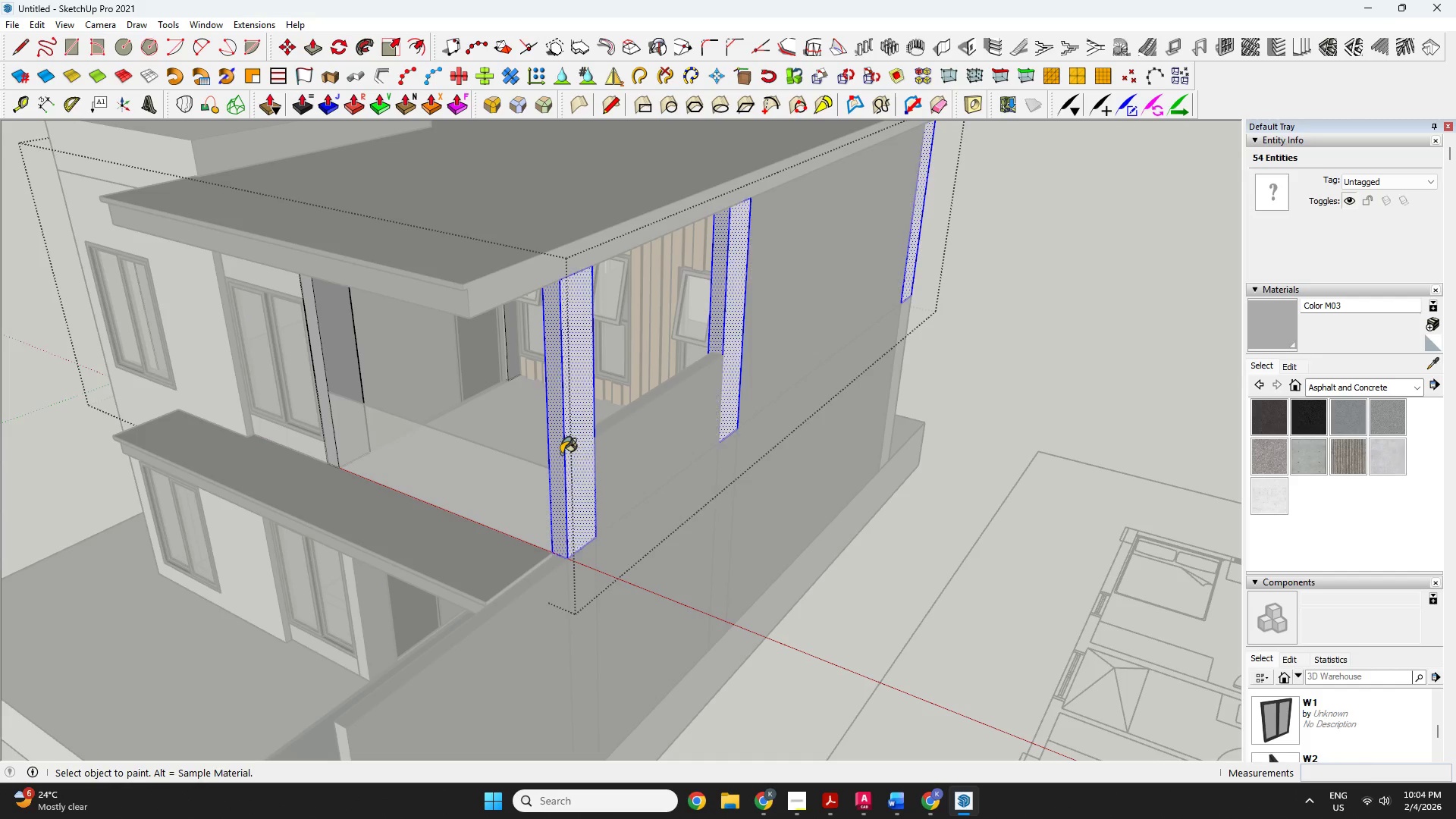 
key(Space)
 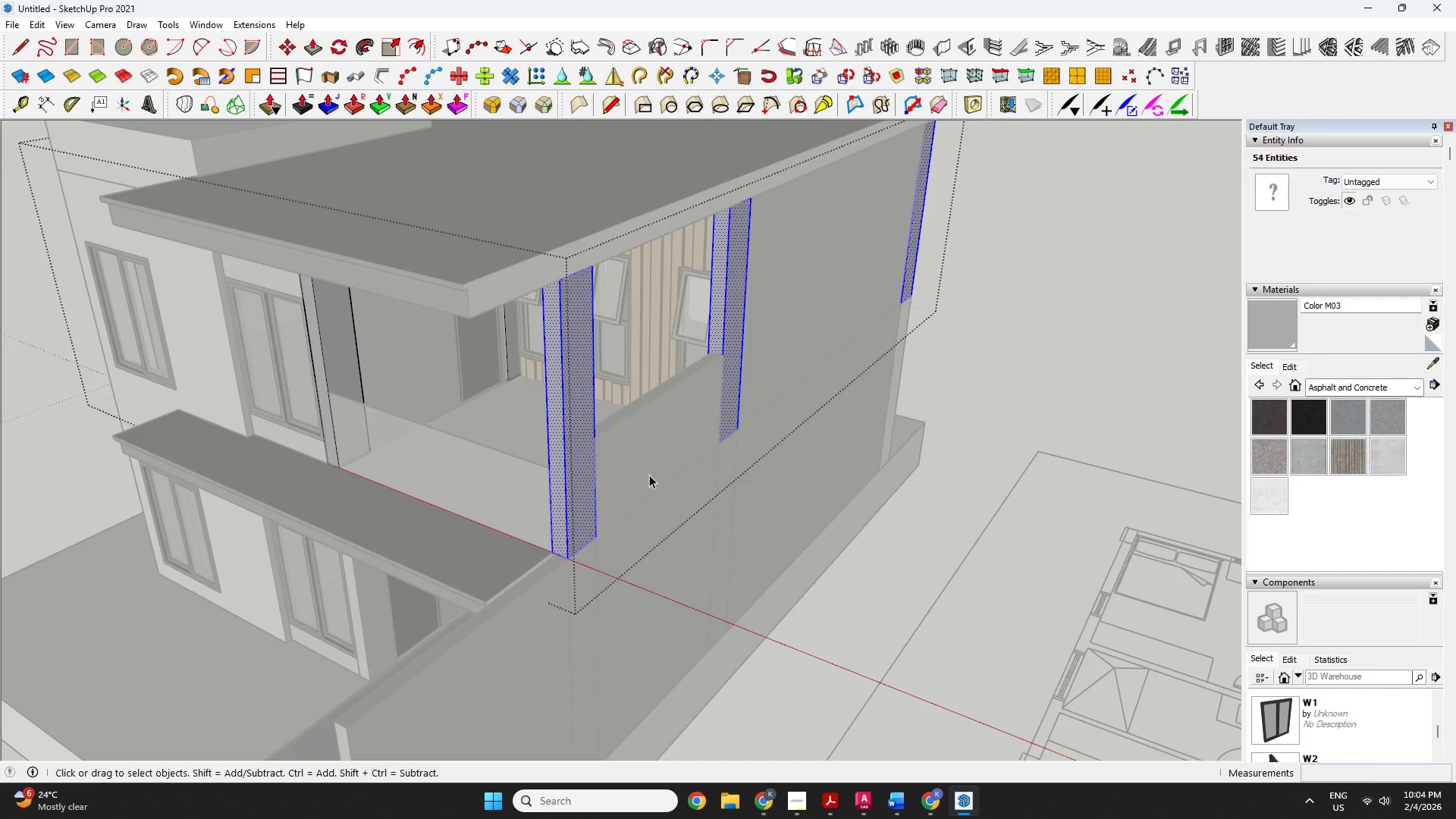 
key(Escape)
 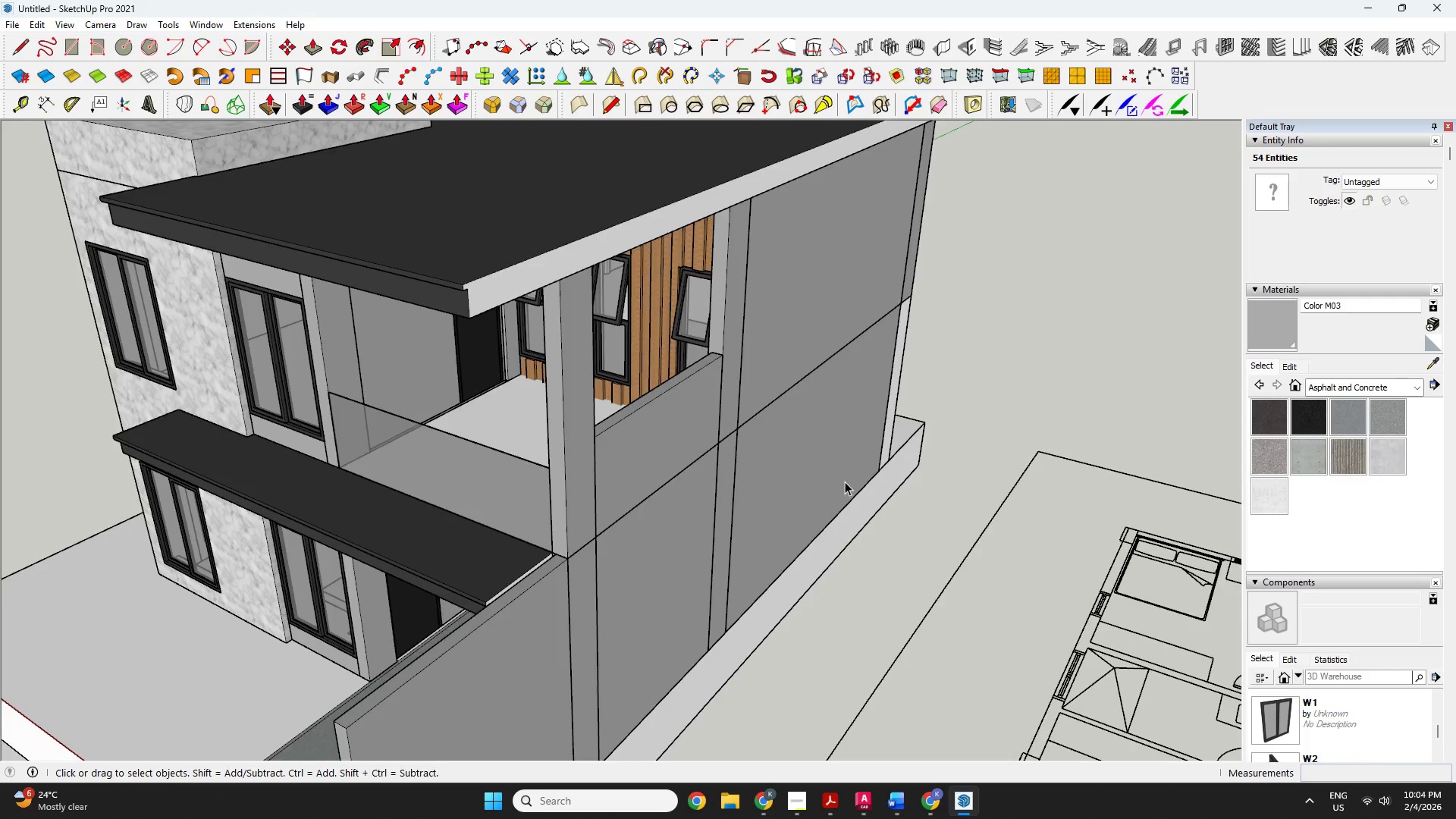 
scroll: coordinate [845, 482], scroll_direction: down, amount: 1.0
 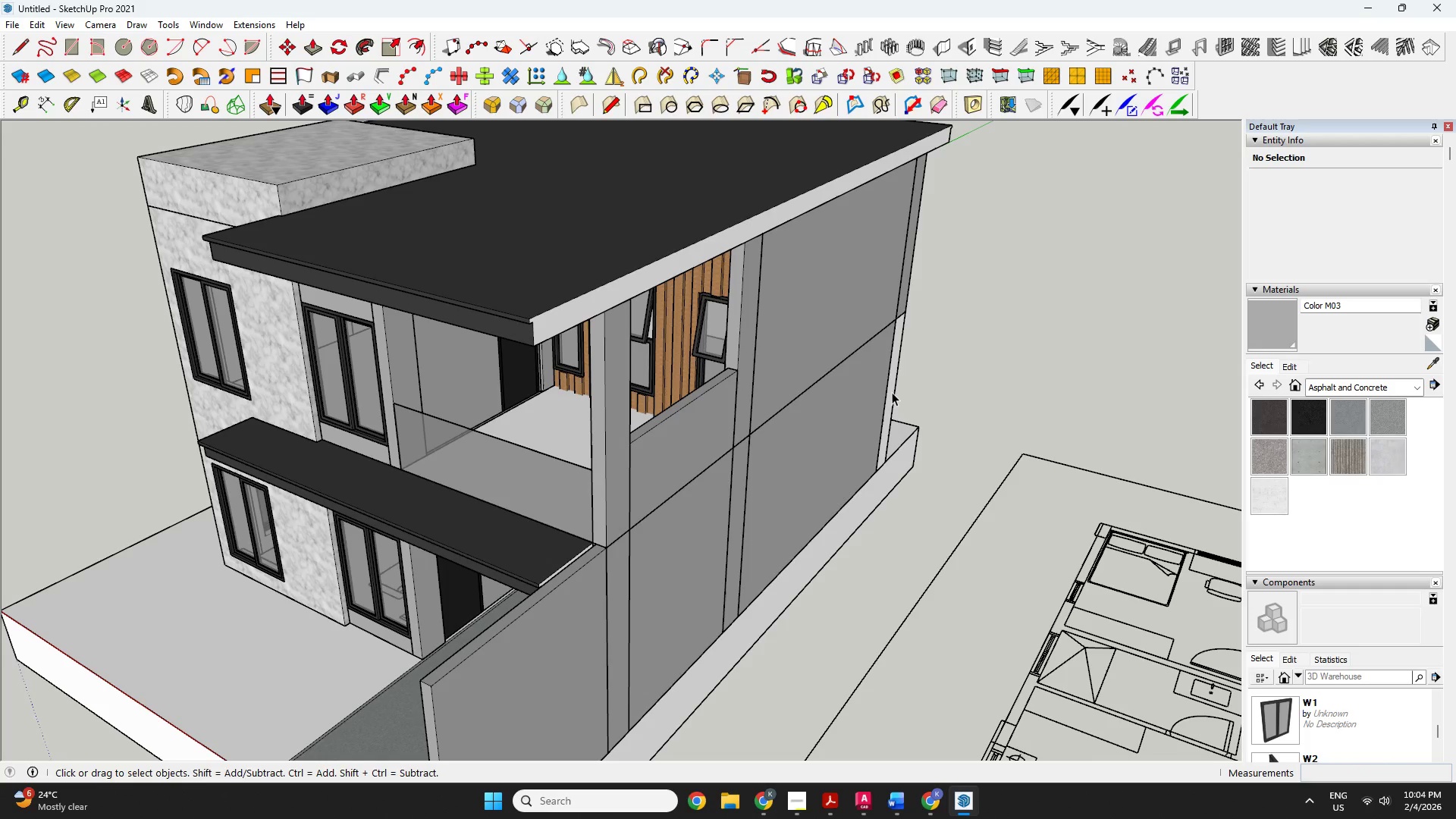 
double_click([892, 392])
 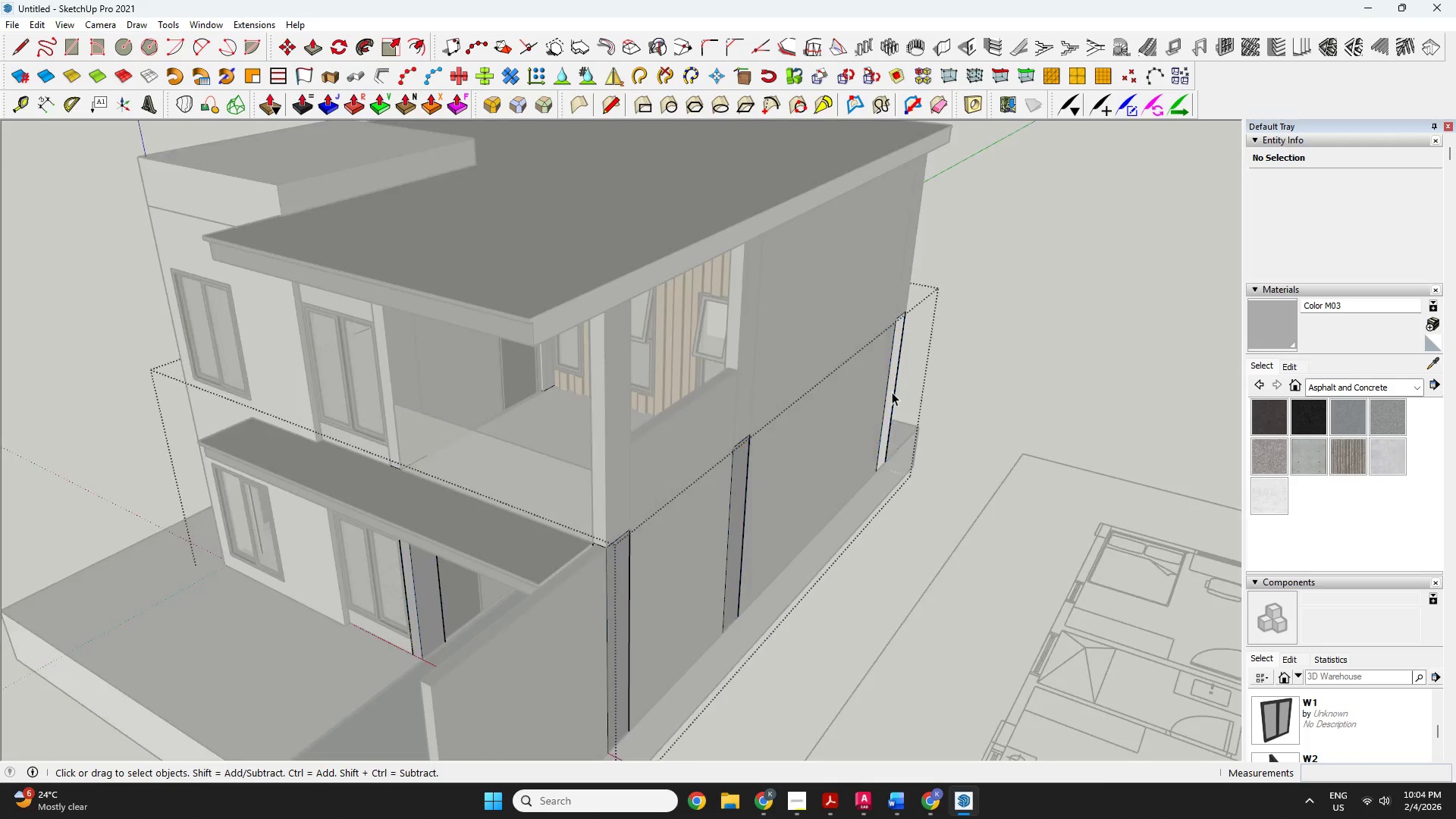 
triple_click([892, 392])
 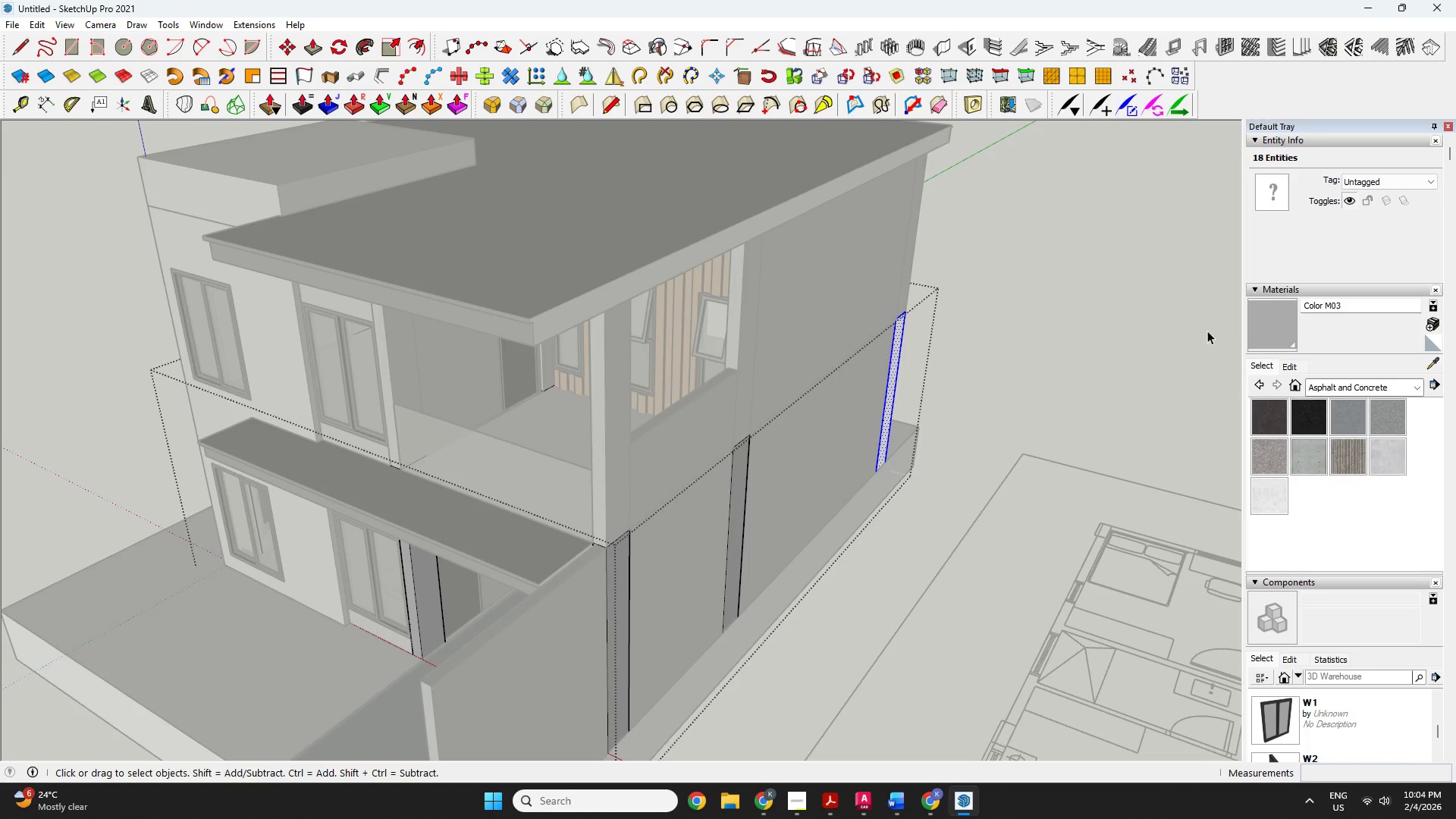 
left_click([1274, 327])
 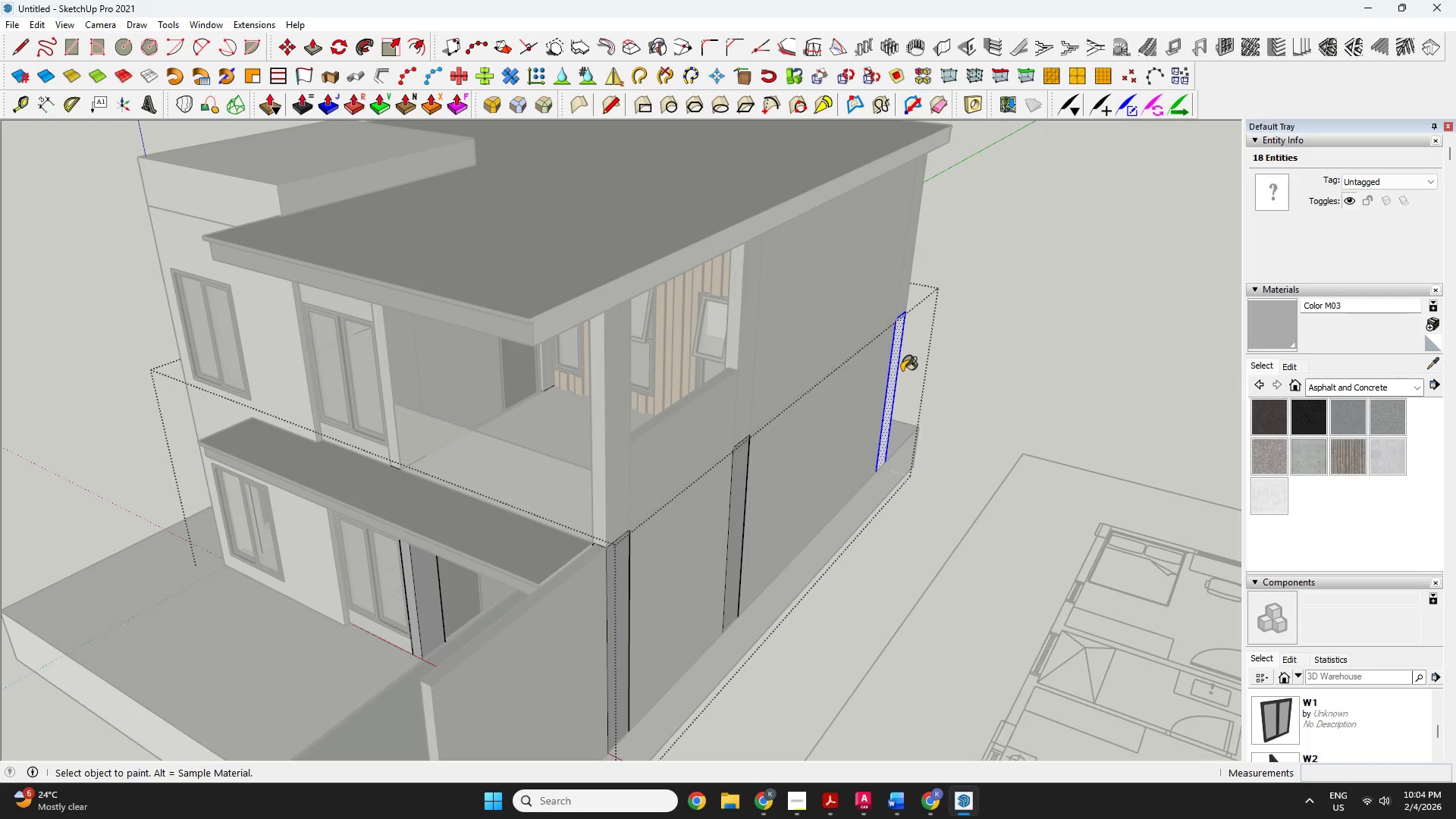 
double_click([898, 369])
 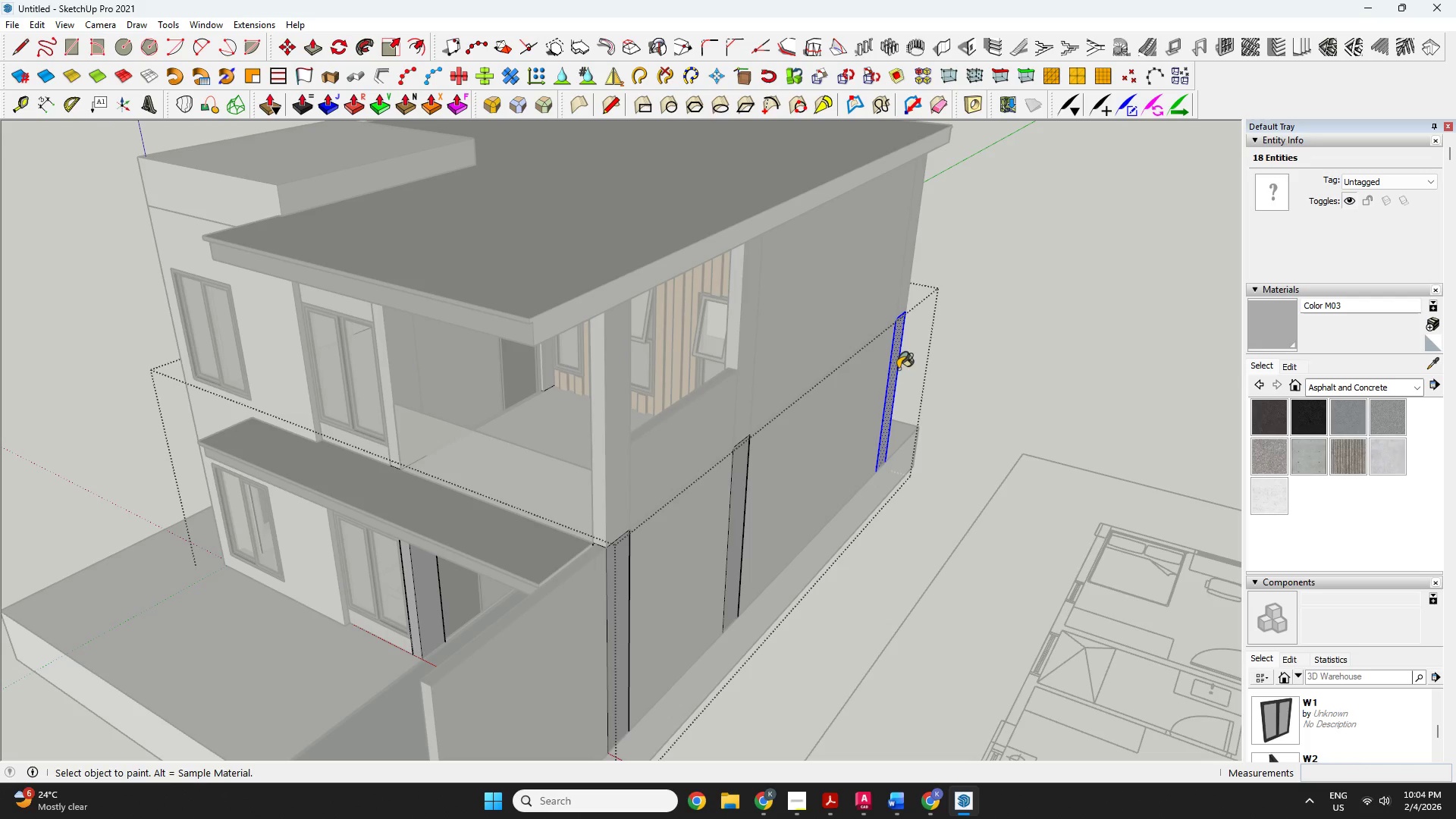 
key(Space)
 